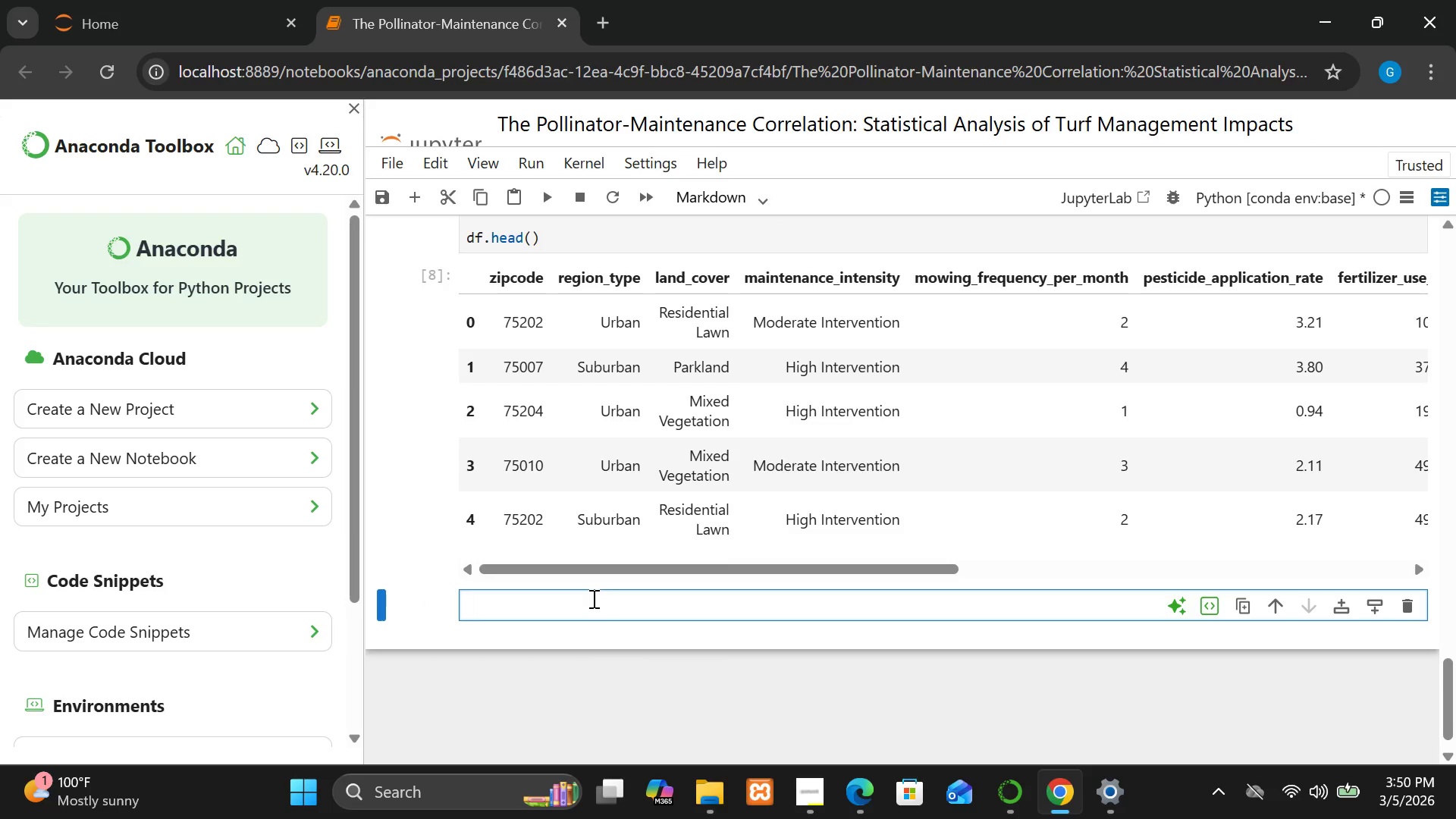 
type(# Inspect)
key(Backspace)
key(Backspace)
type(t Dataset Struture)
 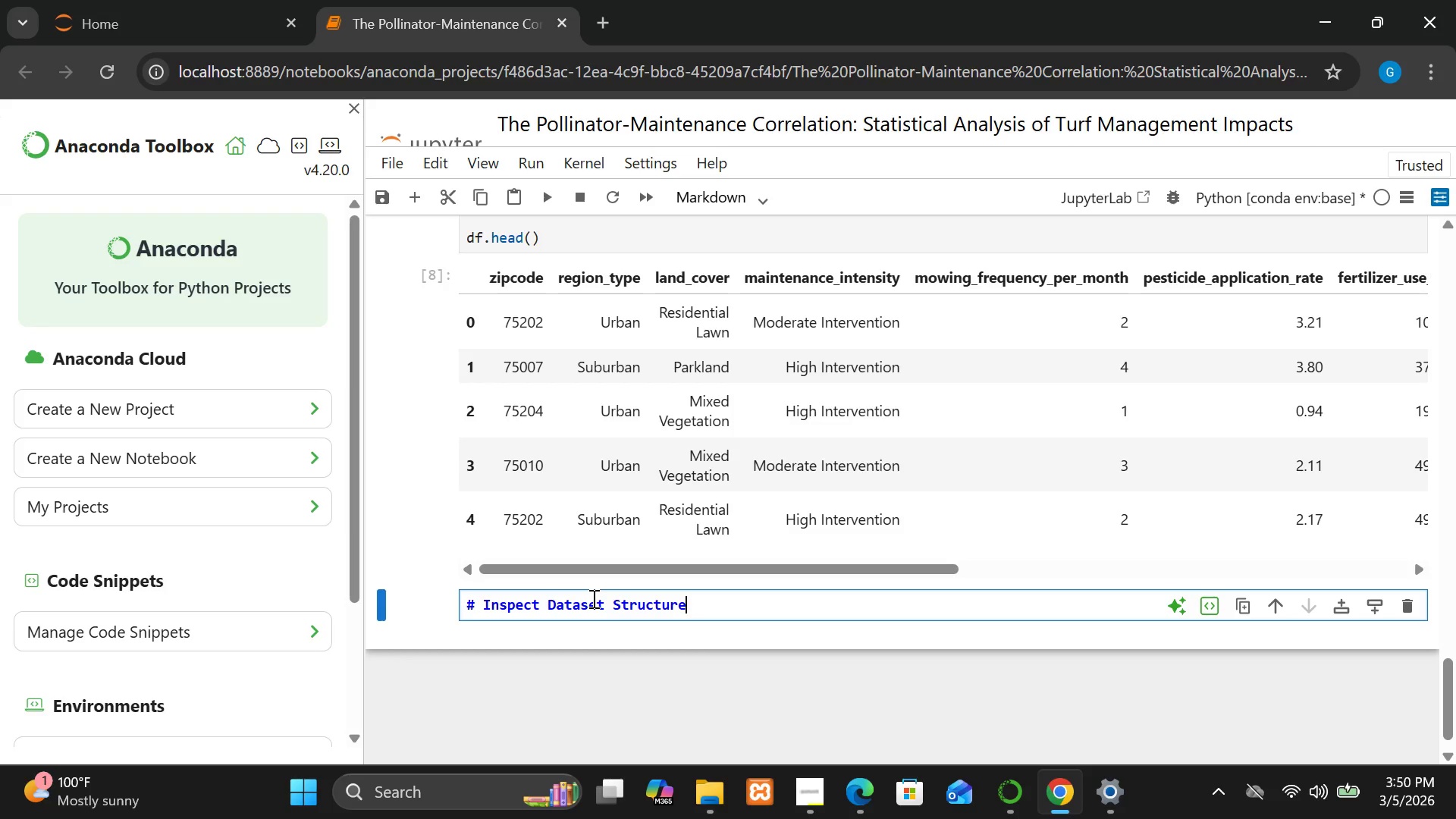 
key(Enter)
 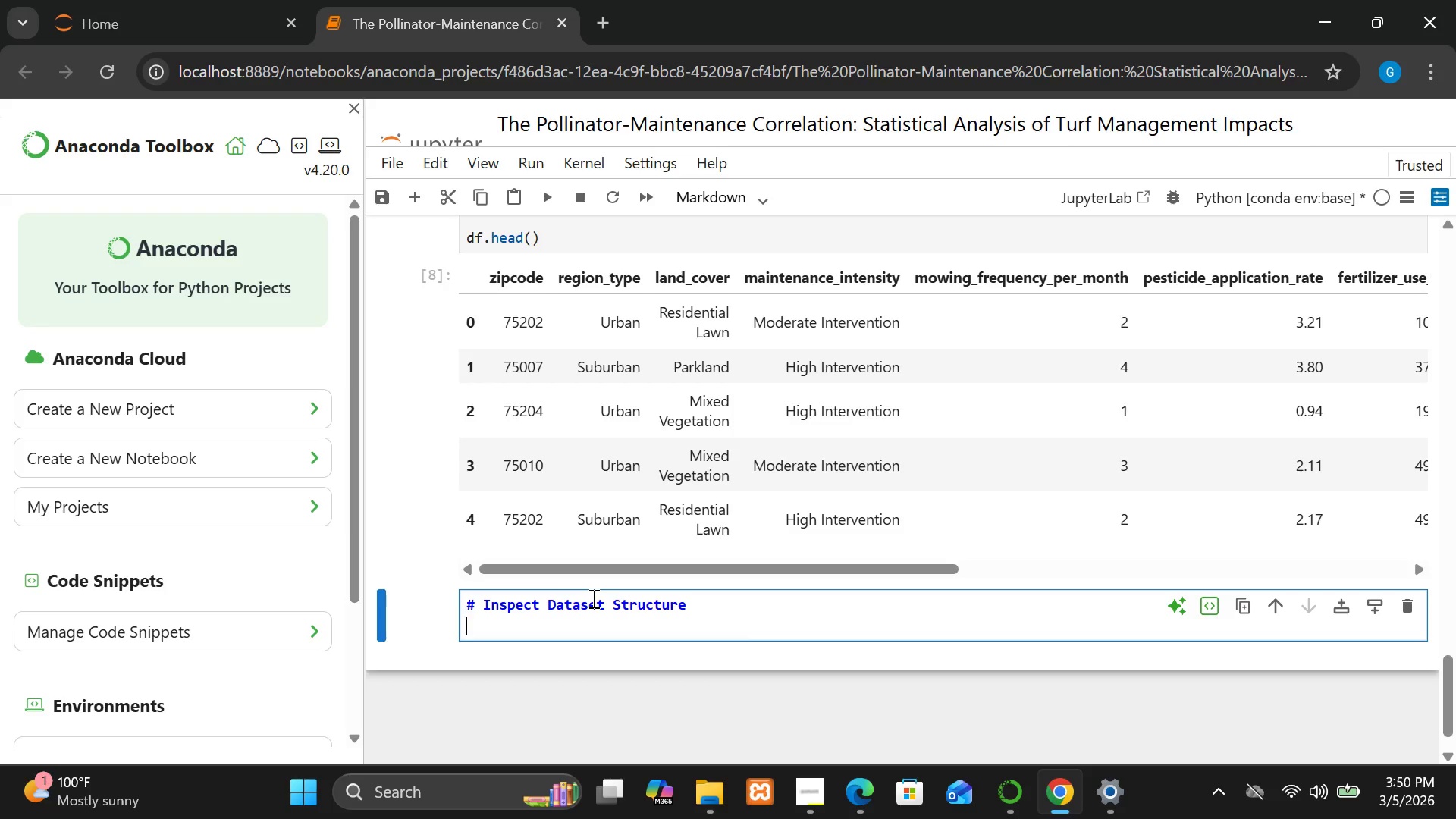 
key(Enter)
 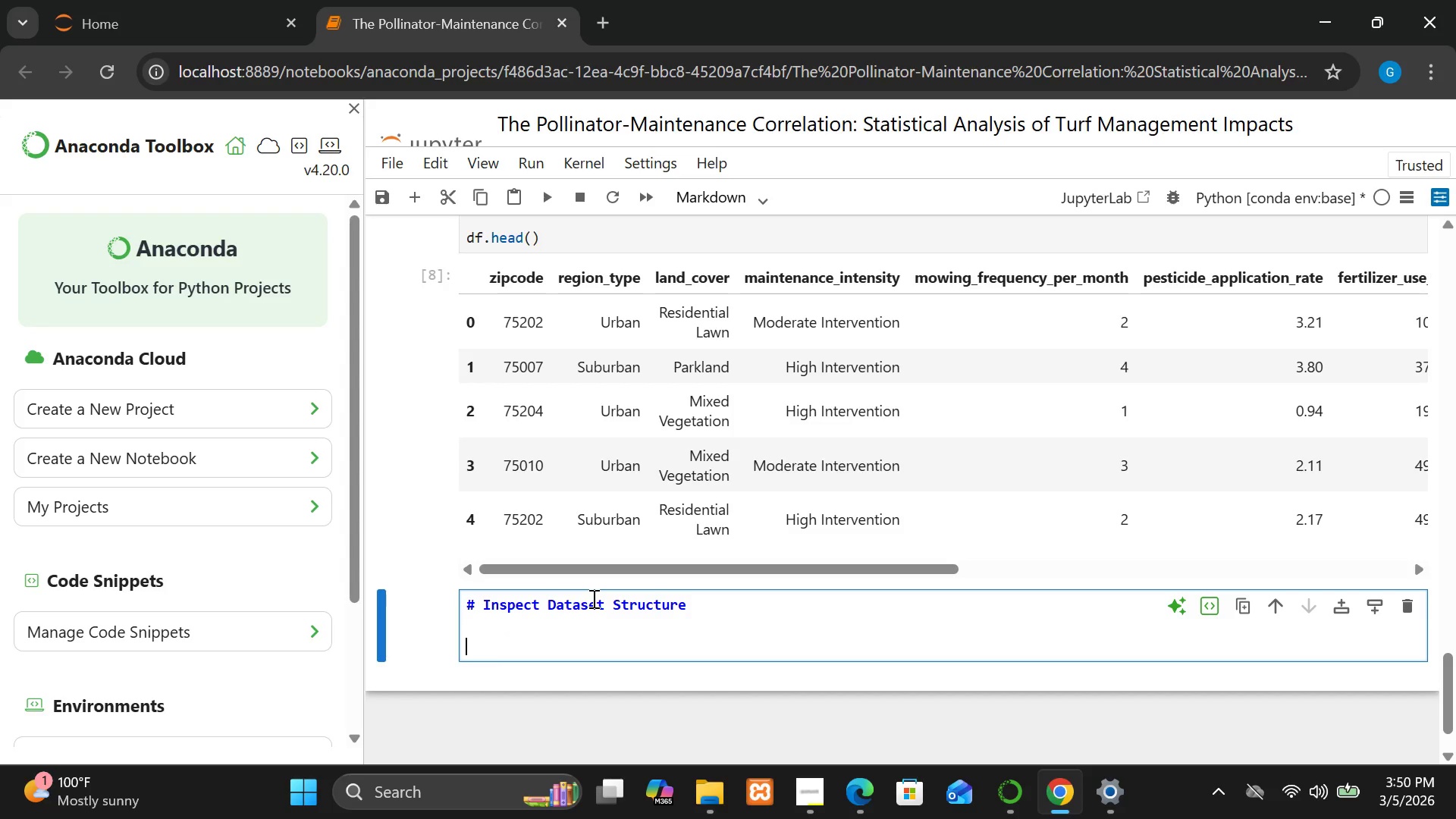 
type(Understani)
key(Backspace)
type(ding the structure ensures:)
 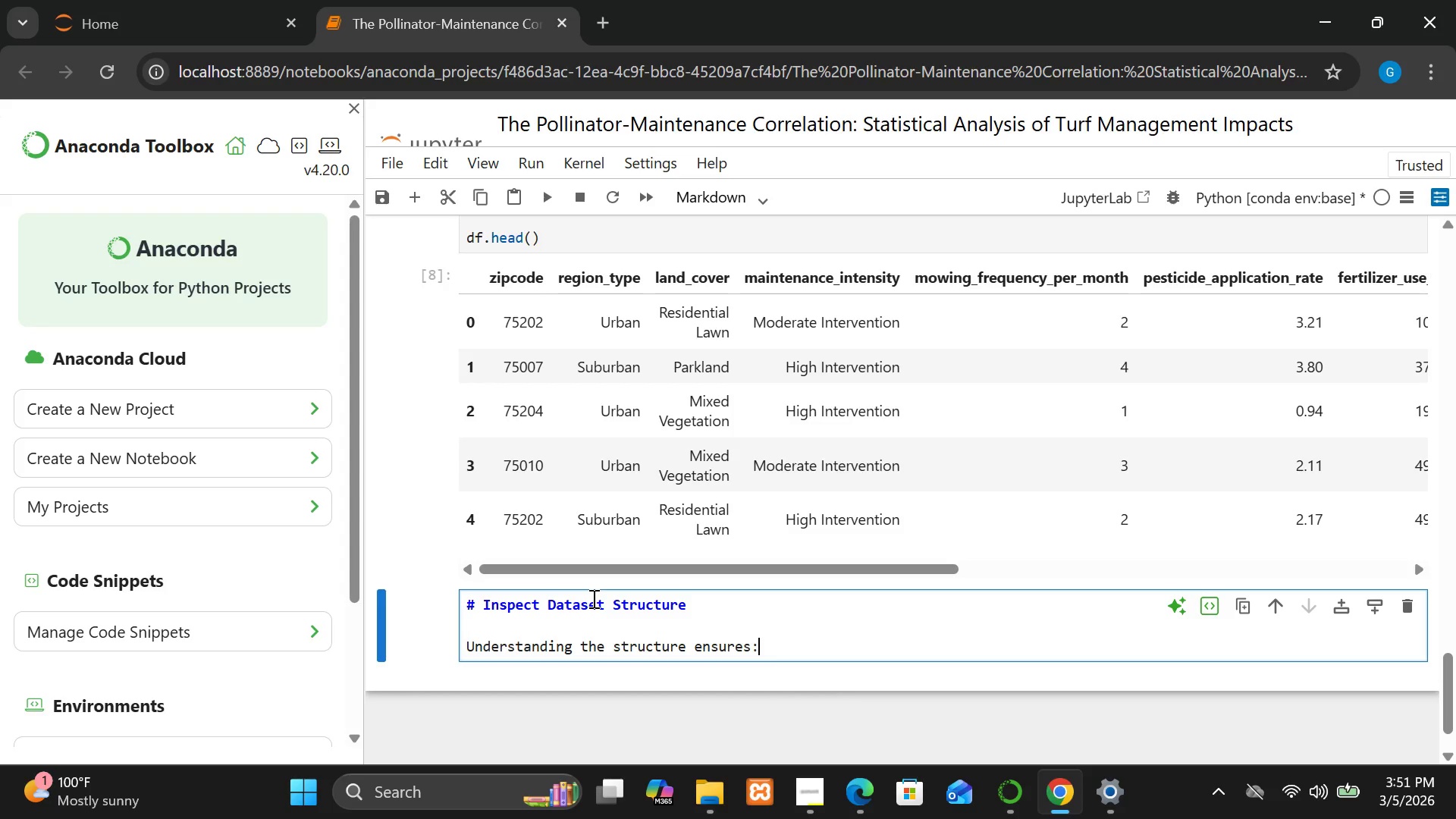 
key(Enter)
 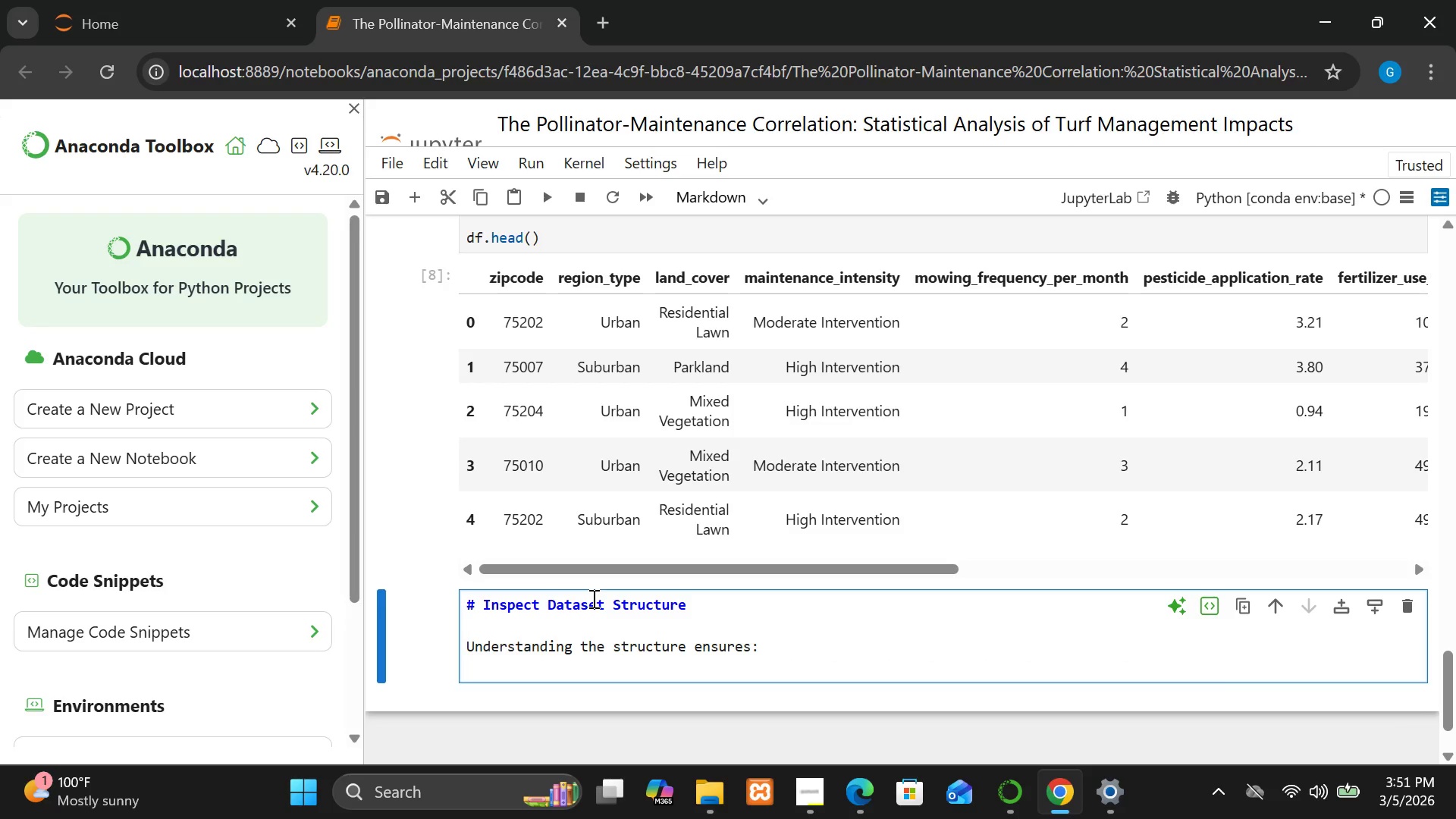 
key(Enter)
 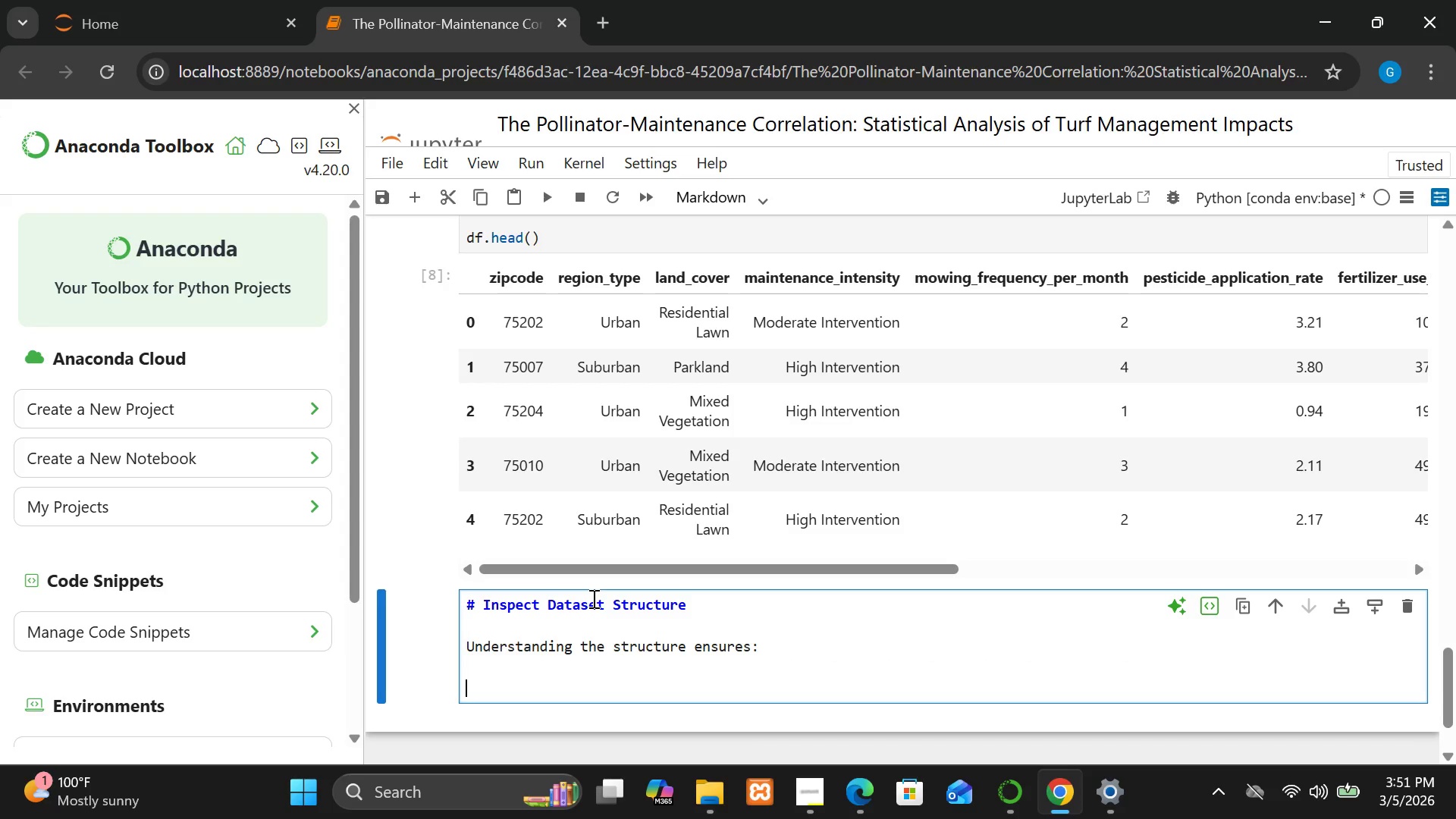 
type(_)
key(Backspace)
type(- correct datatypes)
 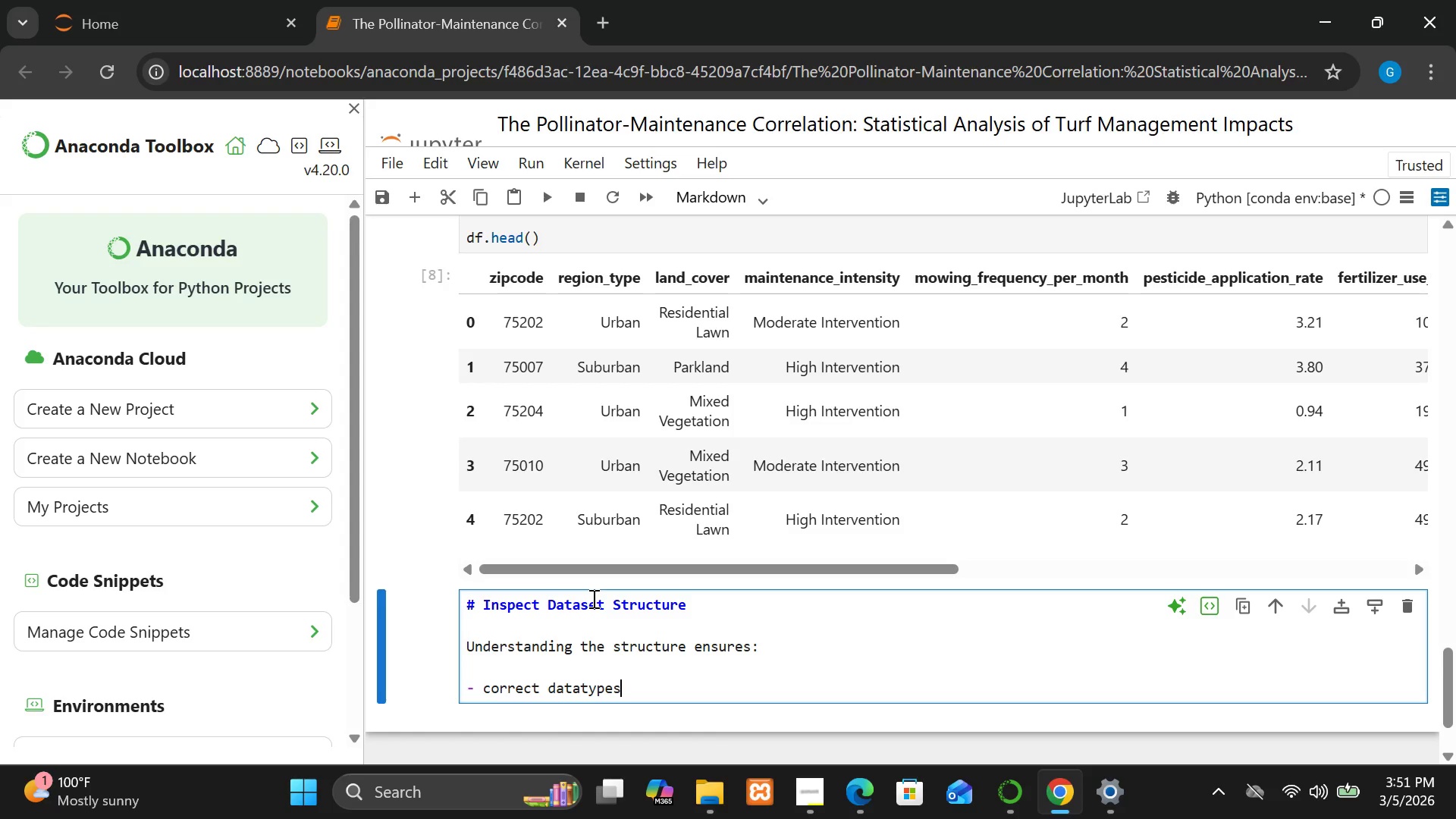 
key(Enter)
 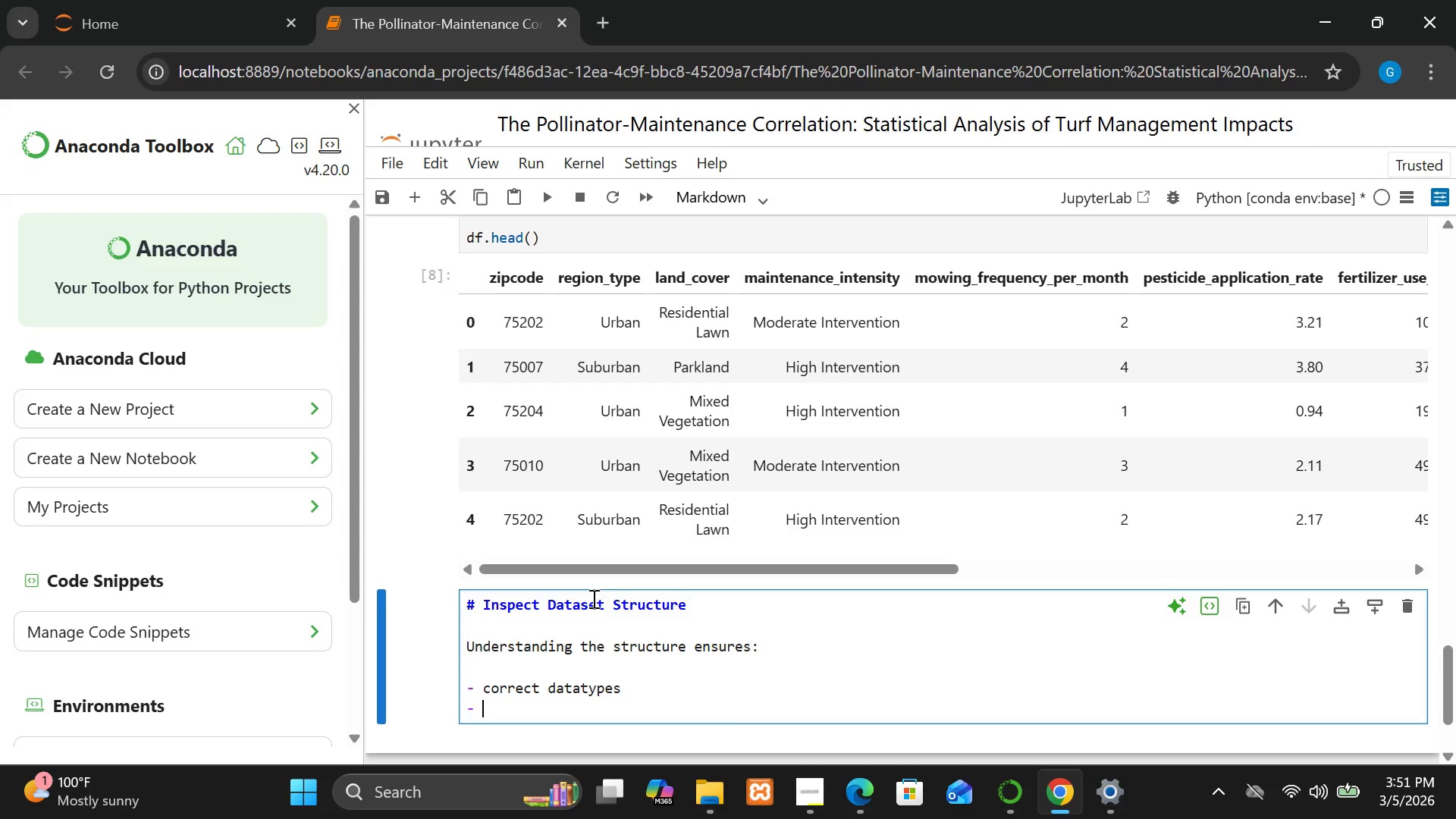 
type(valid feature)
 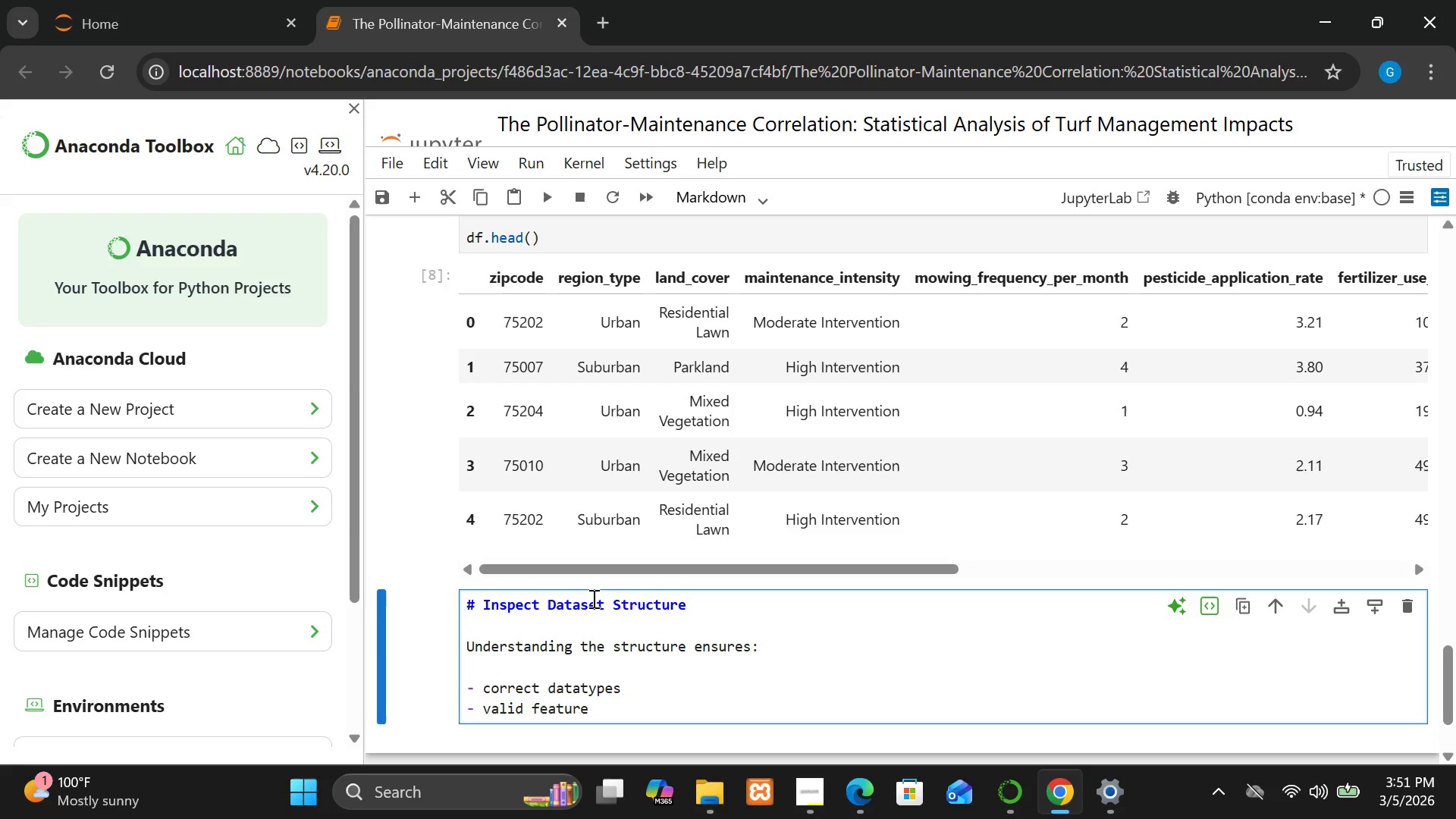 
key(Enter)
 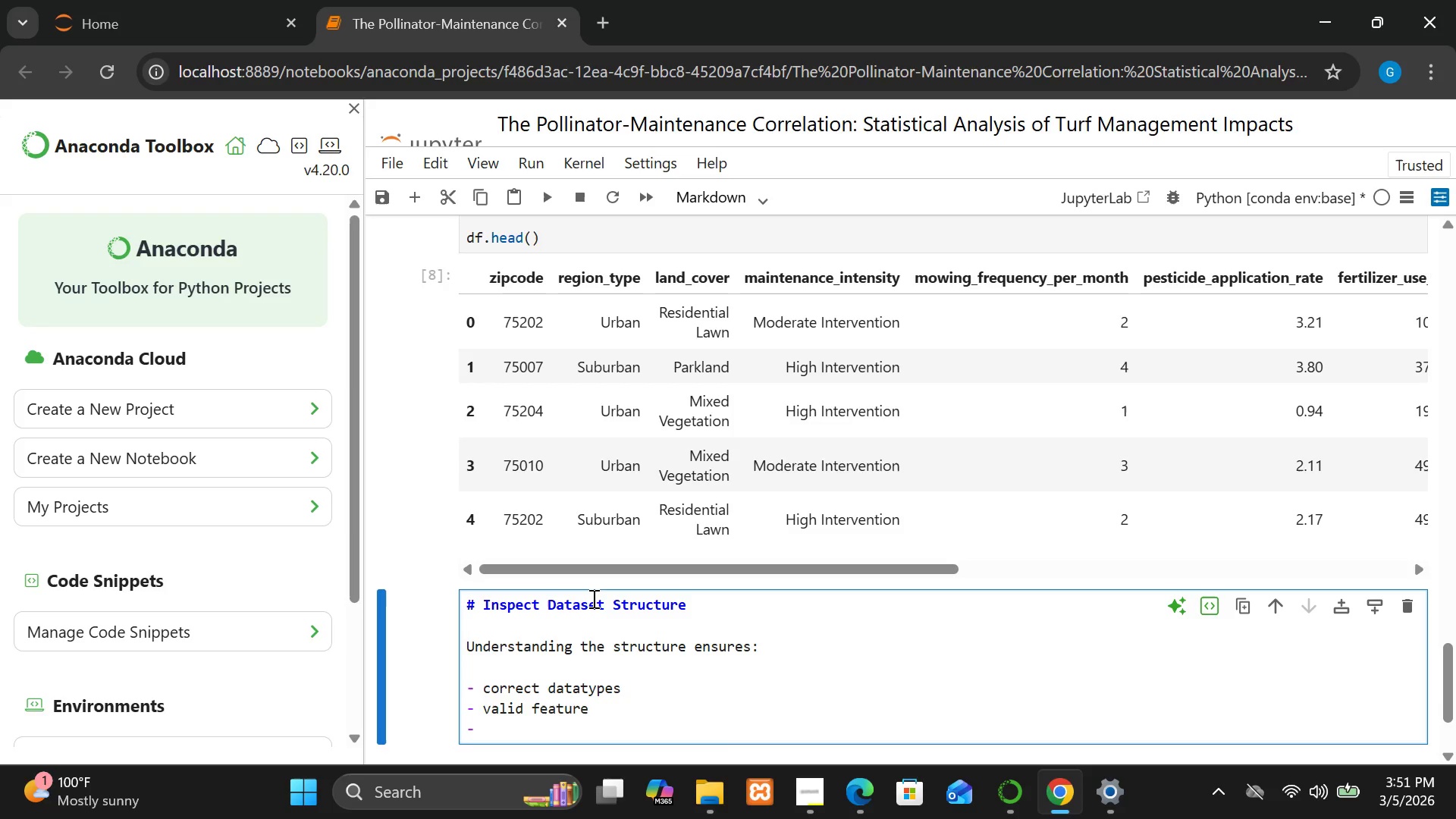 
type(no c)
key(Backspace)
type(scheme inconsistencies)
 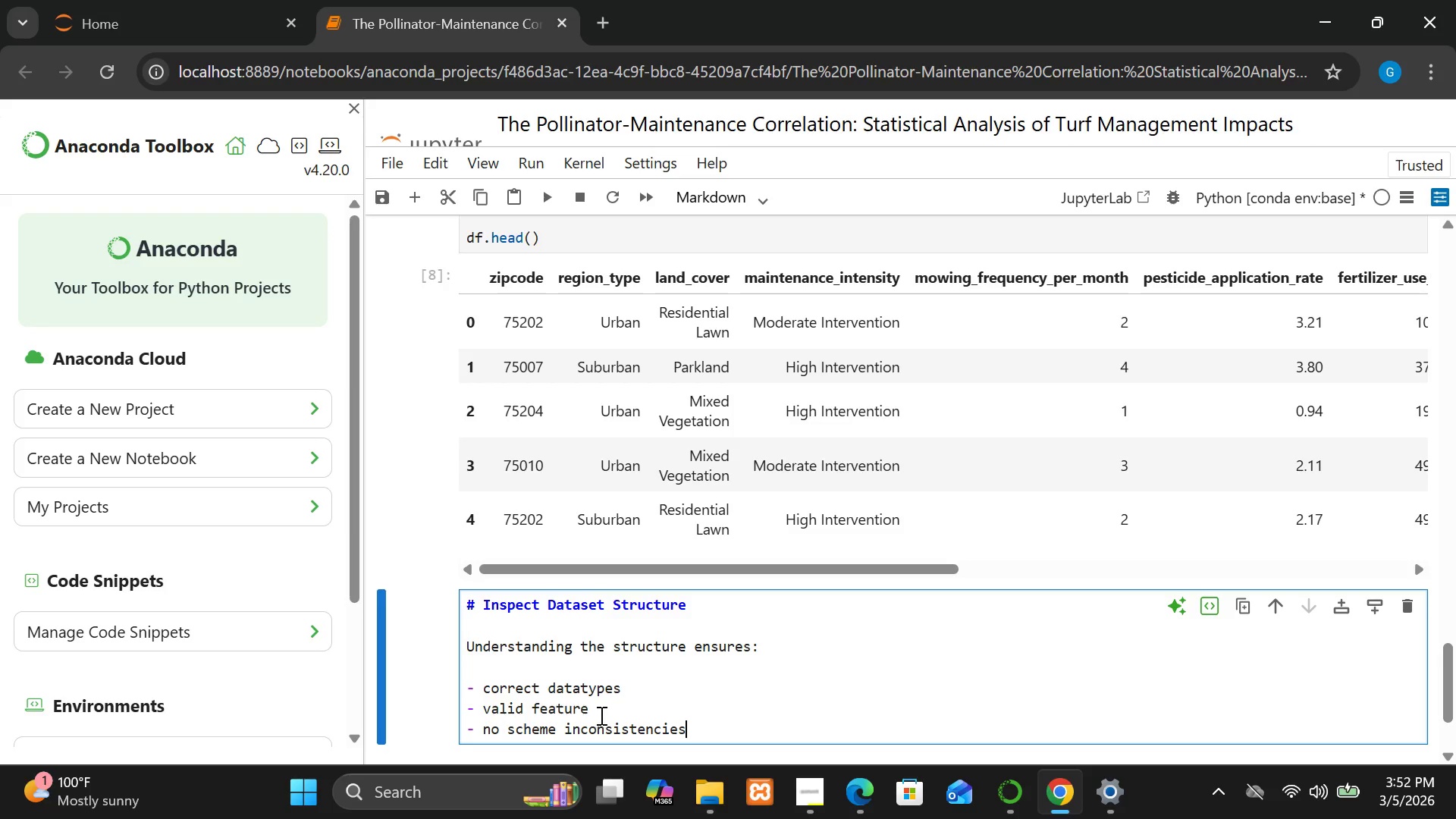 
left_click([602, 705])
 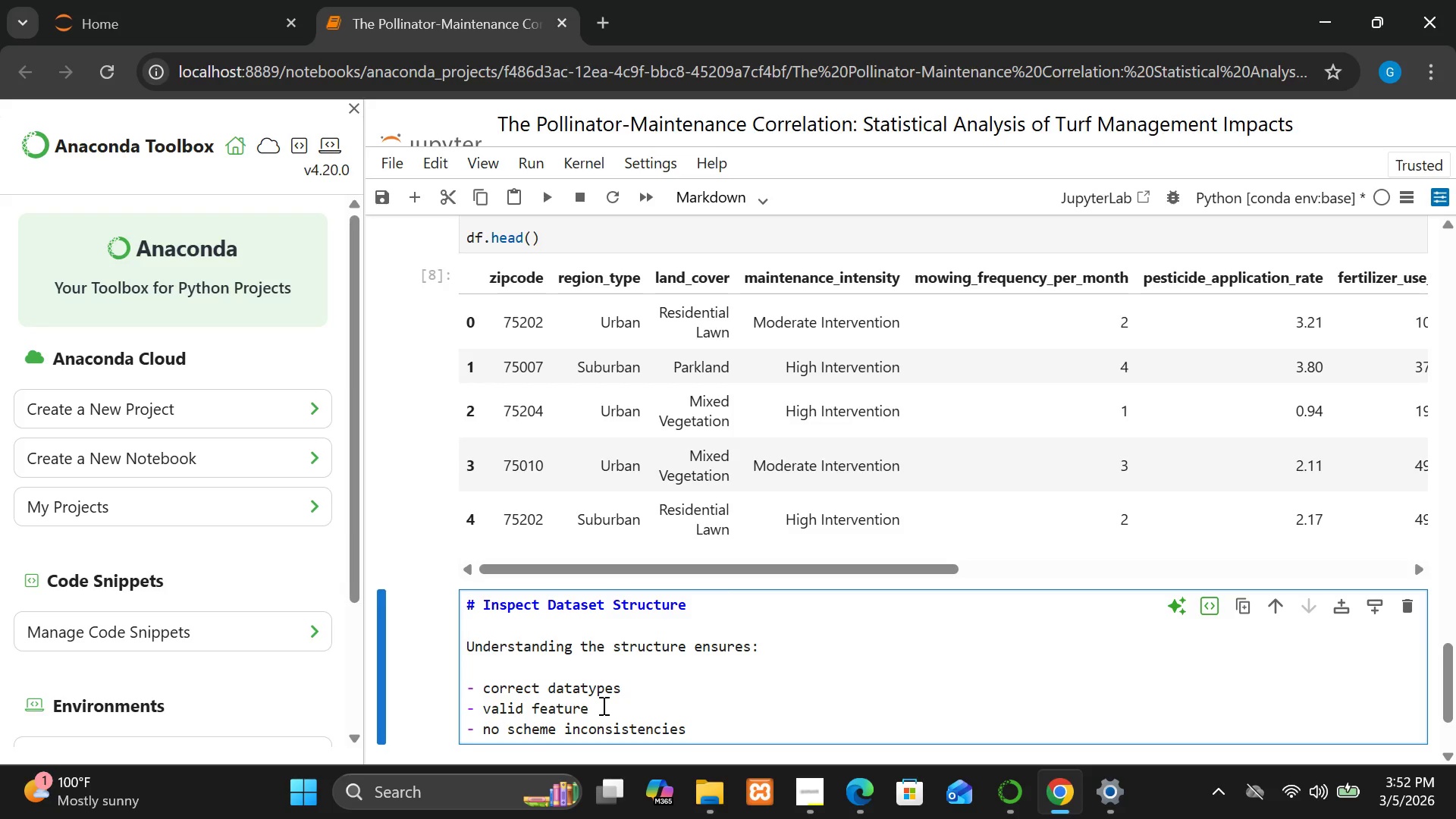 
type( formatting)
 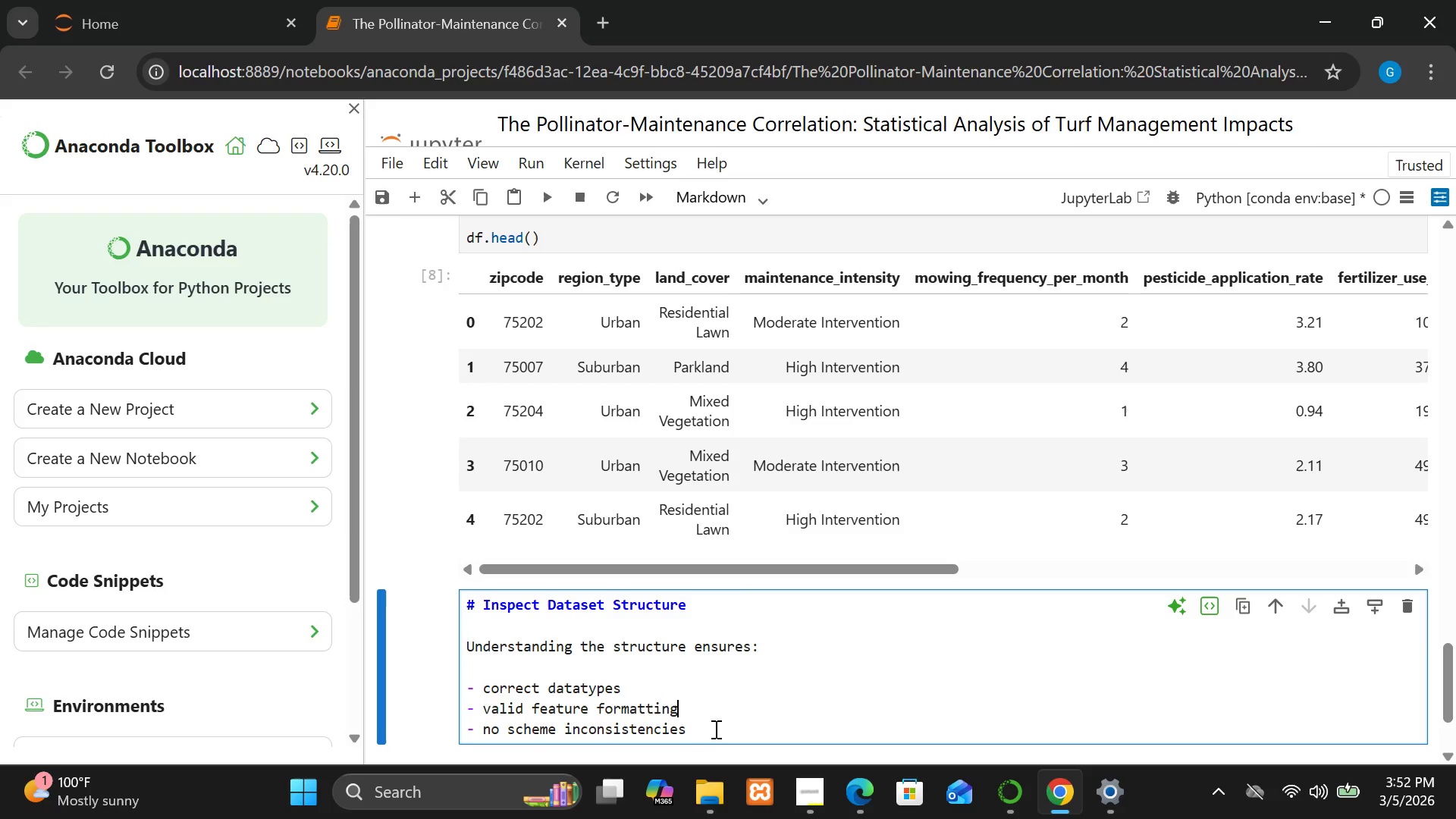 
left_click([727, 726])
 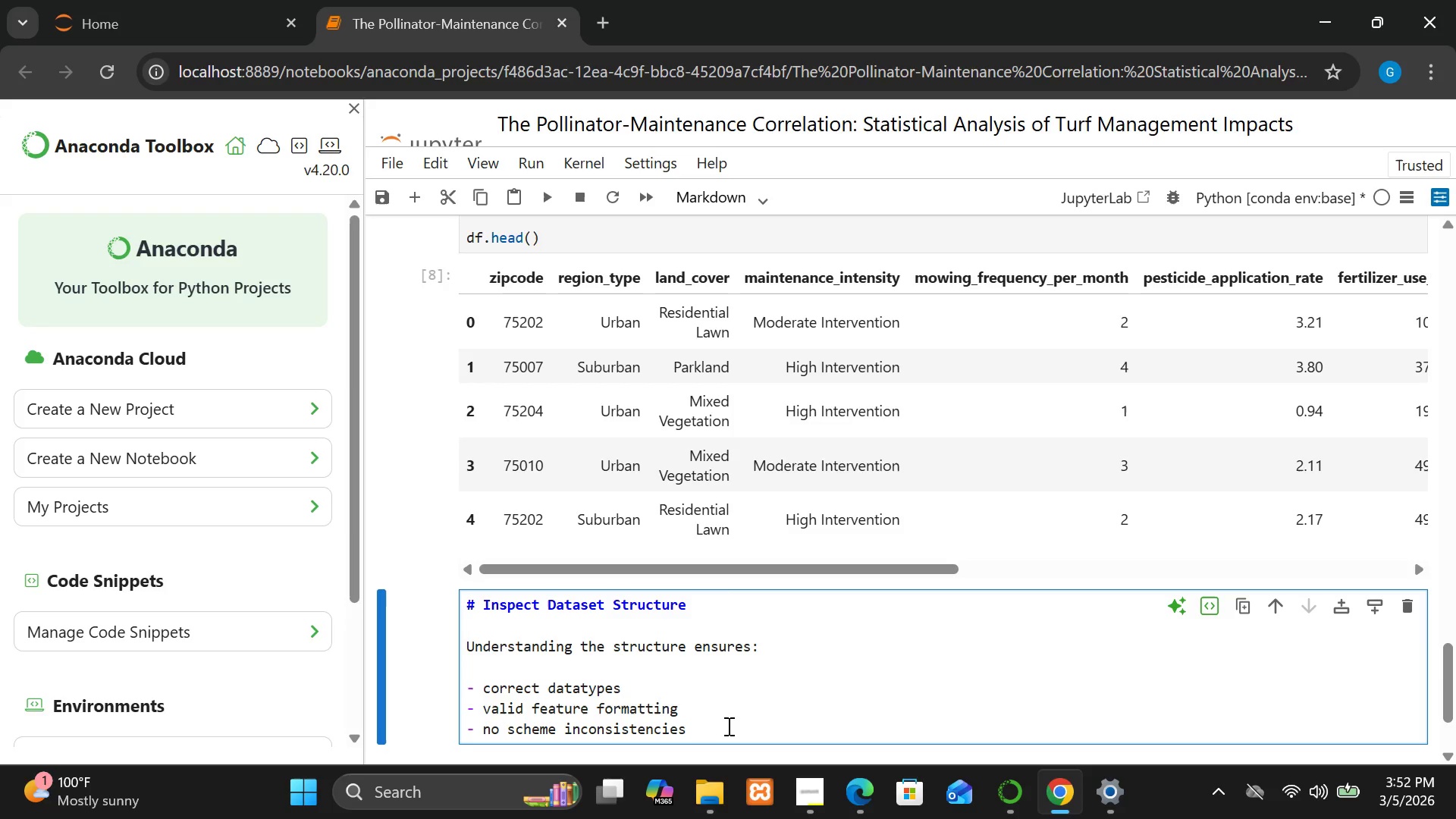 
key(Shift+ShiftRight)
 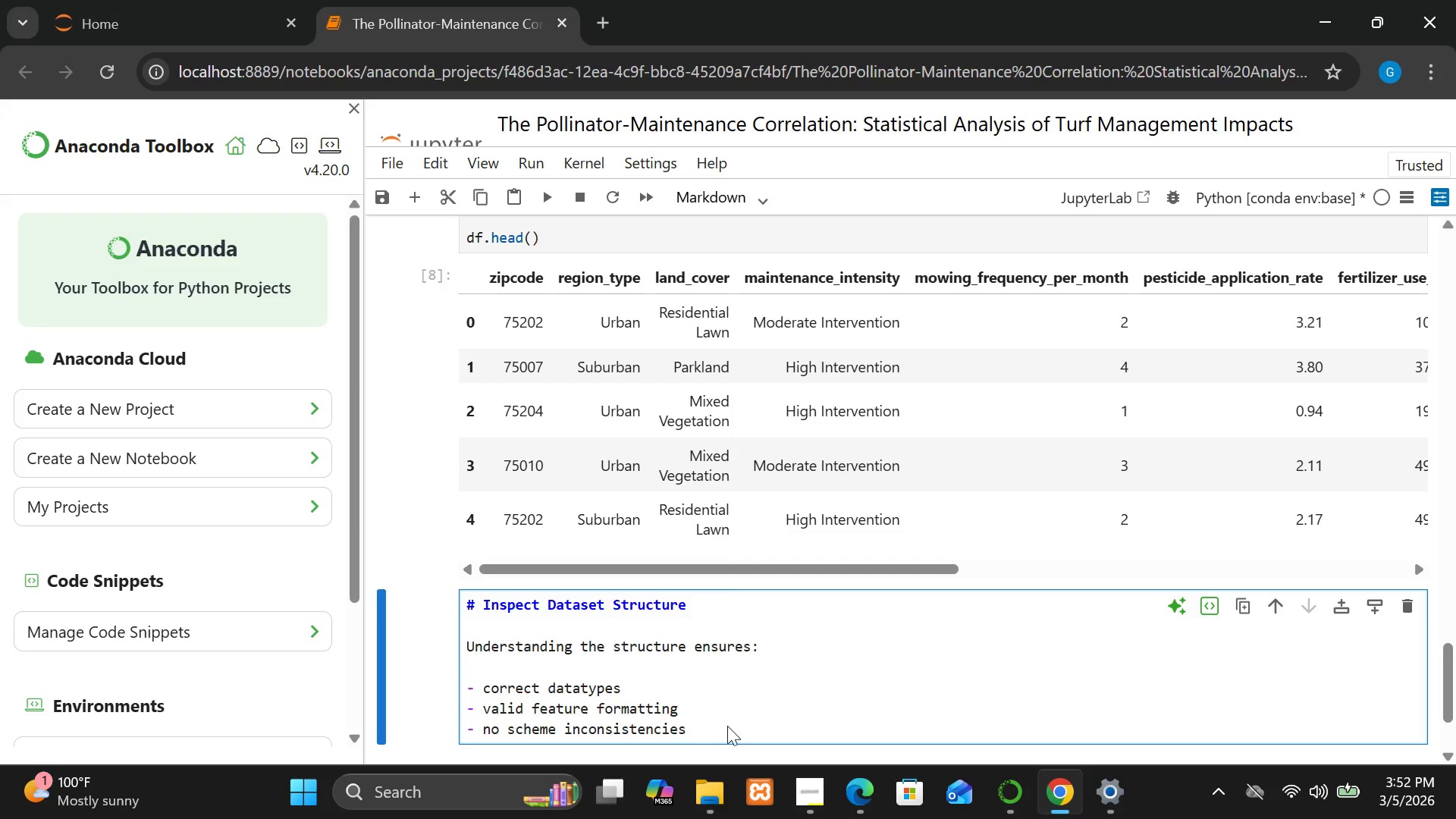 
key(Shift+Enter)
 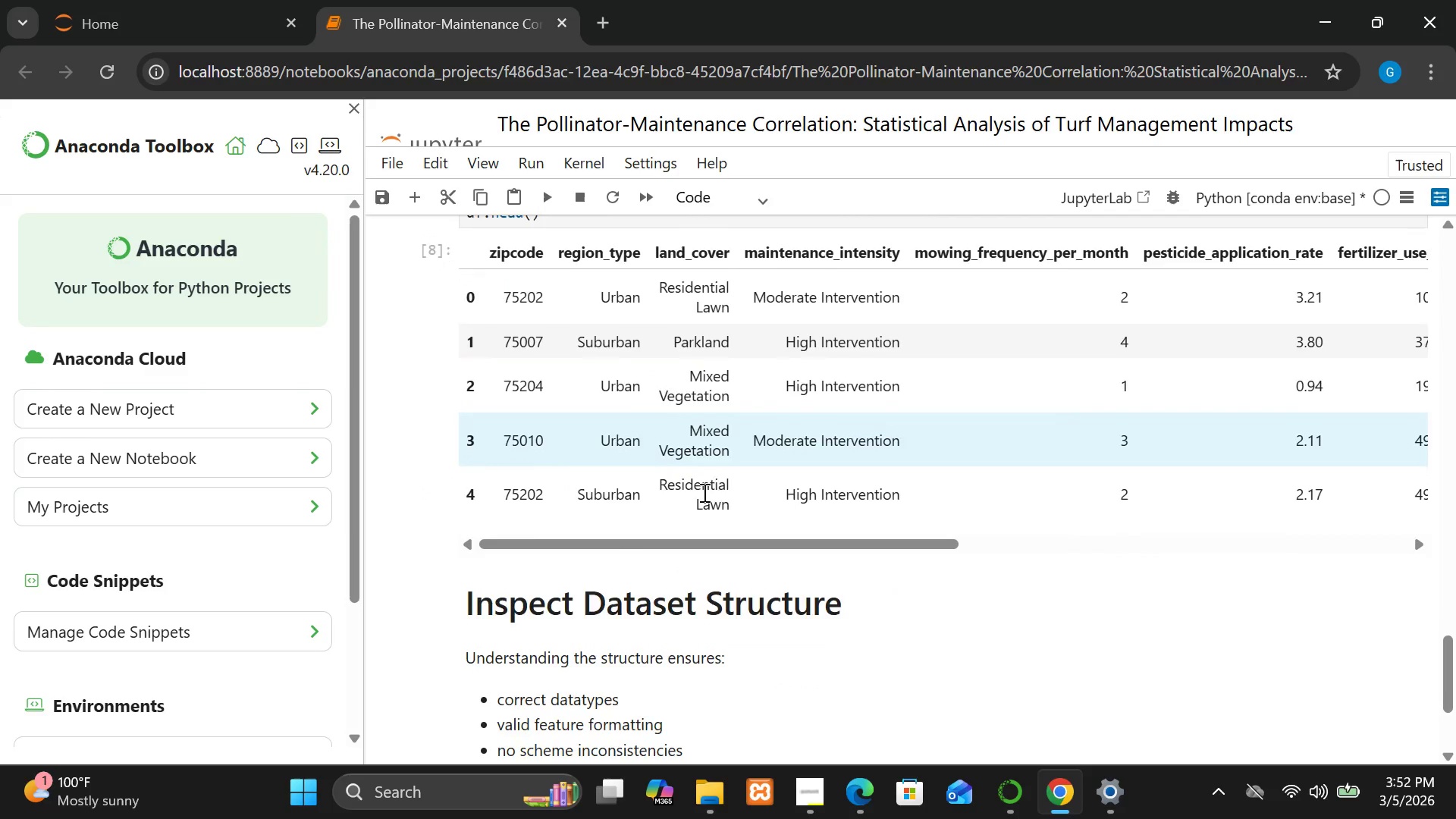 
wait(5.42)
 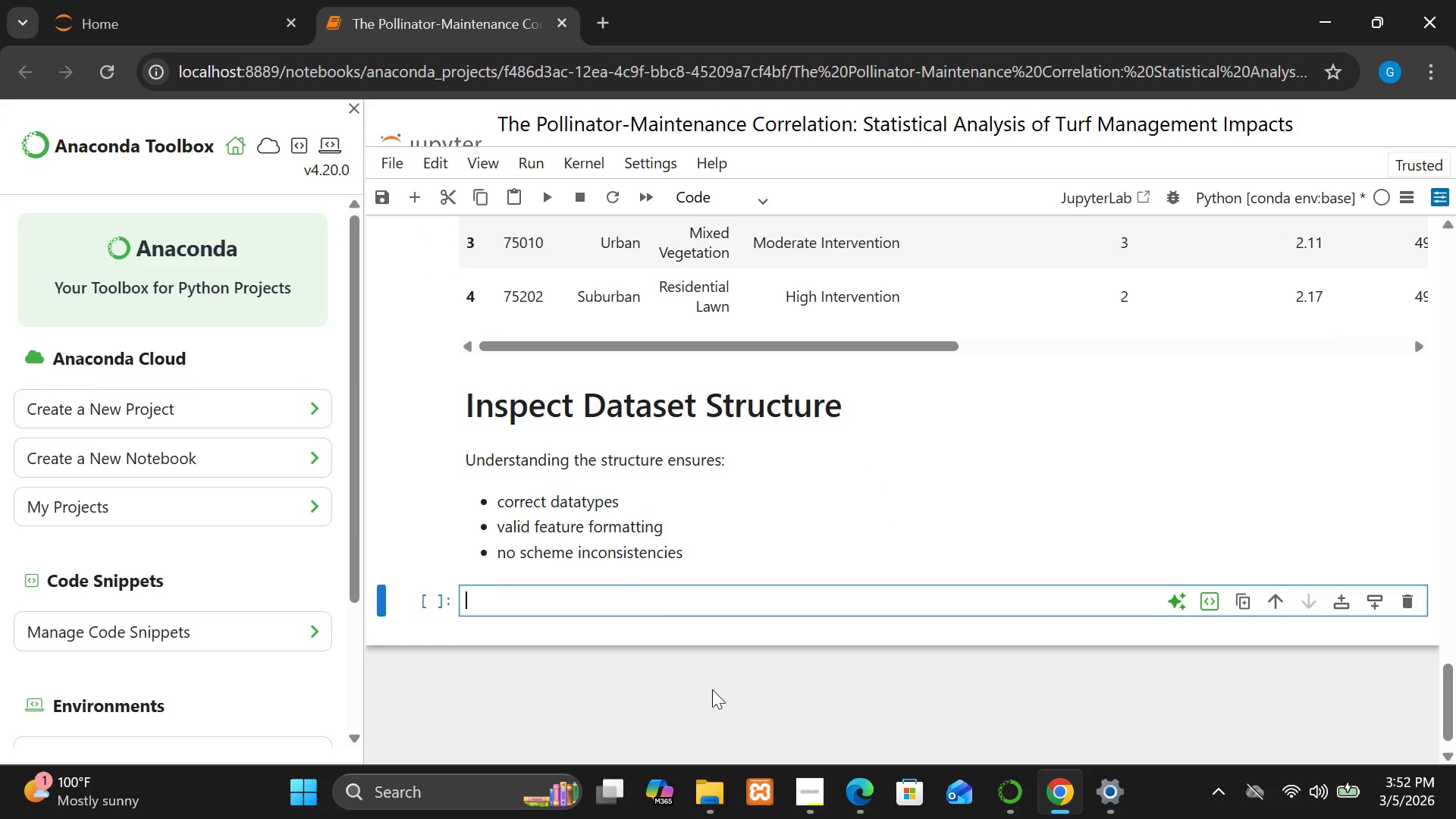 
left_click([663, 571])
 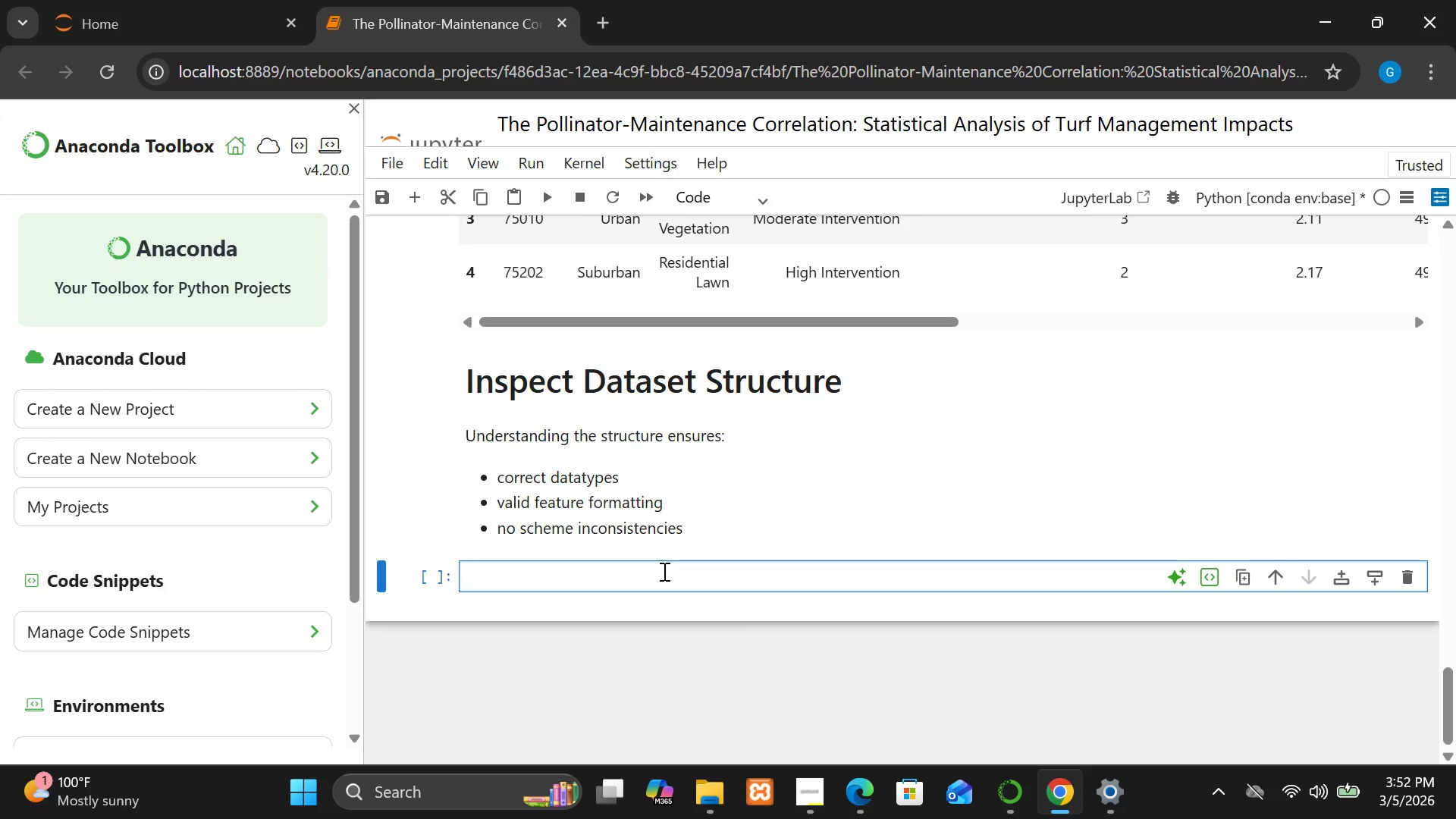 
left_click([663, 571])
 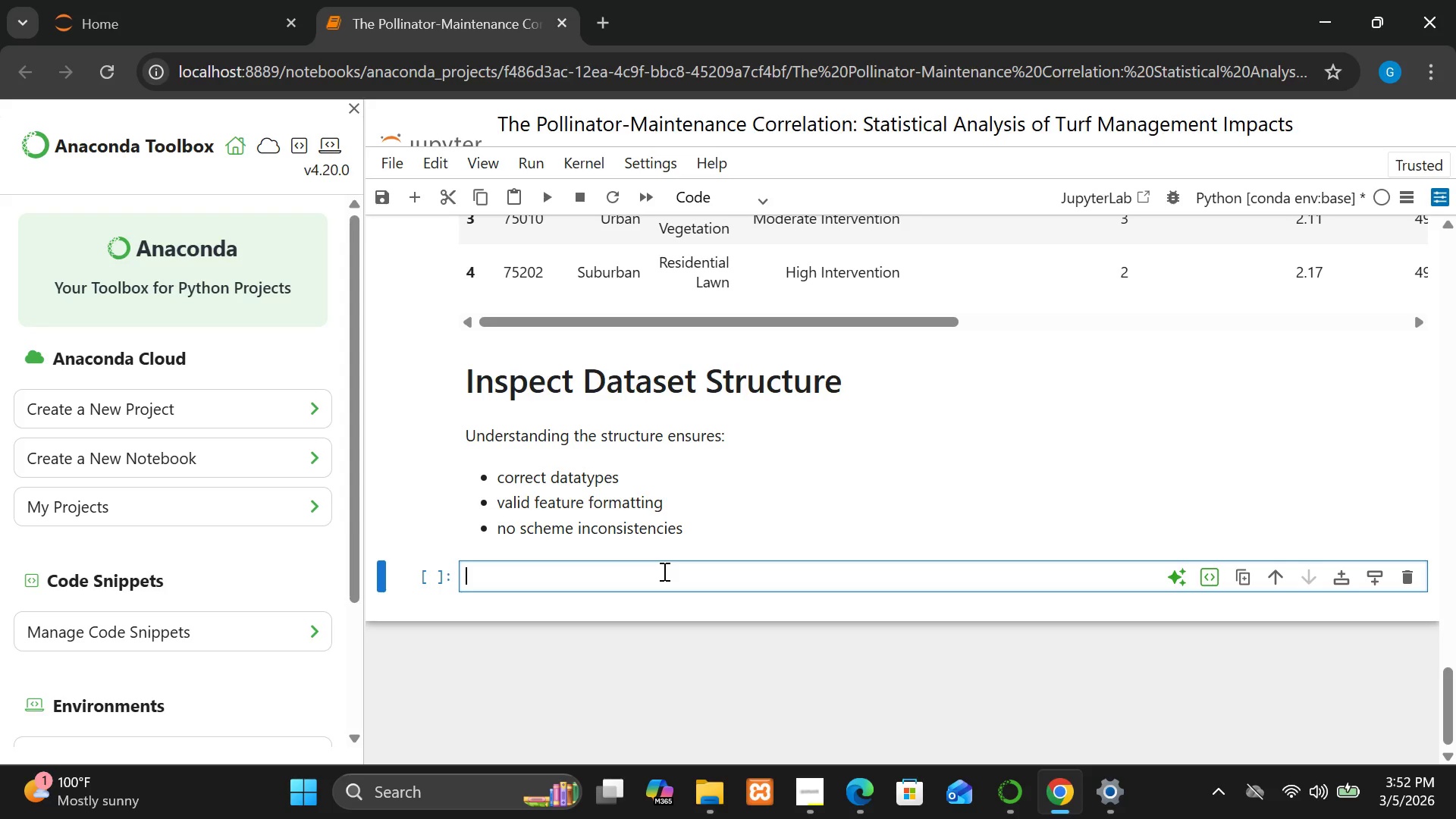 
type(df.ing)
key(Backspace)
type(fo())
 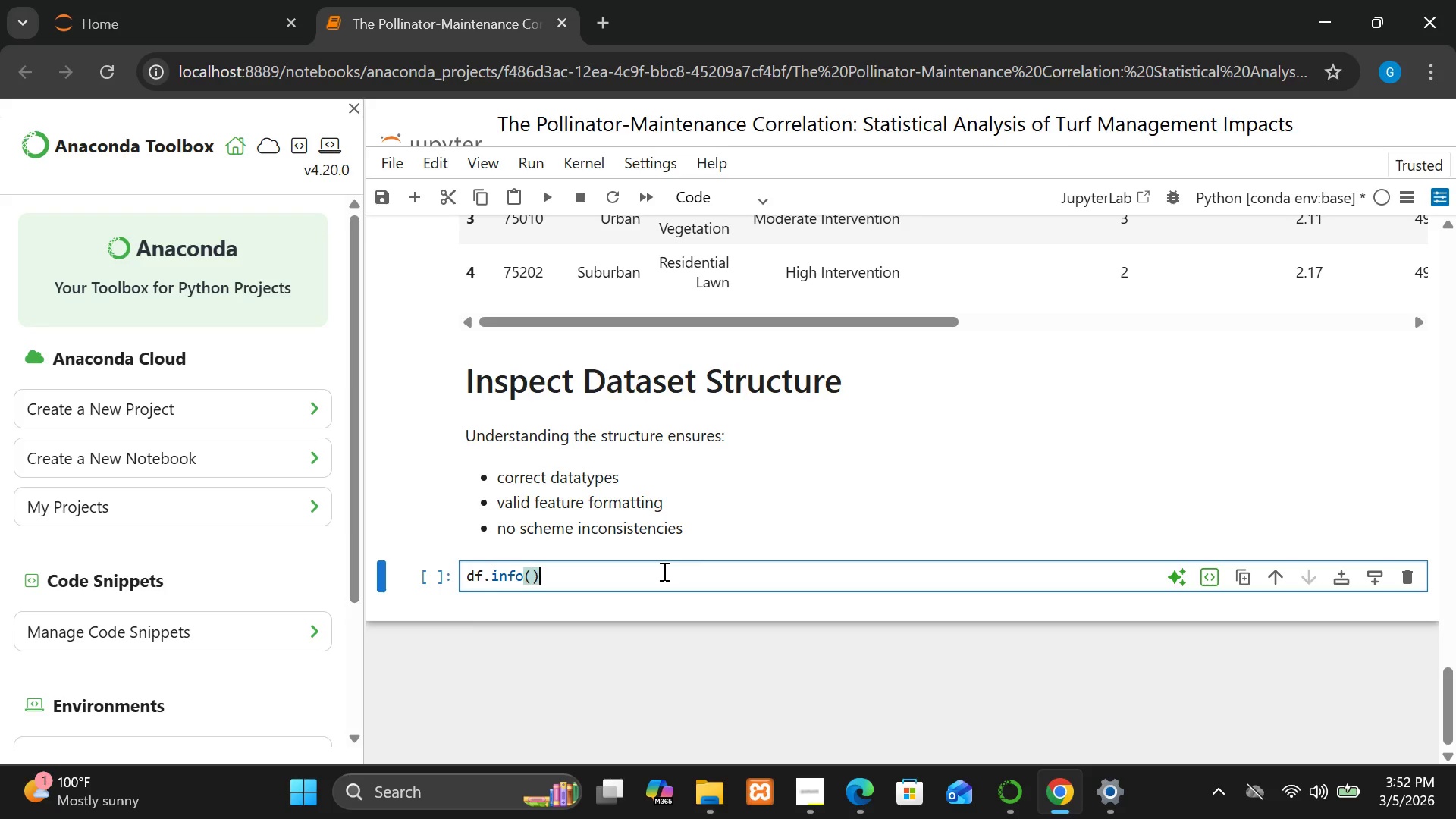 
key(Shift+Enter)
 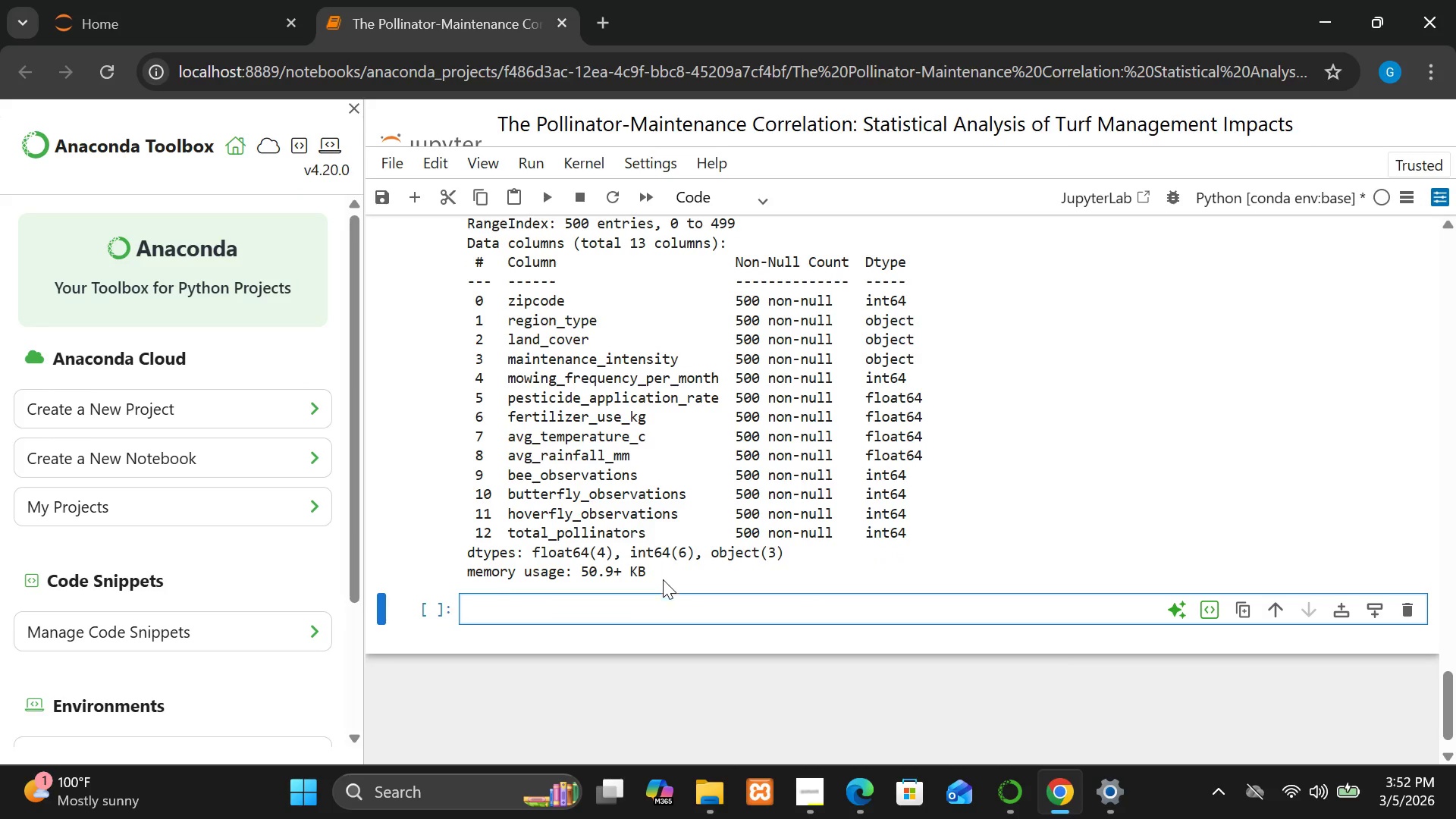 
left_click([662, 606])
 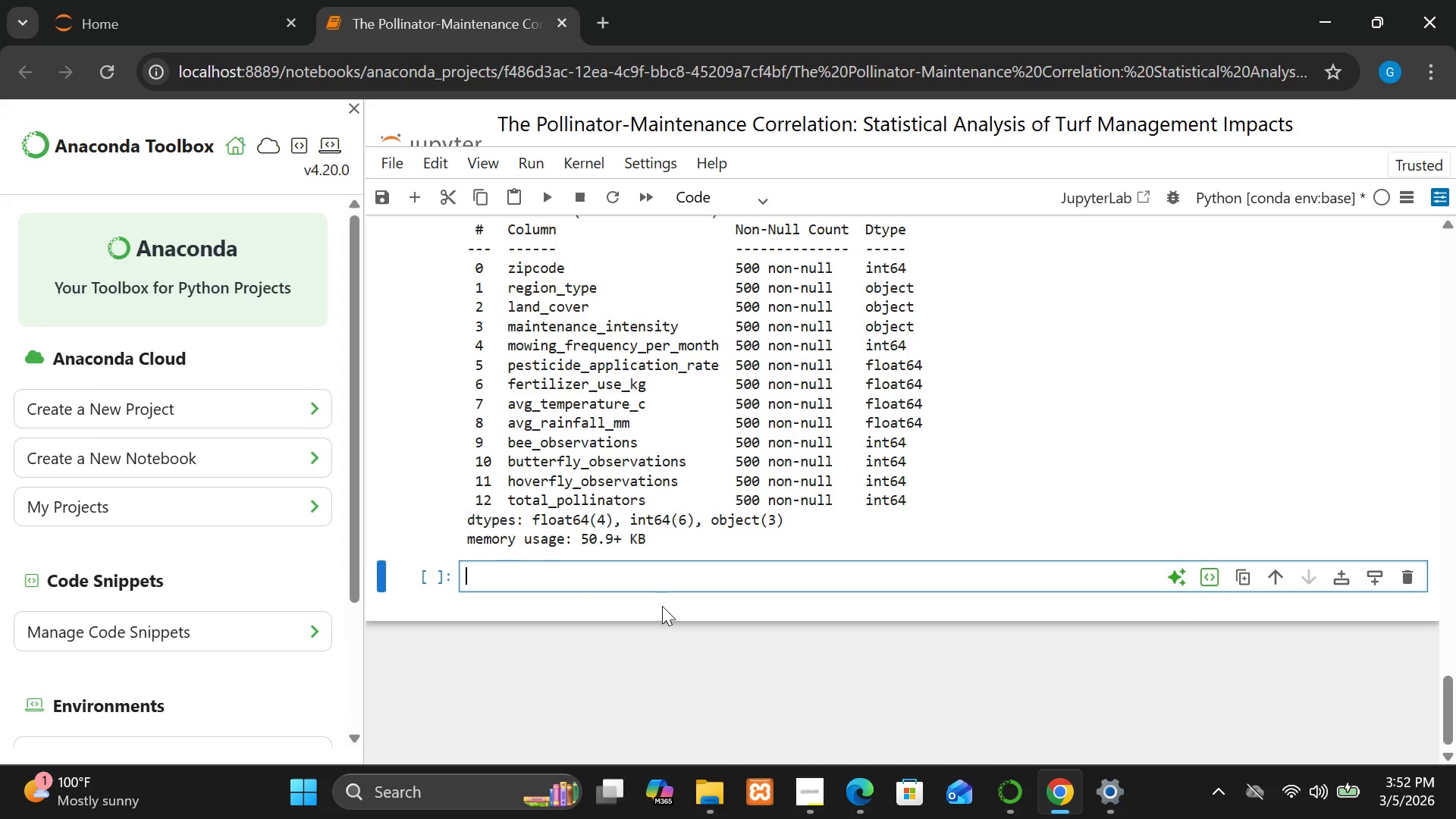 
wait(7.83)
 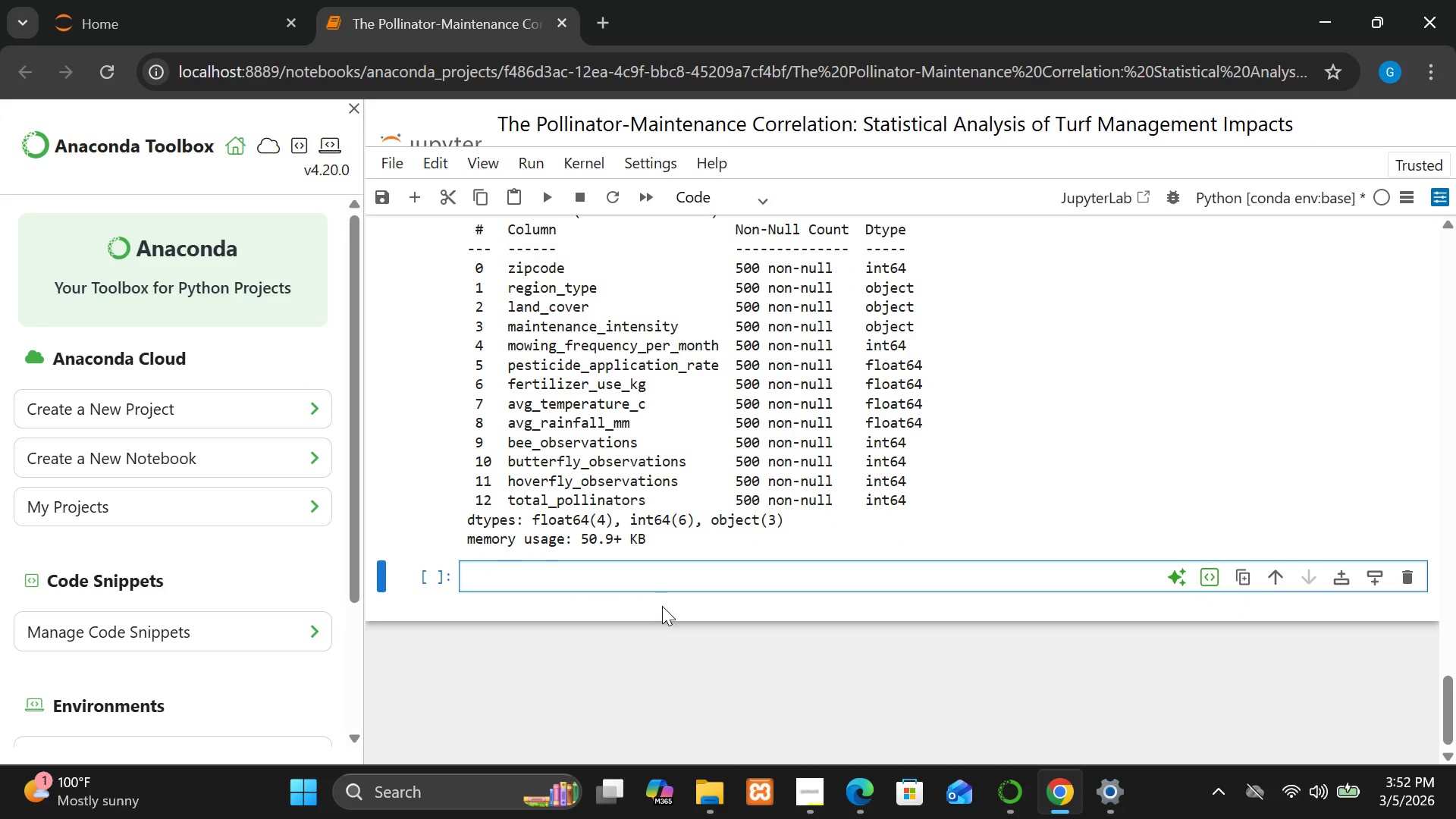 
left_click([700, 199])
 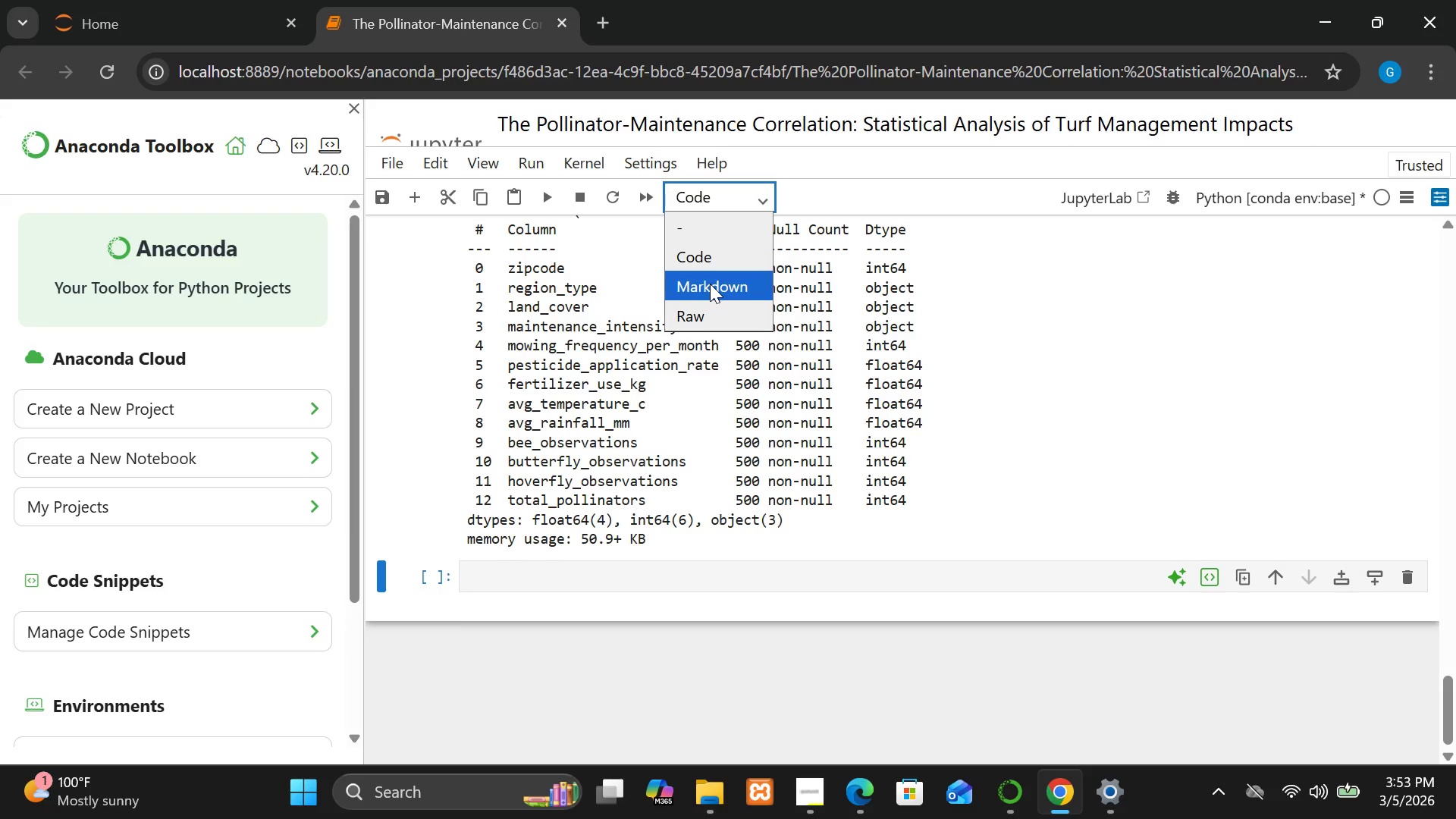 
left_click([710, 284])
 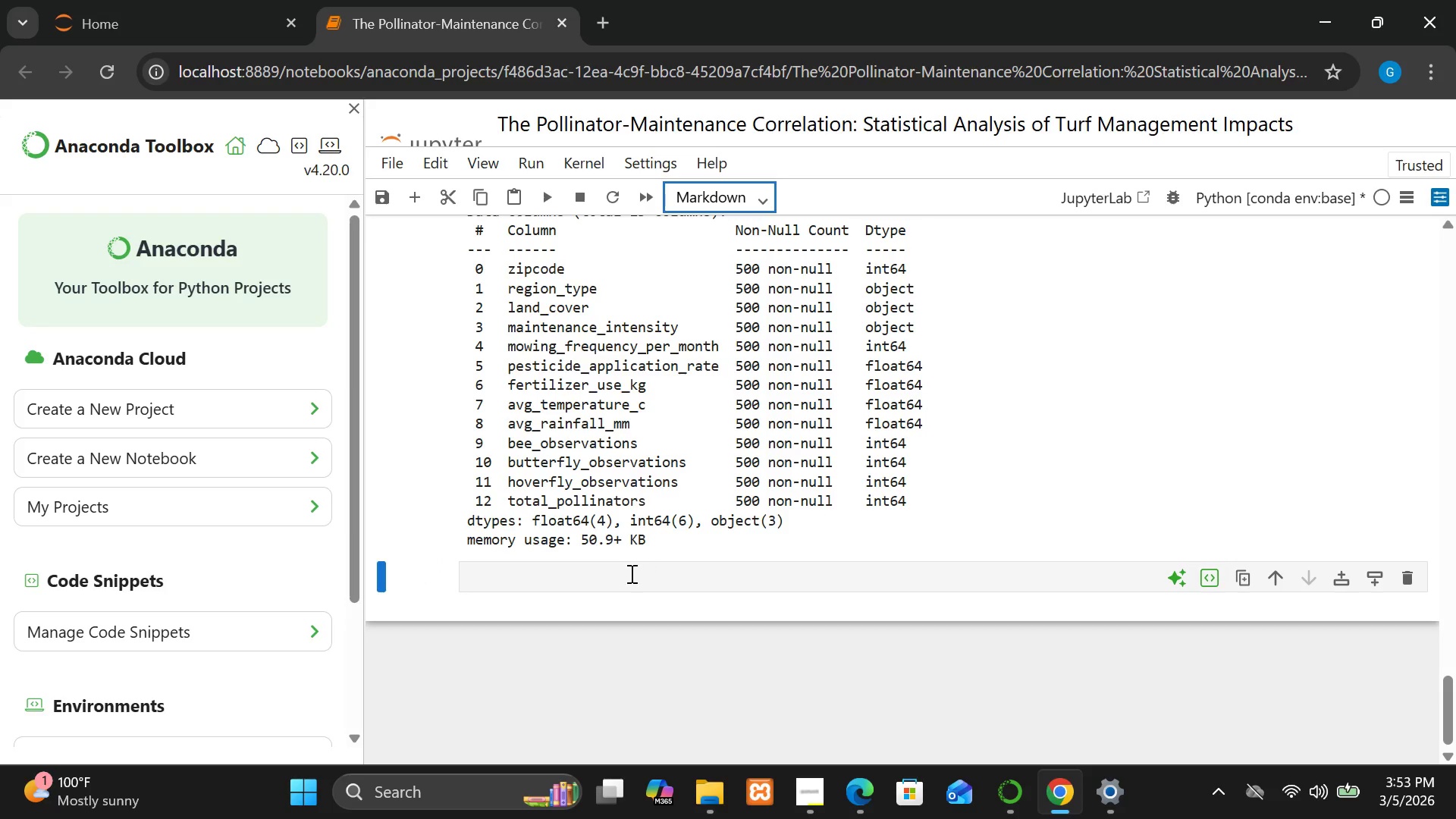 
left_click([630, 575])
 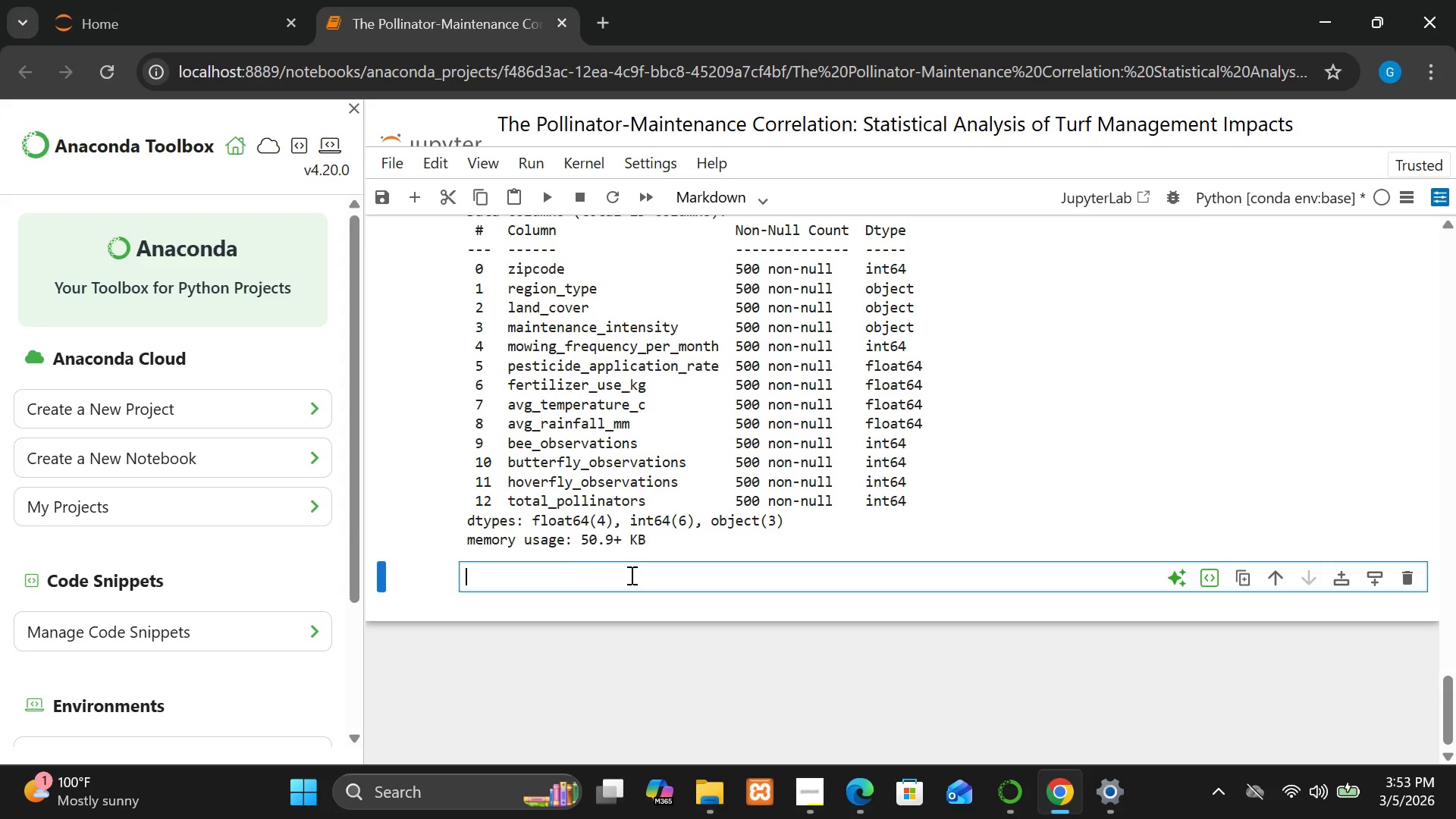 
type(# Missing Value Dec)
key(Backspace)
type(tection)
 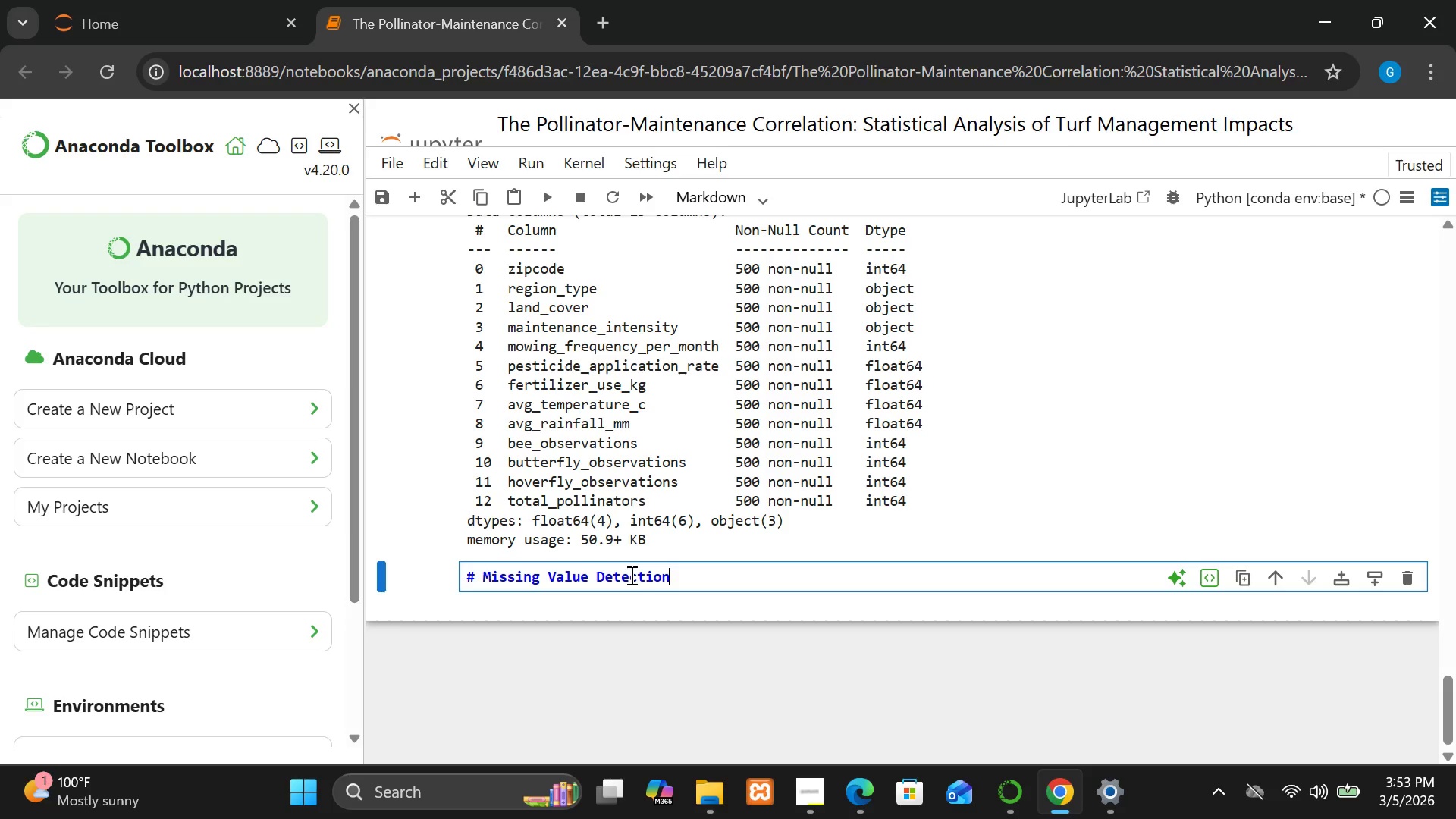 
key(Enter)
 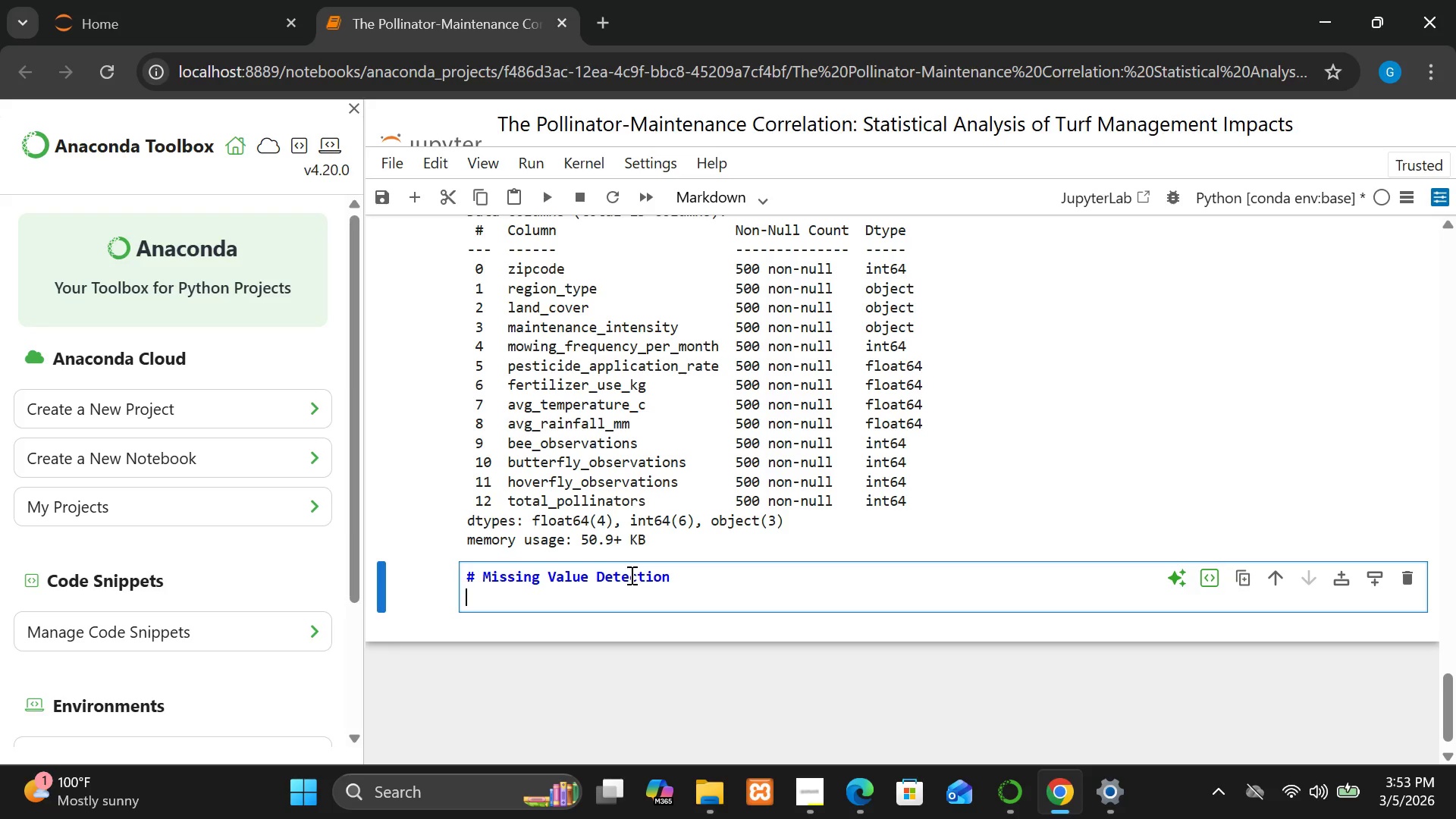 
key(Enter)
 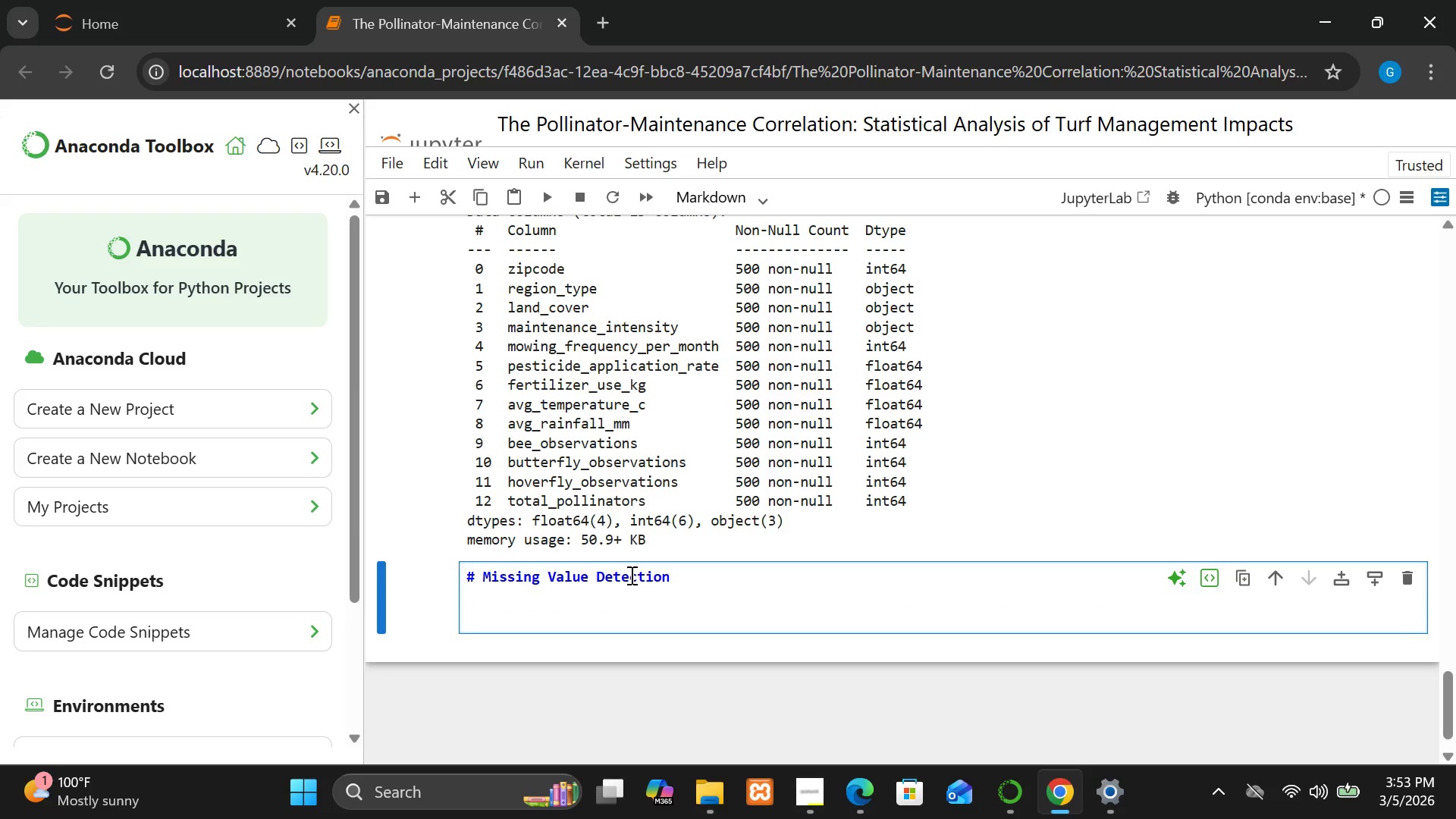 
type(bef)
key(Backspace)
key(Backspace)
key(Backspace)
 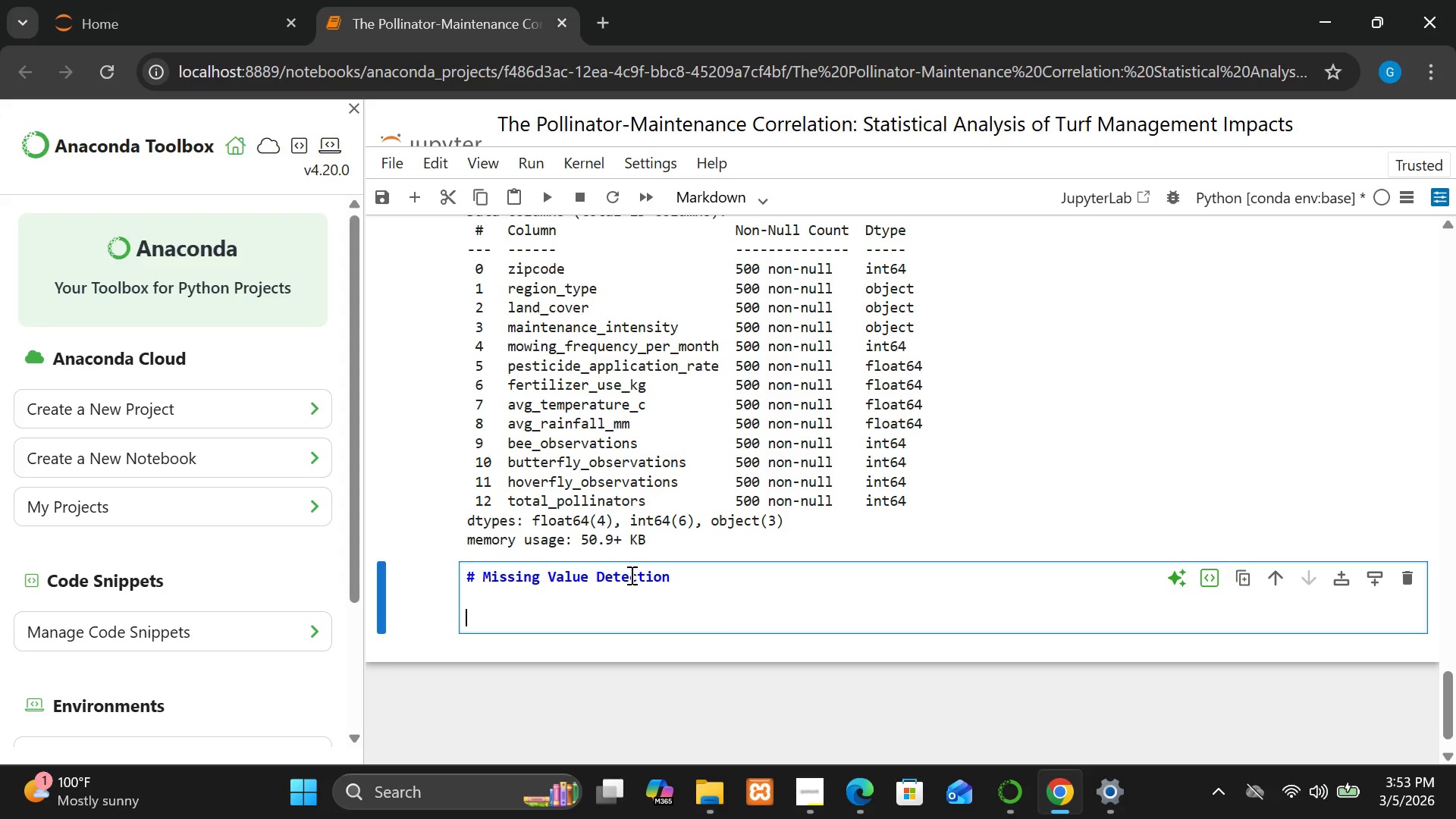 
hold_key(key=ShiftLeft, duration=1.5)
 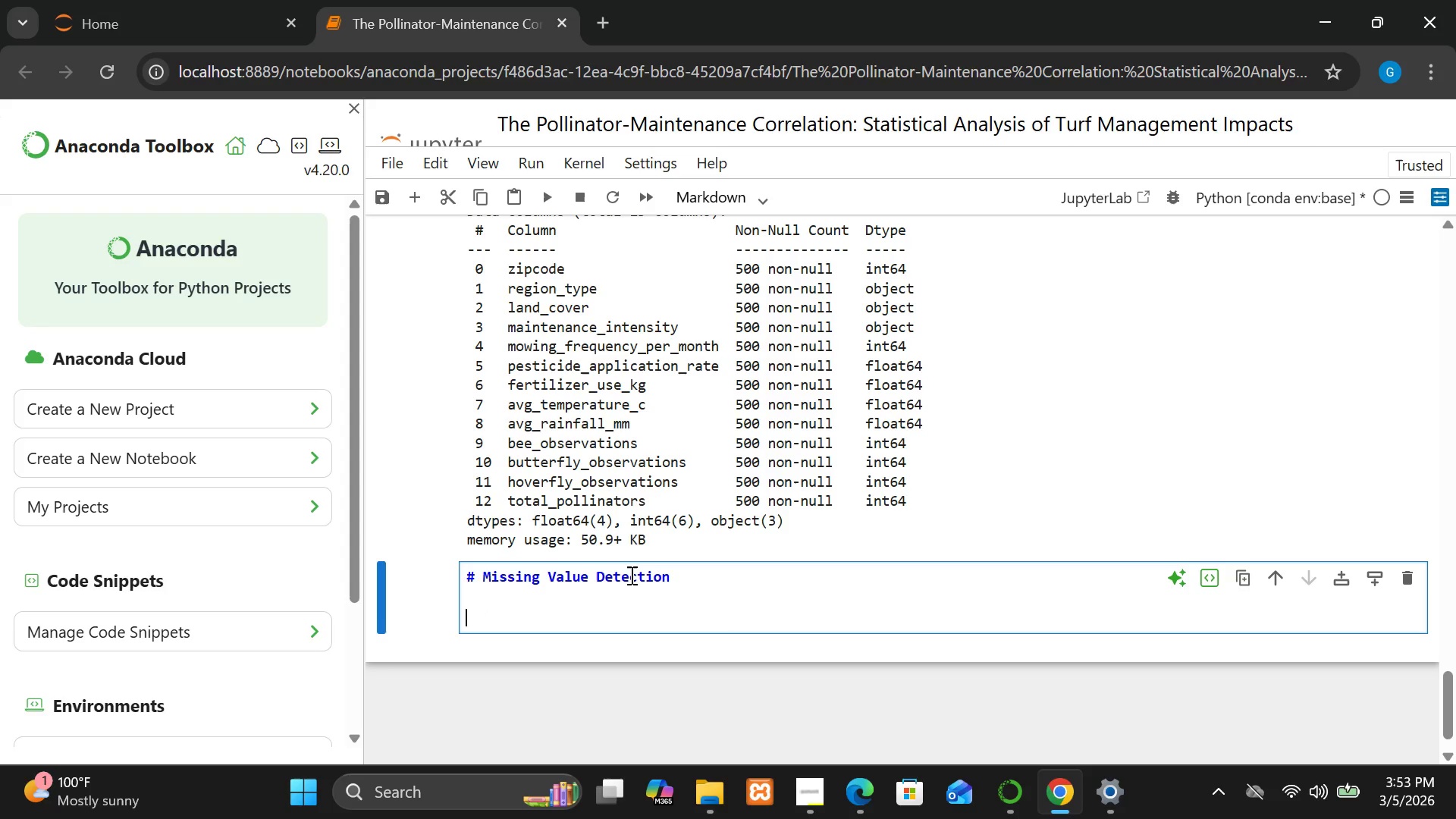 
hold_key(key=ShiftLeft, duration=1.53)
 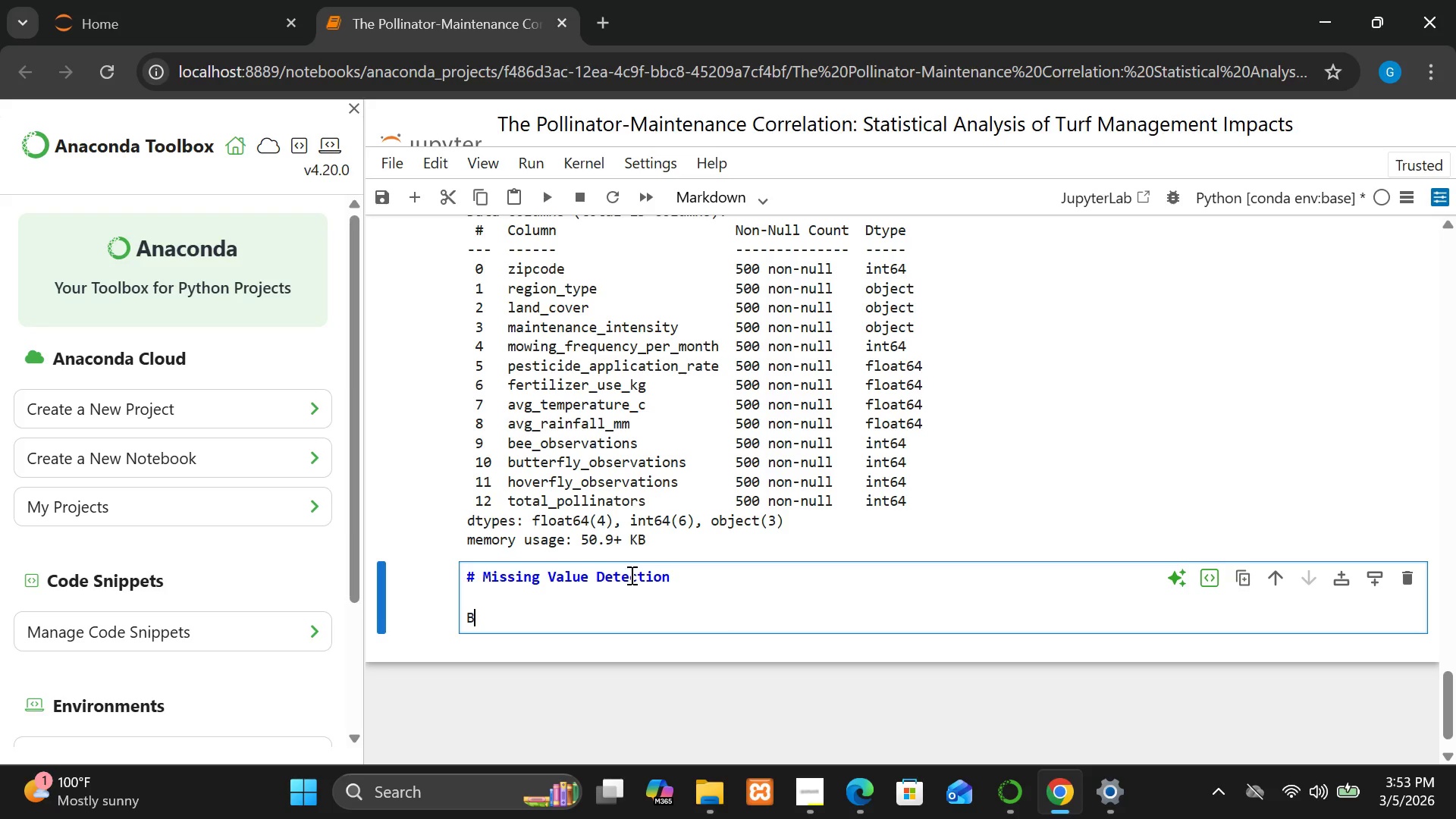 
type(Befoer)
key(Backspace)
key(Backspace)
type(re analysis, we verift)
key(Backspace)
type(y whetth)
key(Backspace)
key(Backspace)
type(her any variables contain )
 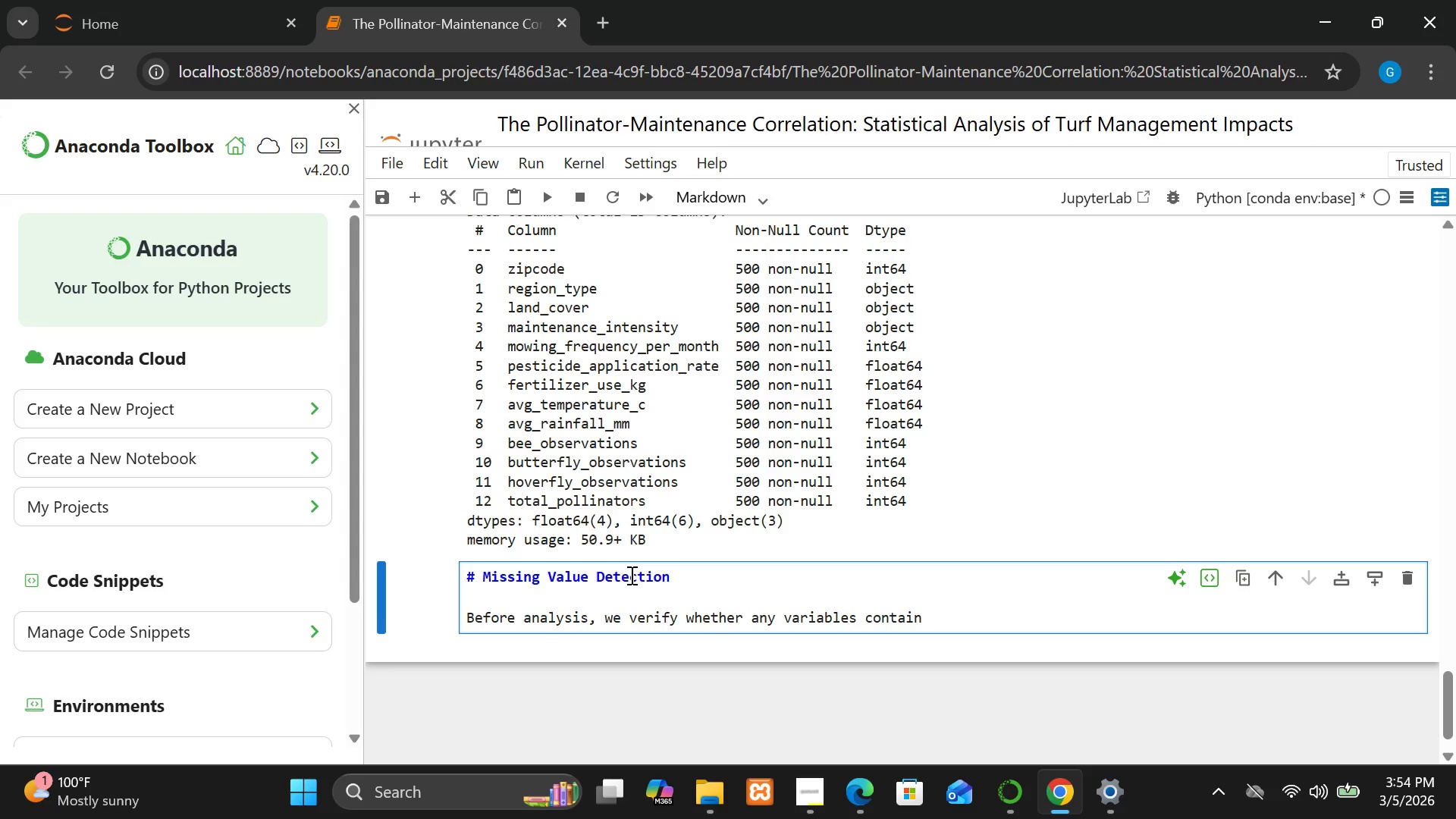 
wait(5.7)
 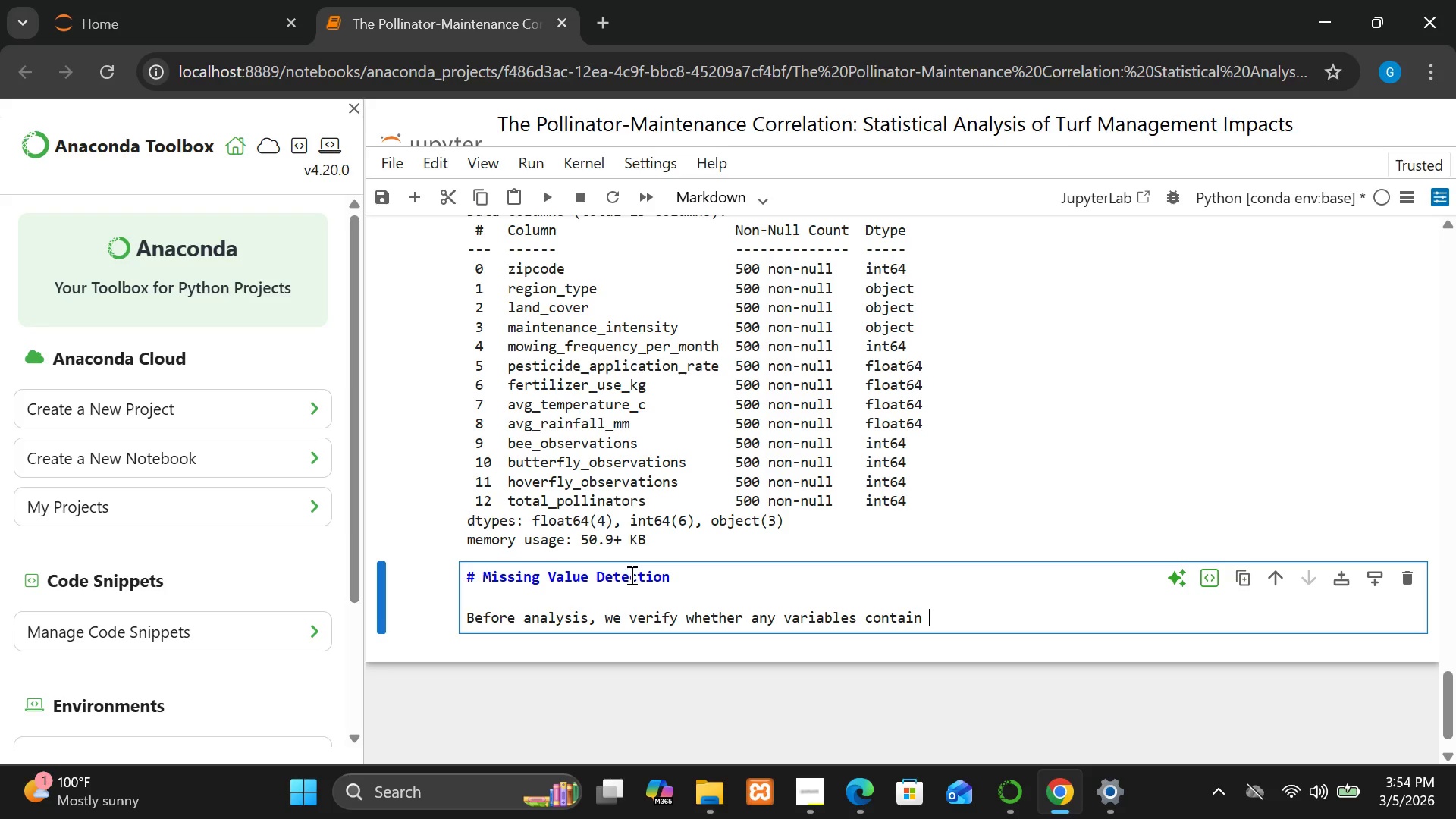 
type(missing tha)
key(Backspace)
key(Backspace)
key(Backspace)
type(values that could)
 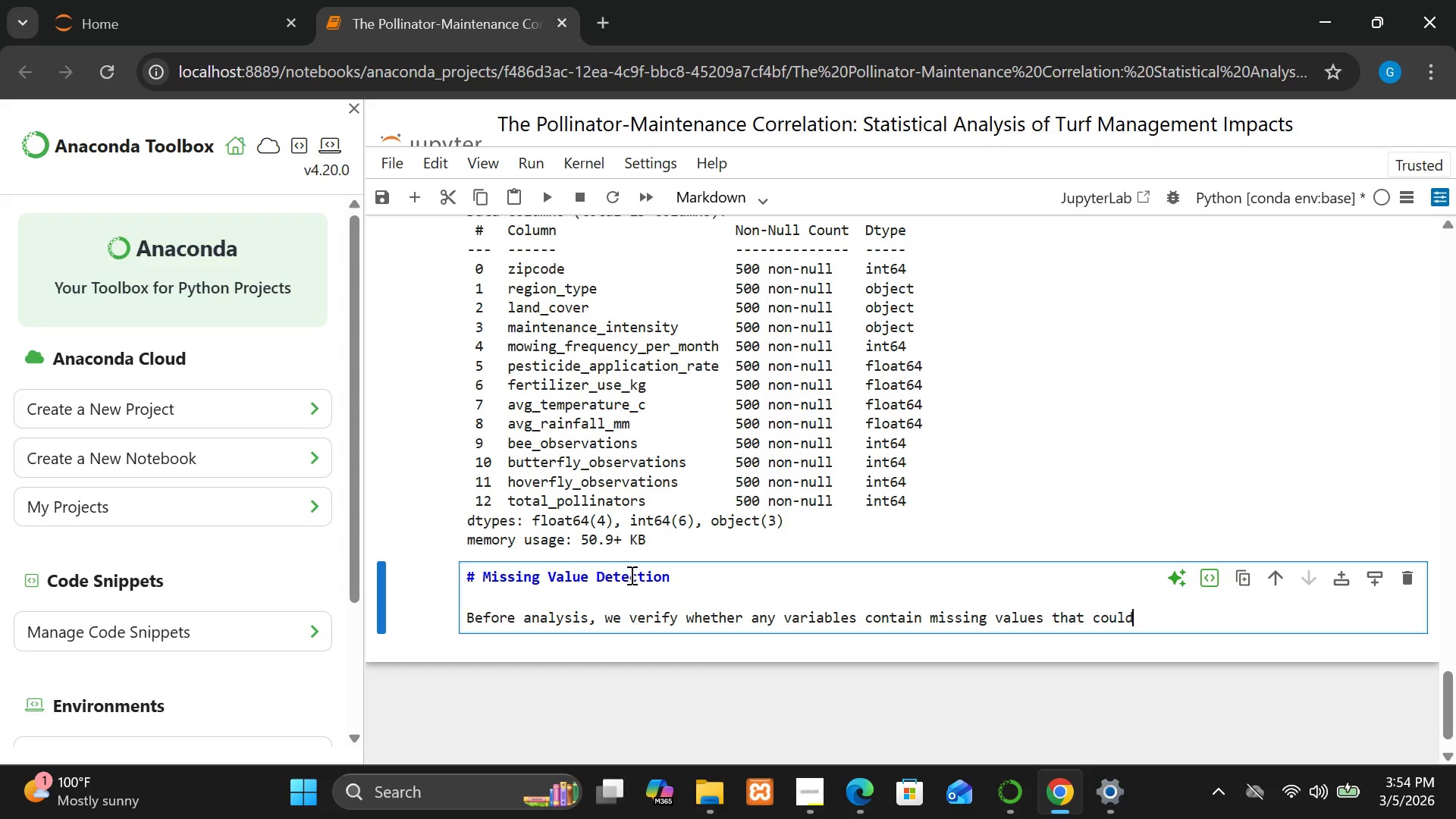 
type( bias thee statiu)
key(Backspace)
key(Backspace)
type(istically)
key(Backspace)
key(Backspace)
 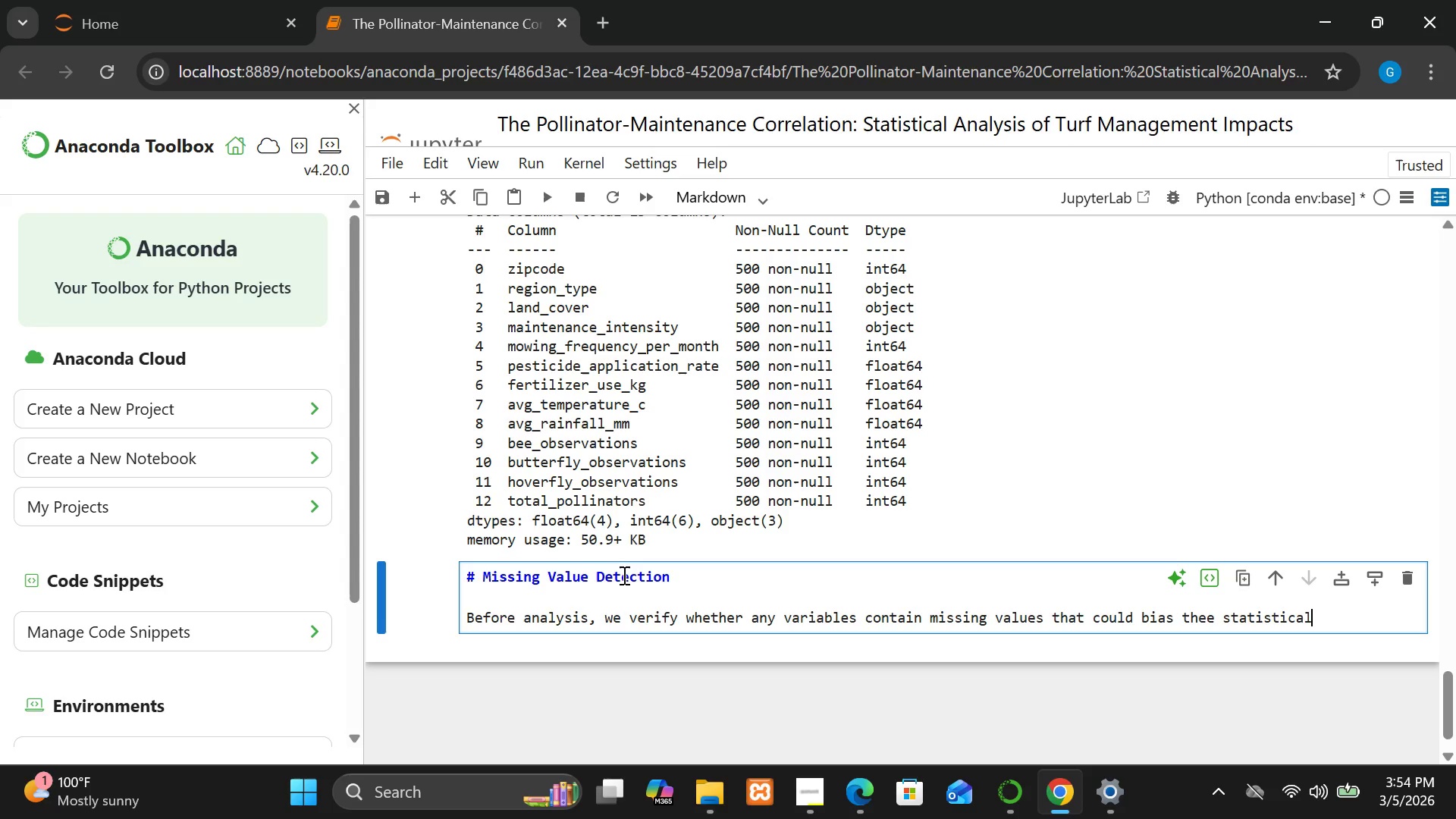 
type(m)
key(Backspace)
type( models.)
 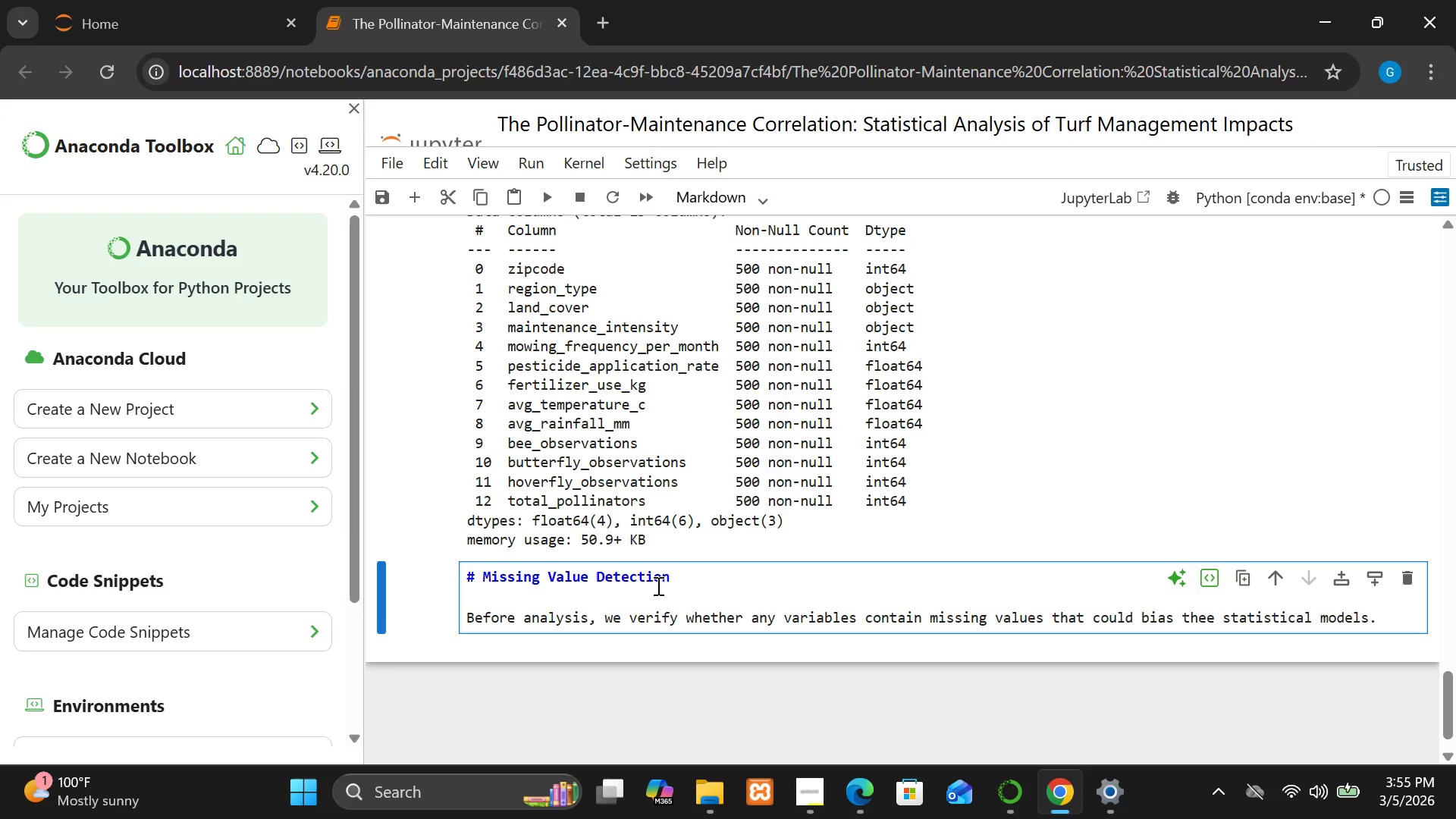 
key(Shift+Enter)
 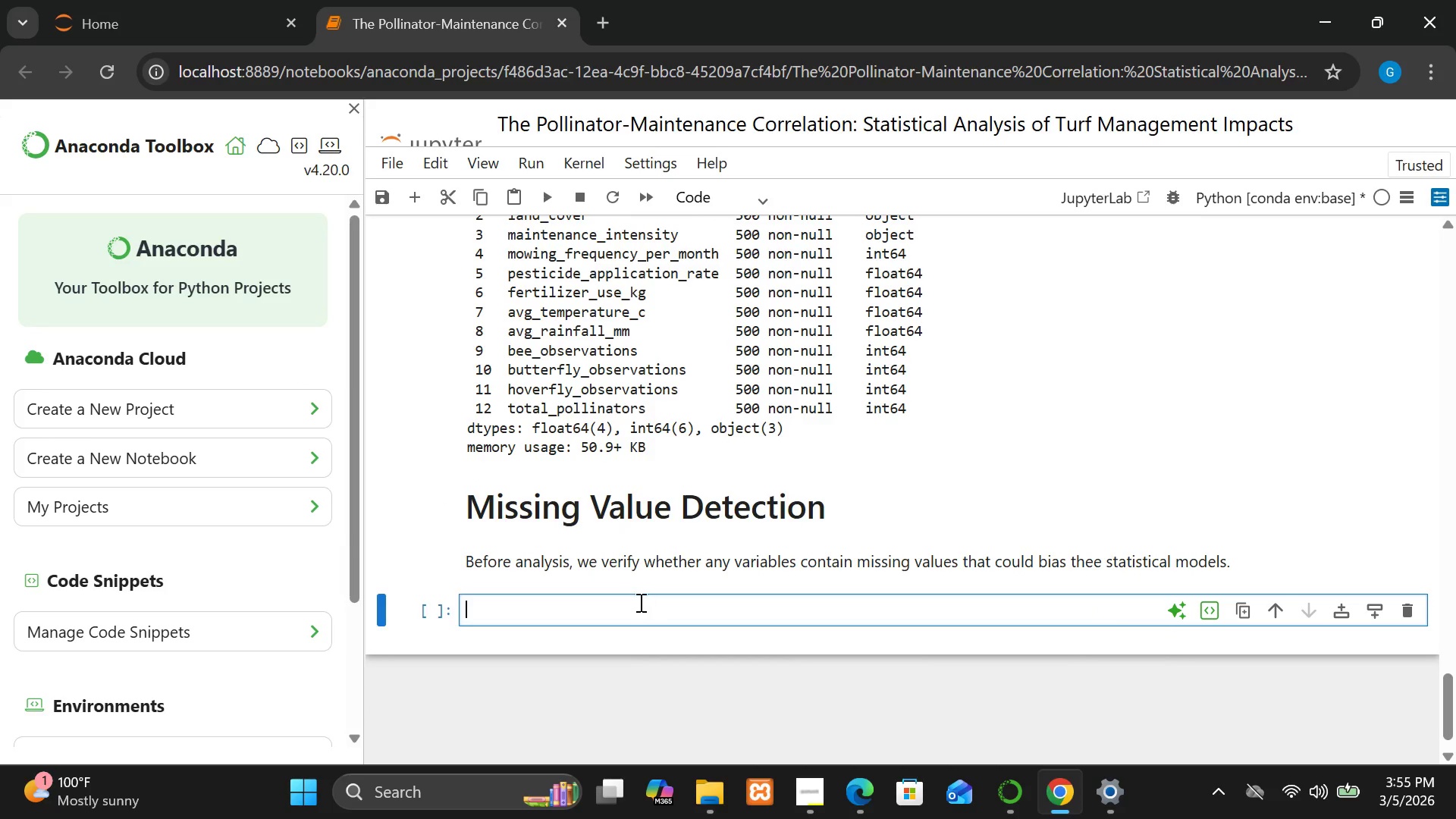 
wait(6.5)
 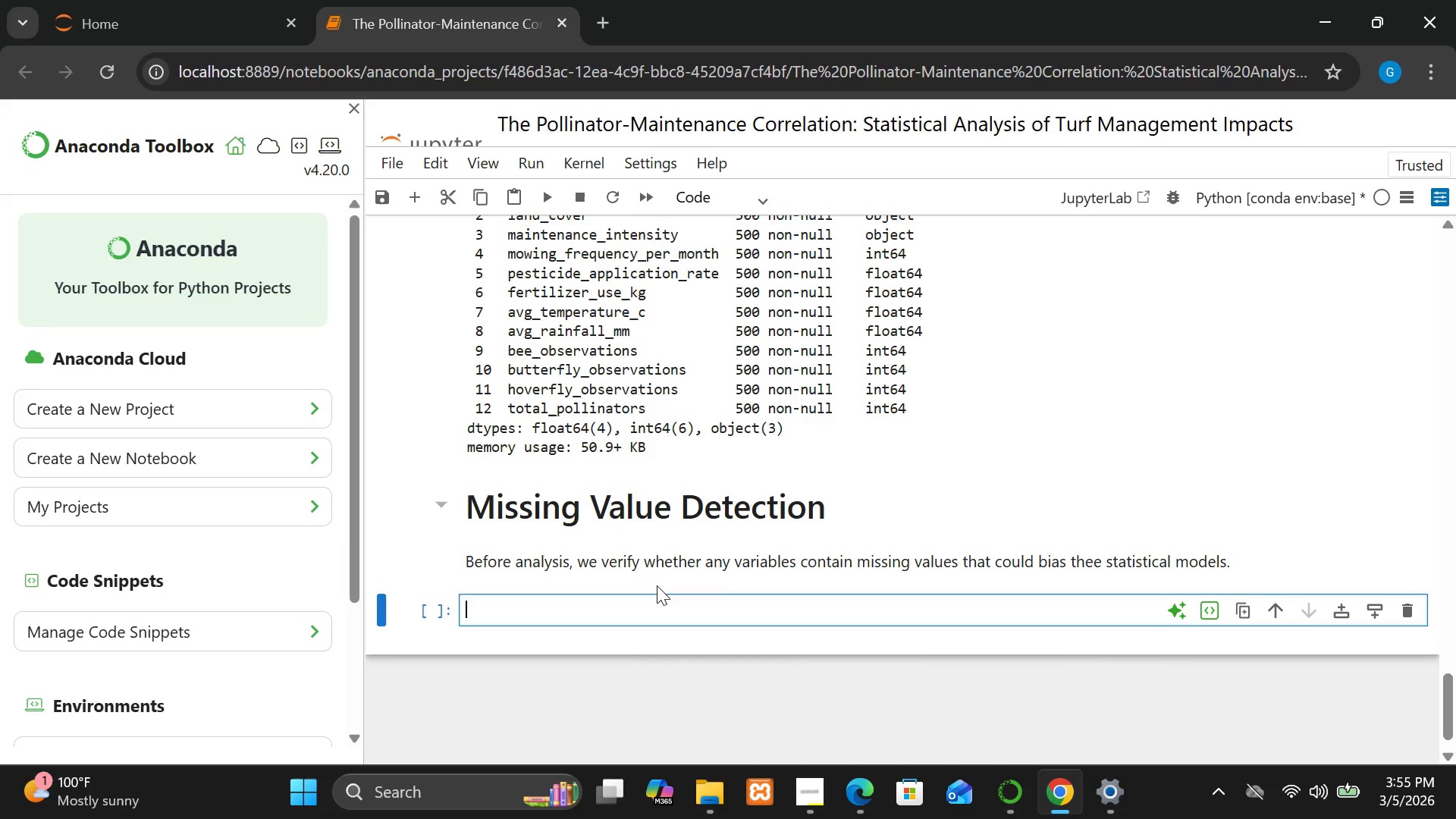 
type(df.isnull().sum())
 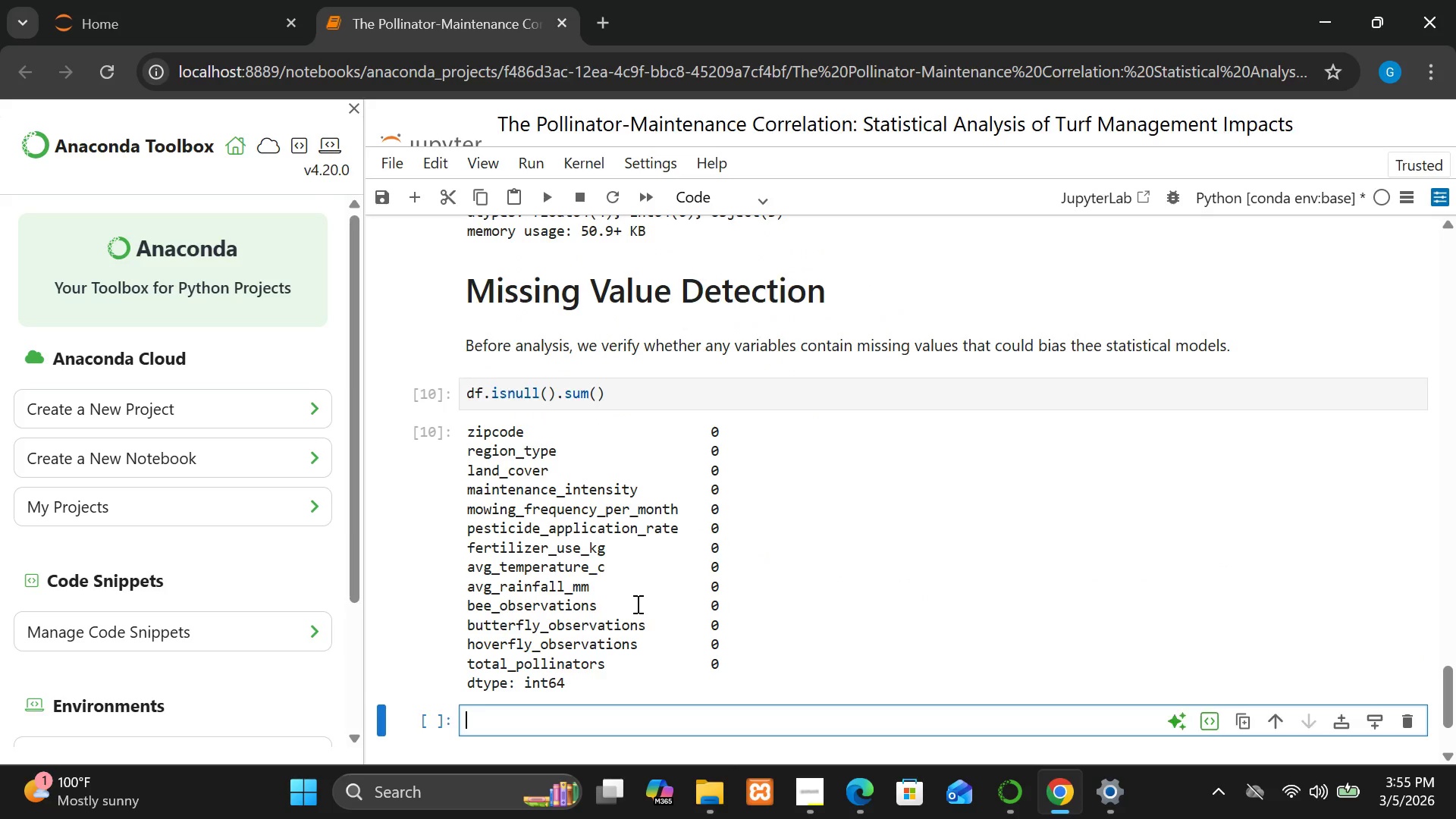 
 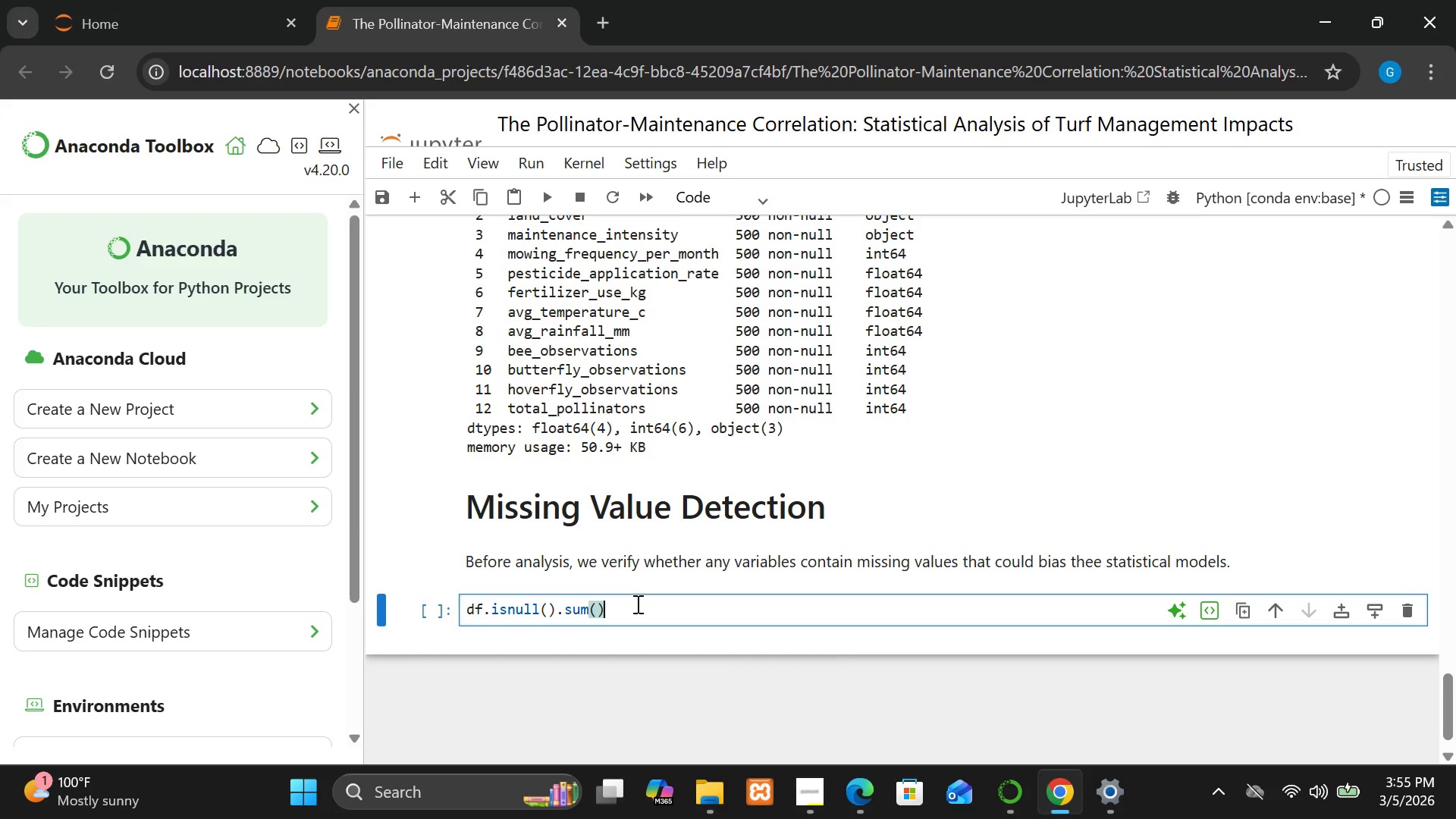 
key(Shift+Enter)
 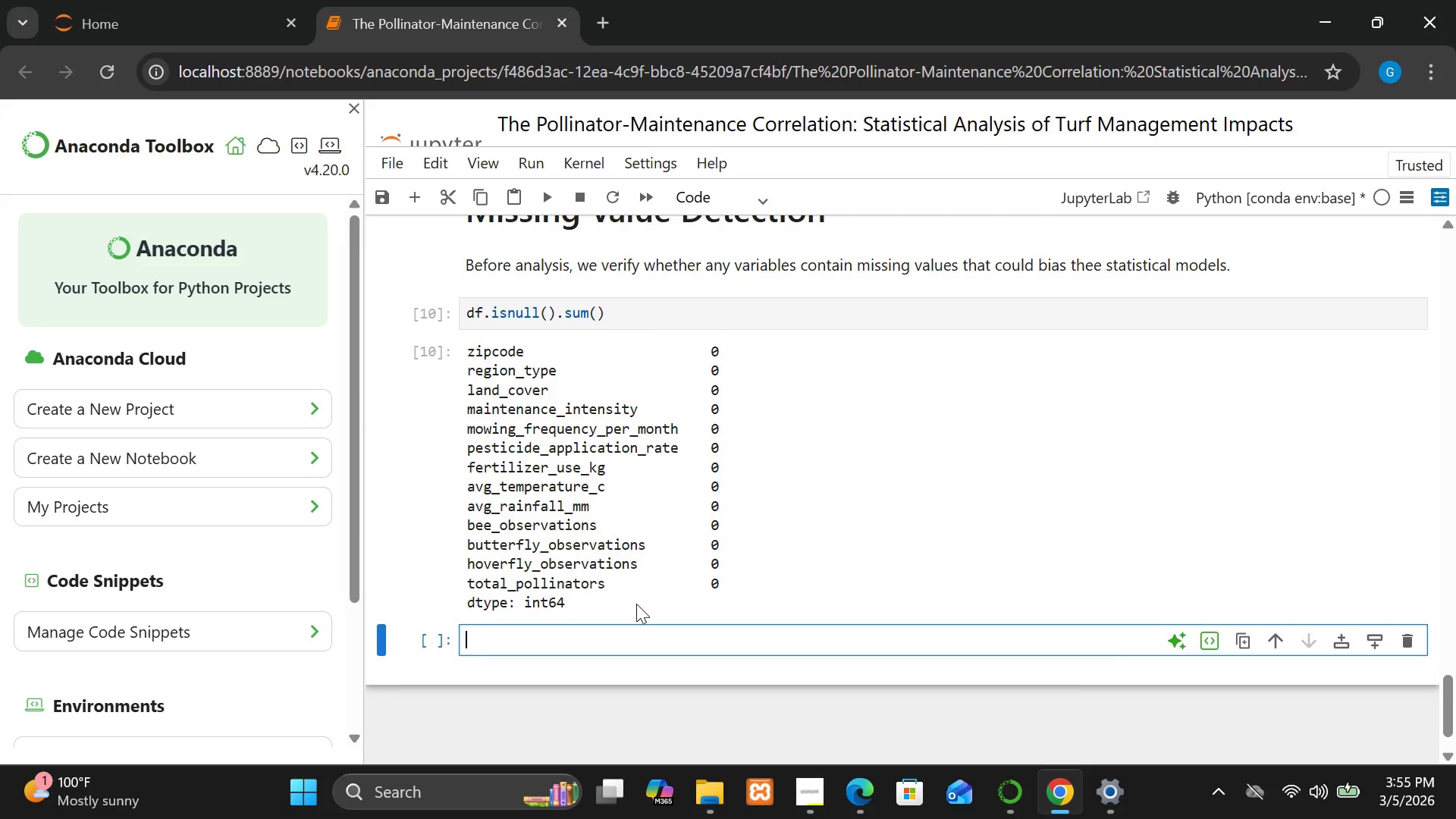 
wait(11.11)
 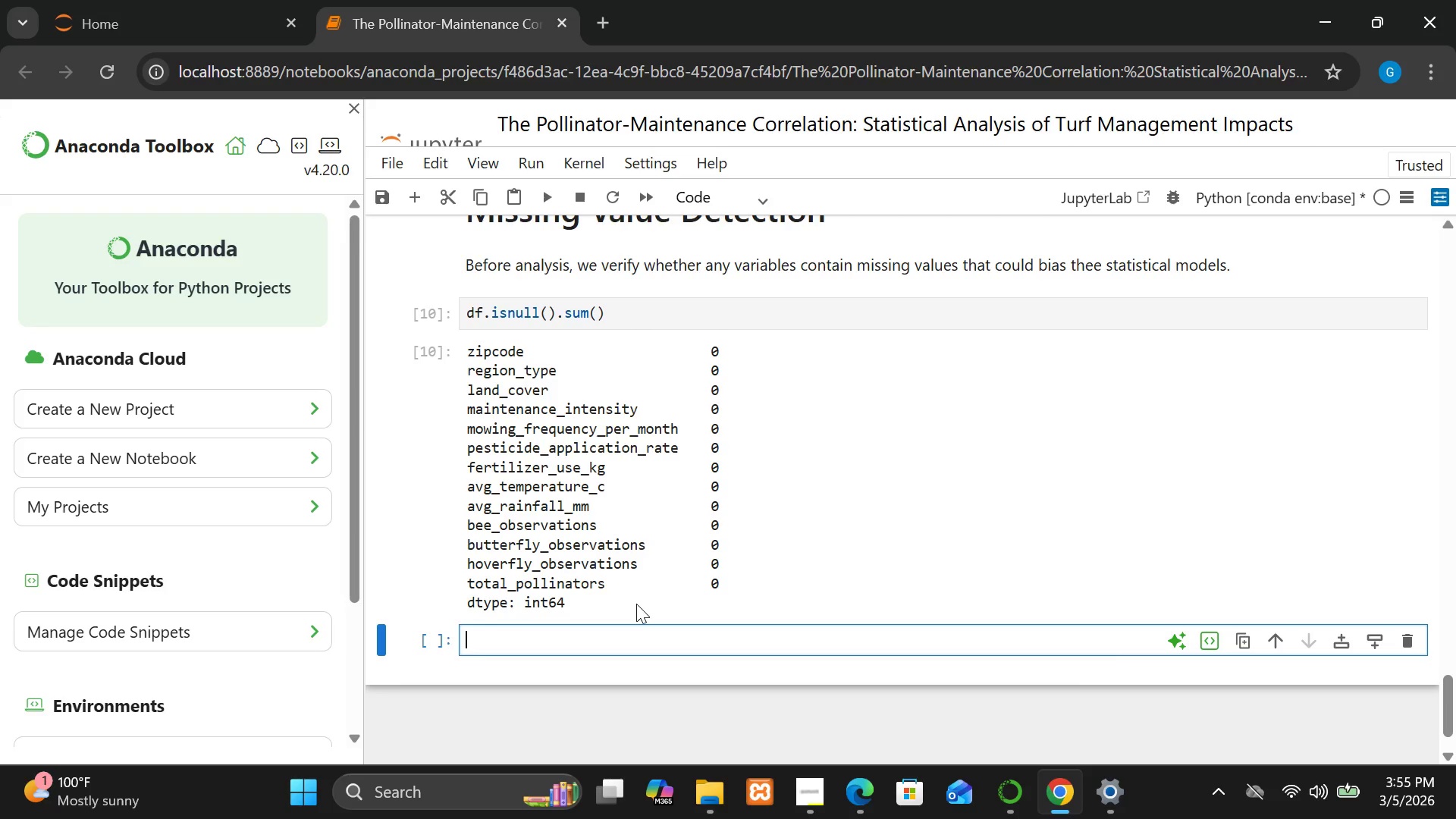 
left_click([645, 650])
 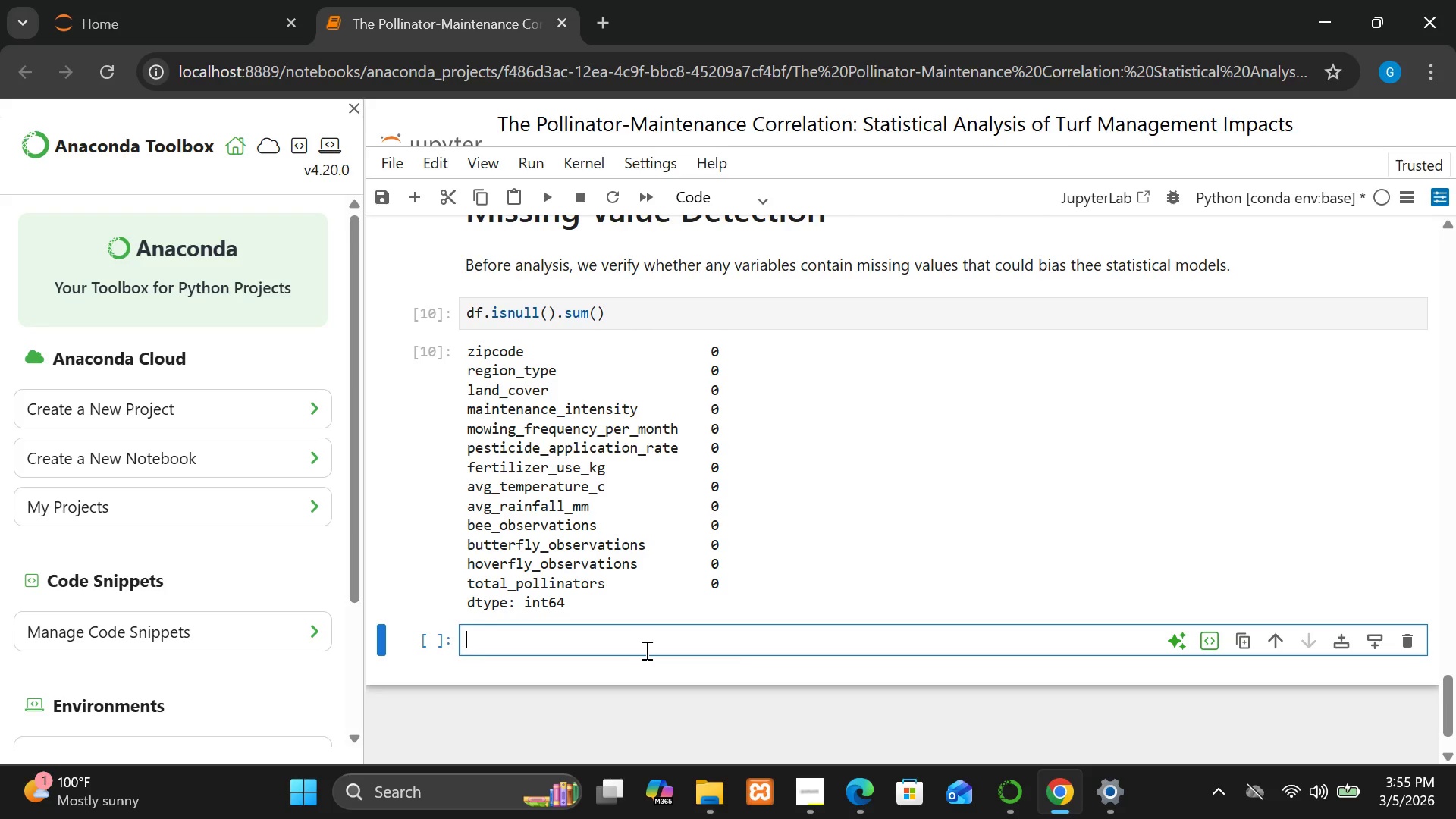 
wait(6.25)
 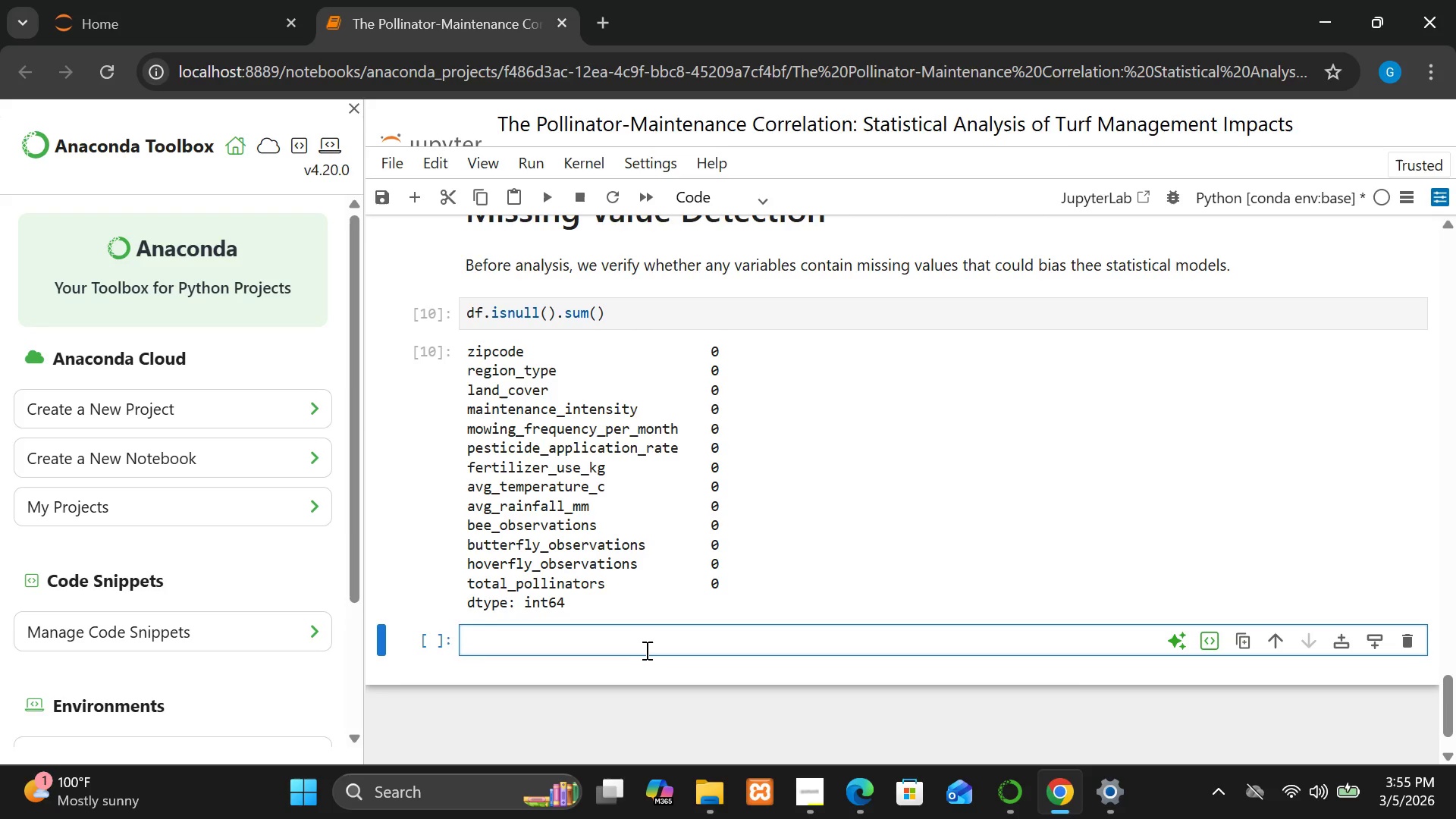 
left_click_drag(start_coordinate=[736, 199], to_coordinate=[732, 290])
 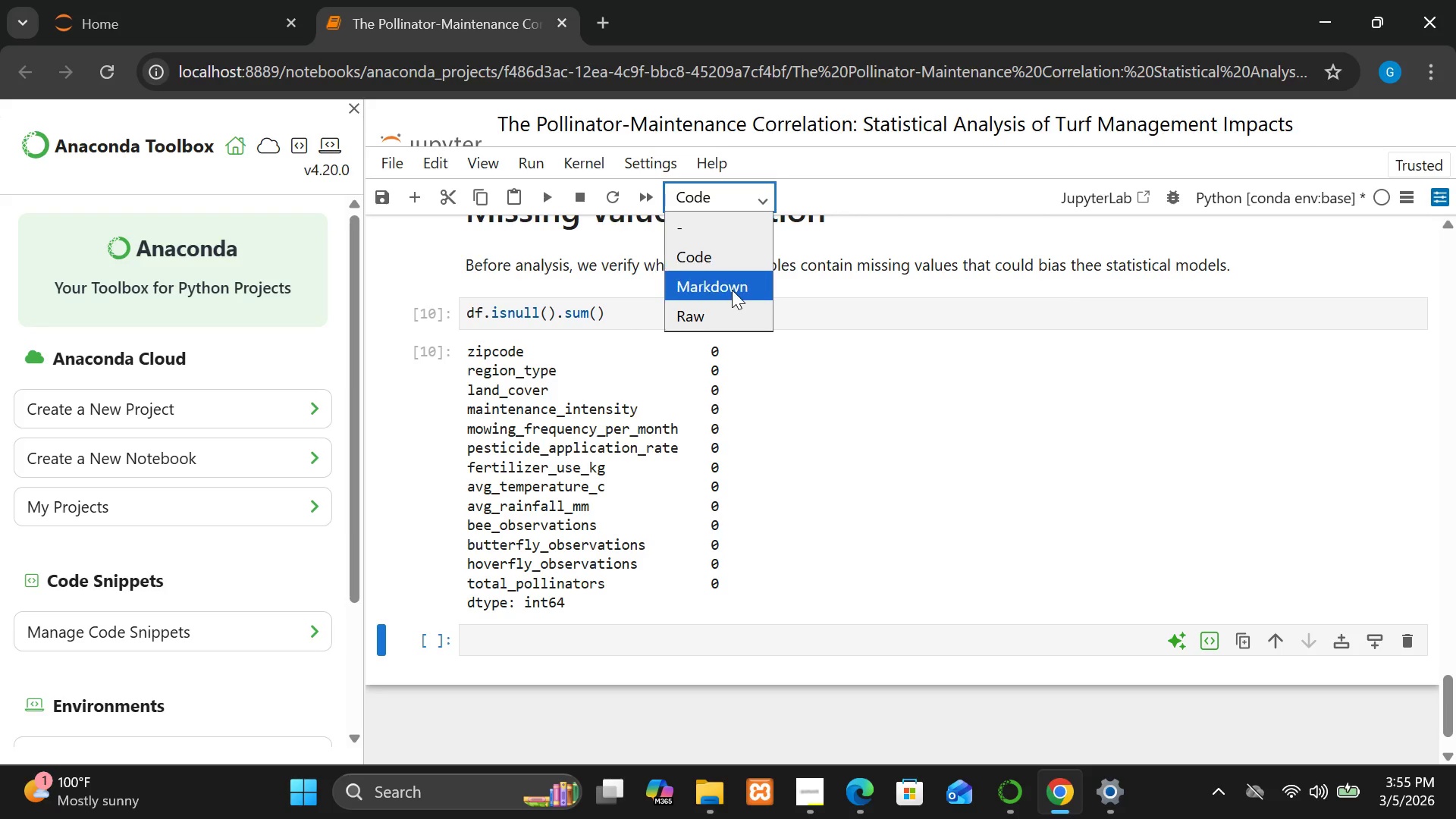 
left_click([732, 290])
 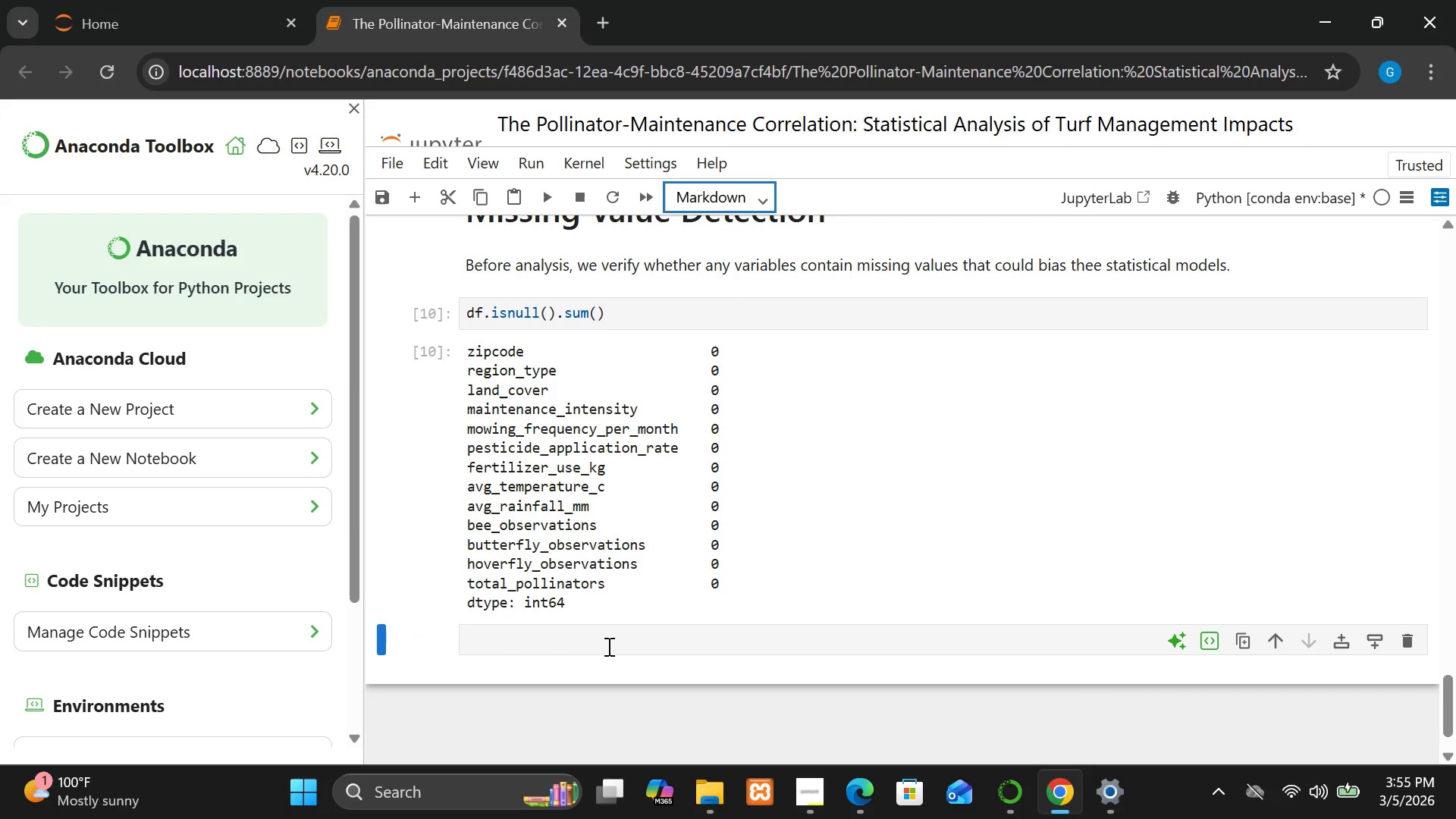 
left_click([607, 639])
 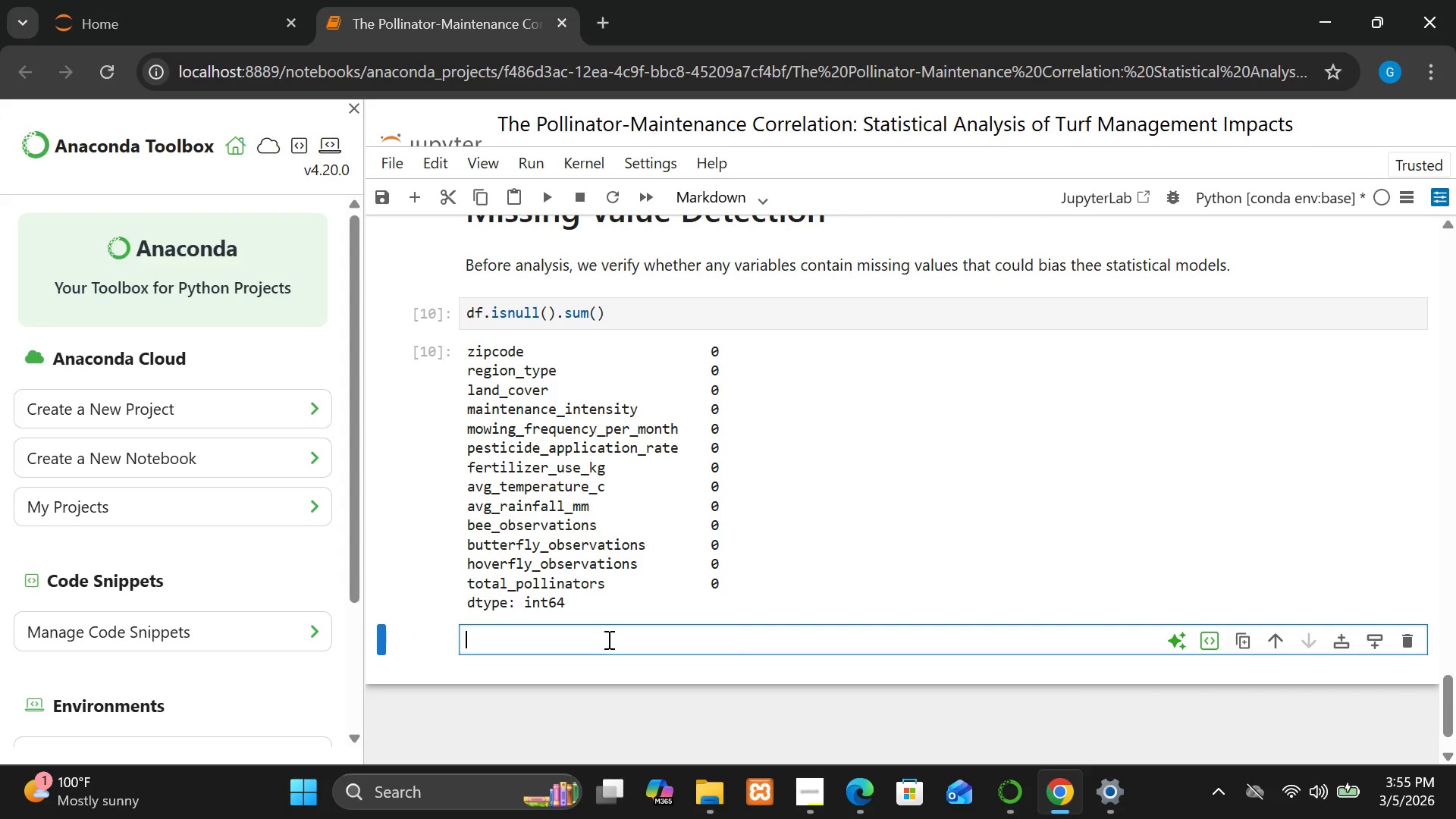 
type(# Feature Engim)
key(Backspace)
type(neering)
 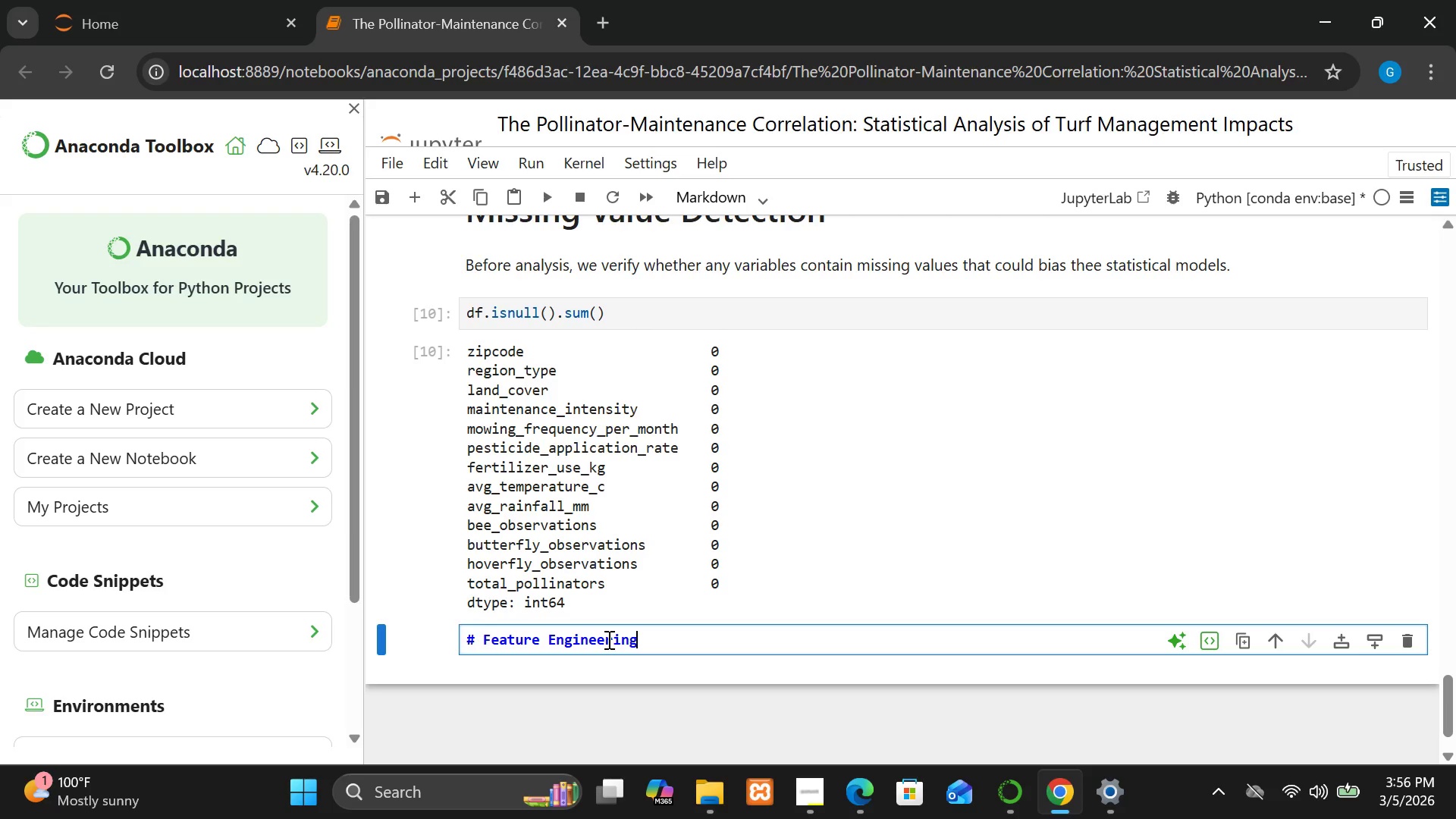 
key(Enter)
 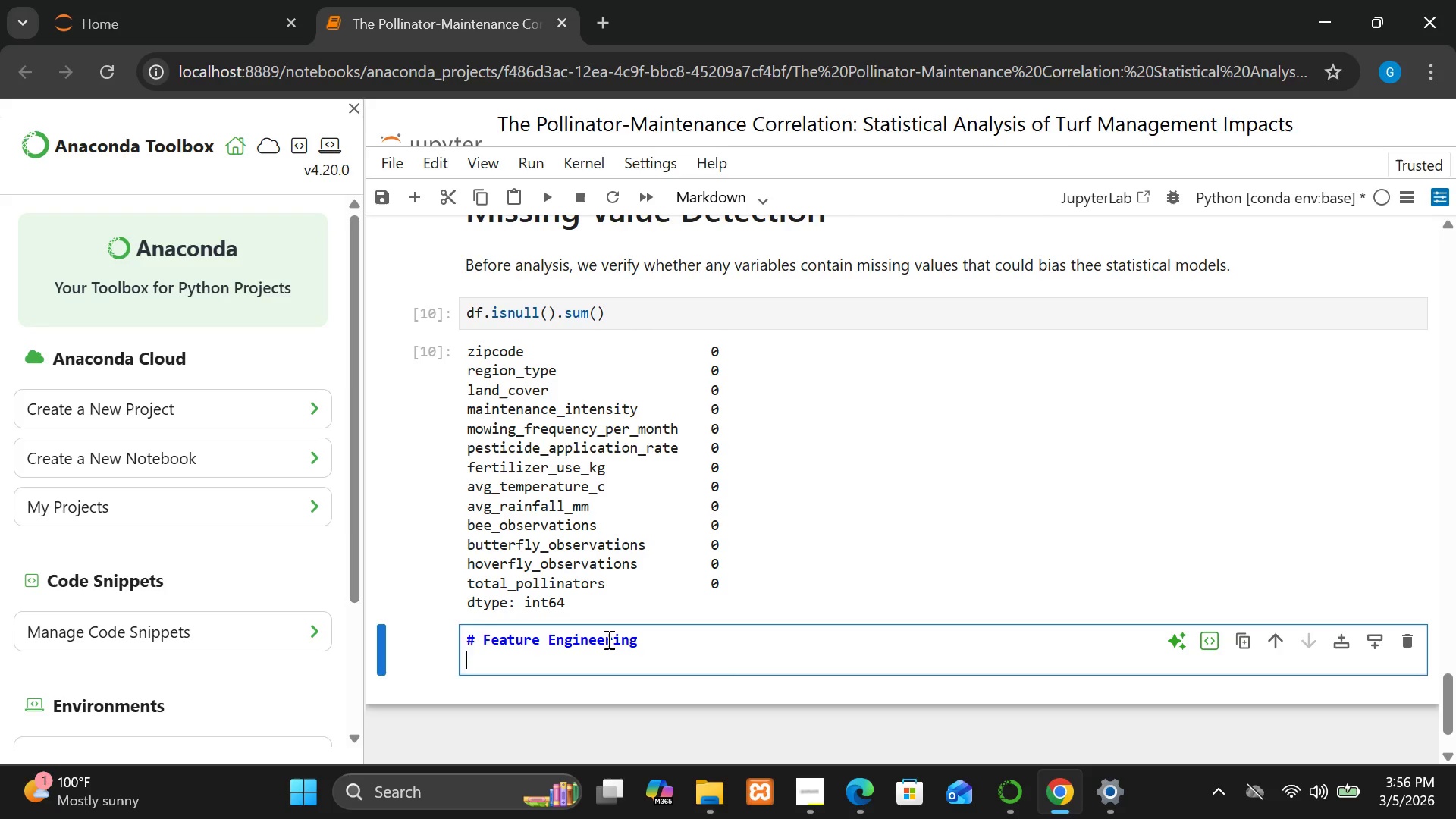 
key(Enter)
 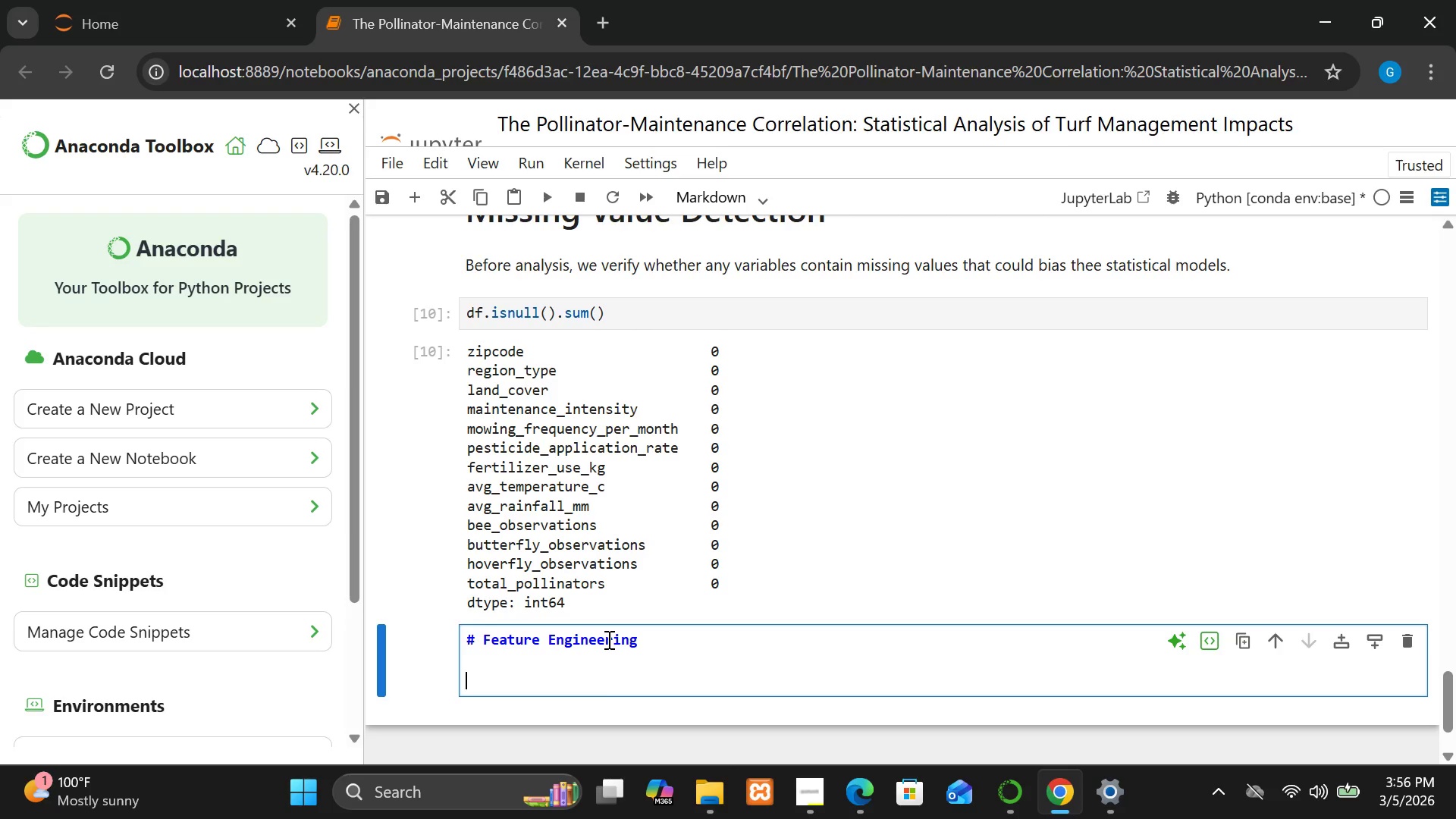 
type(To mr)
key(Backspace)
type(easure biodiversir)
key(Backspace)
type(ty impact, we compute:)
 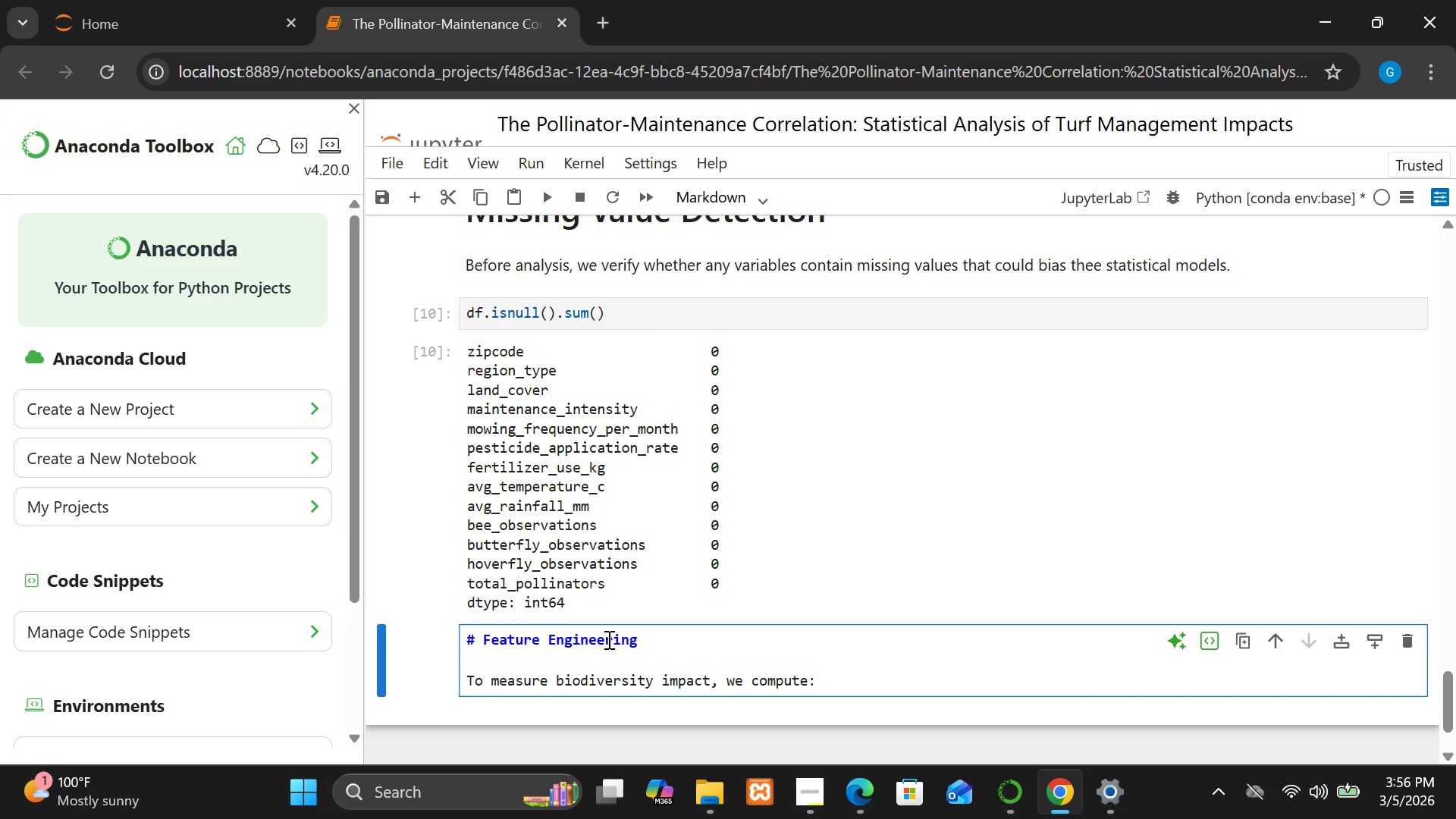 
key(Enter)
 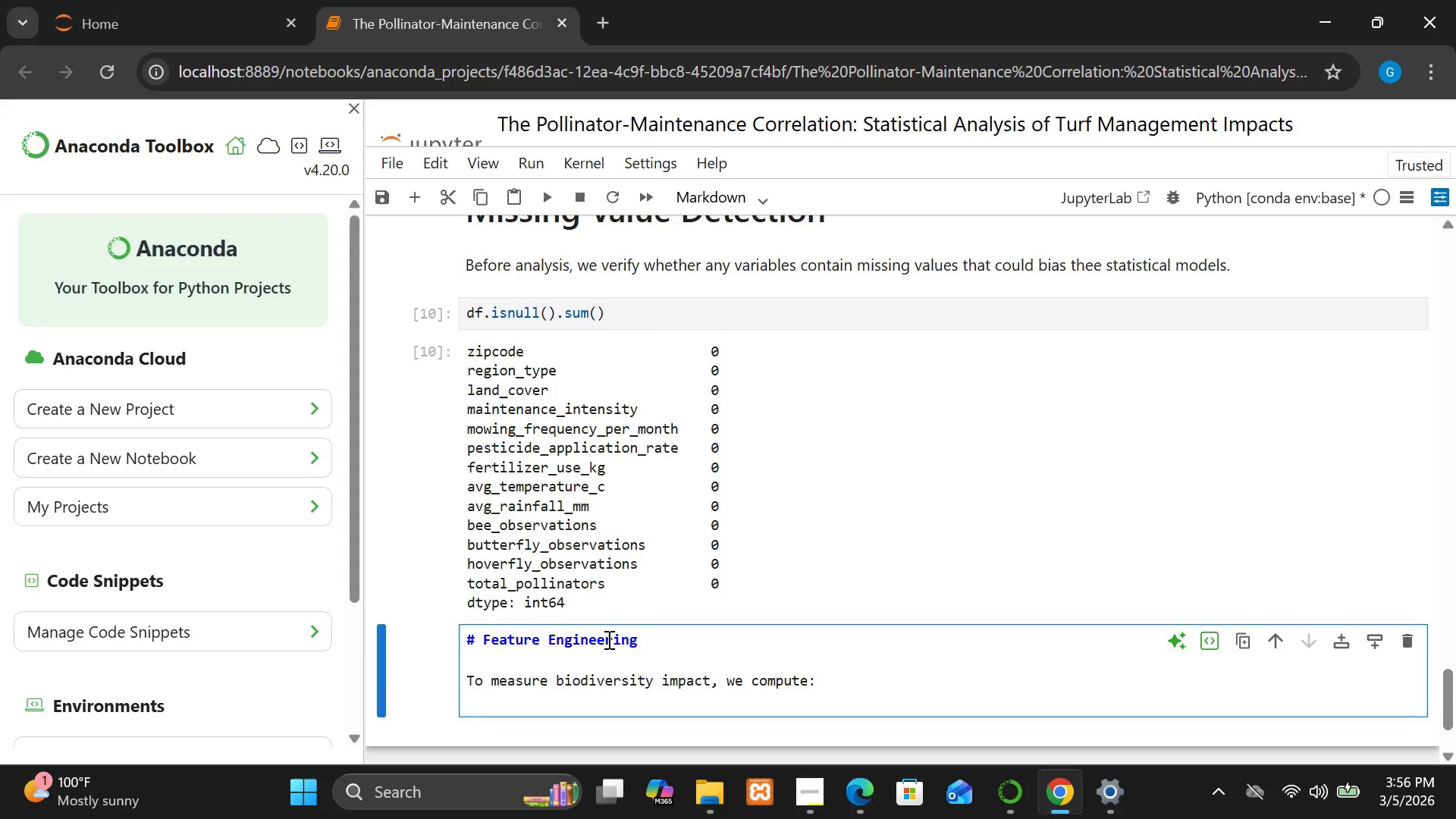 
key(Enter)
 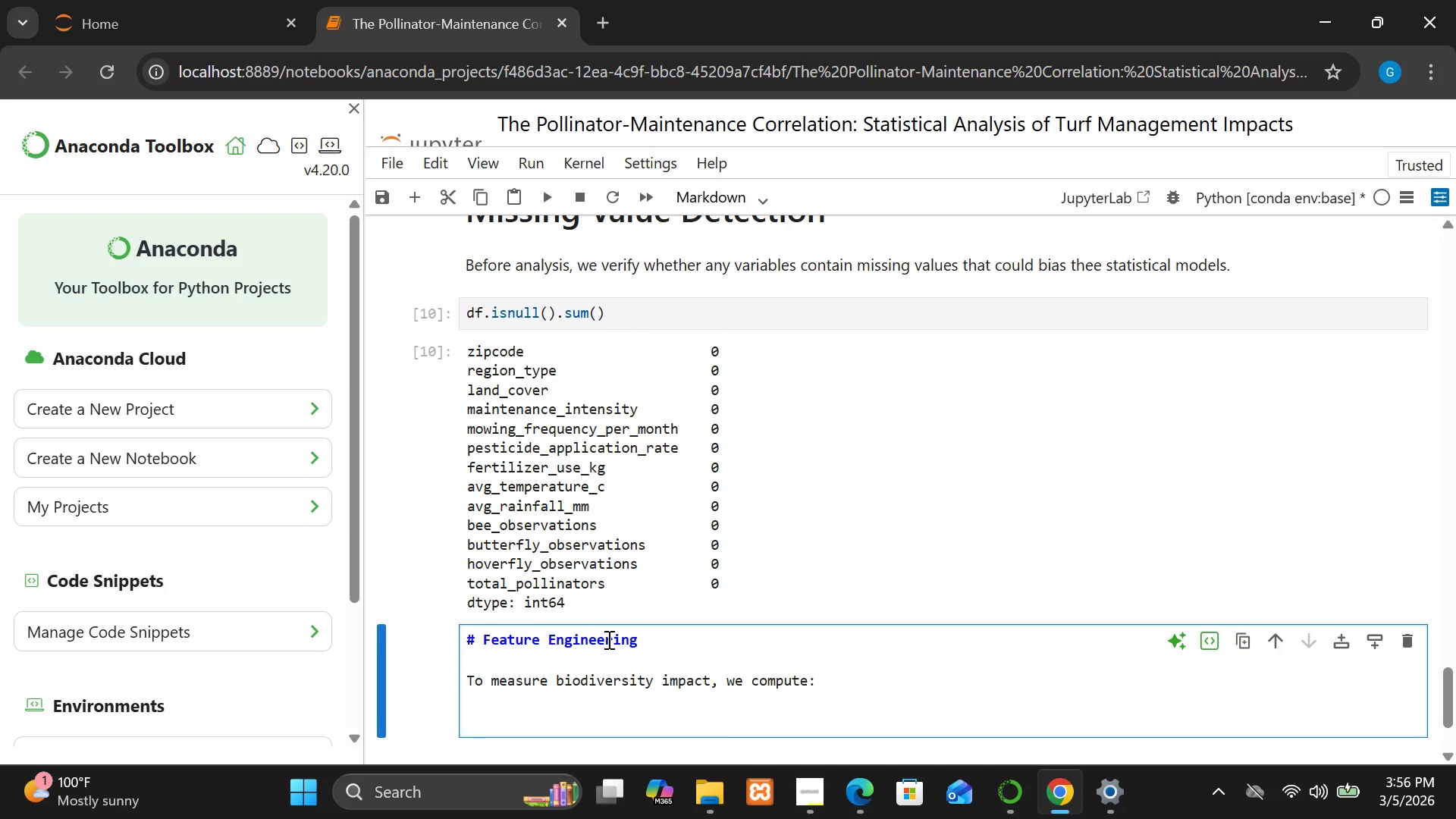 
type(### pollinator Diversity Score )
 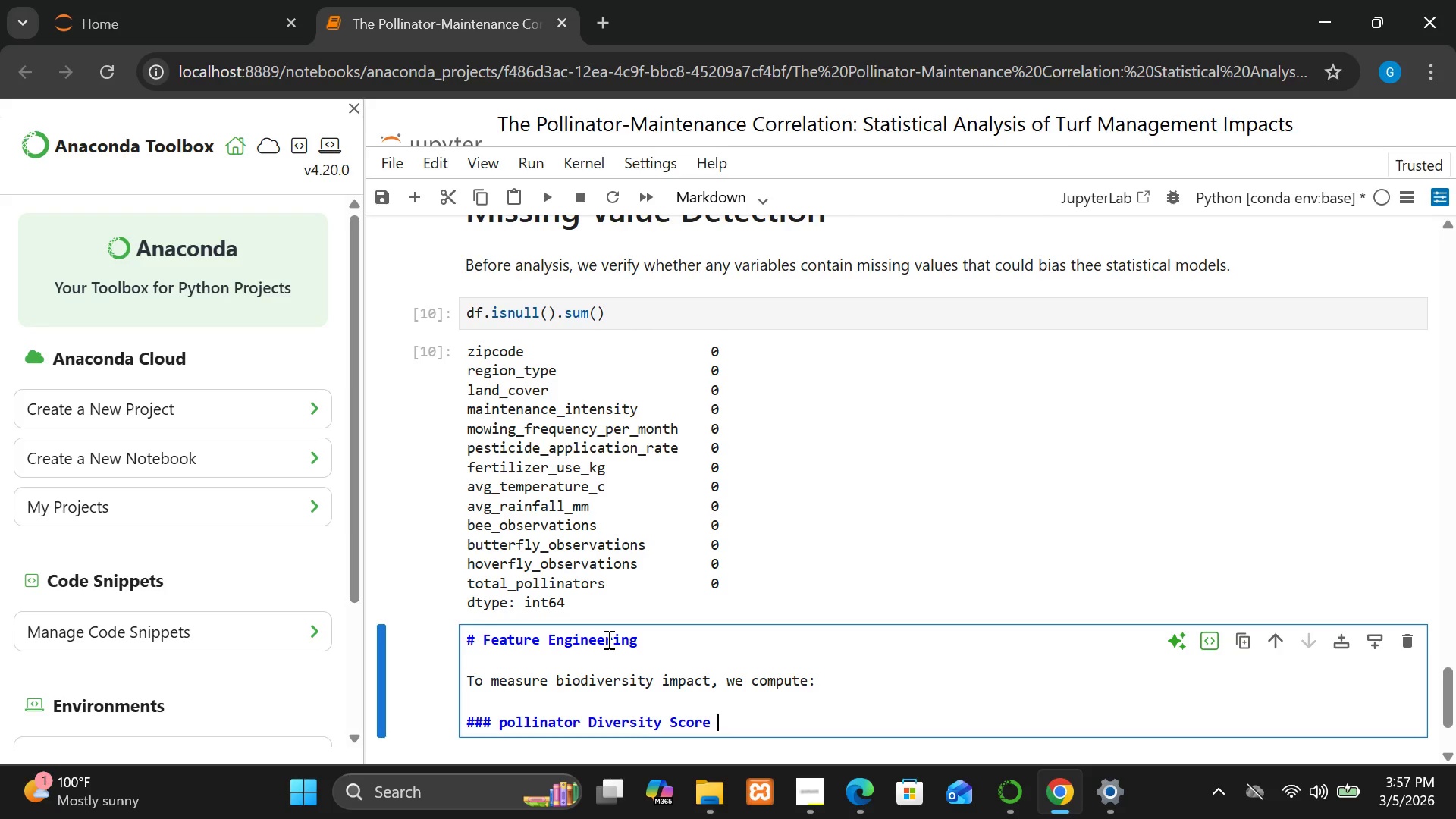 
key(Enter)
 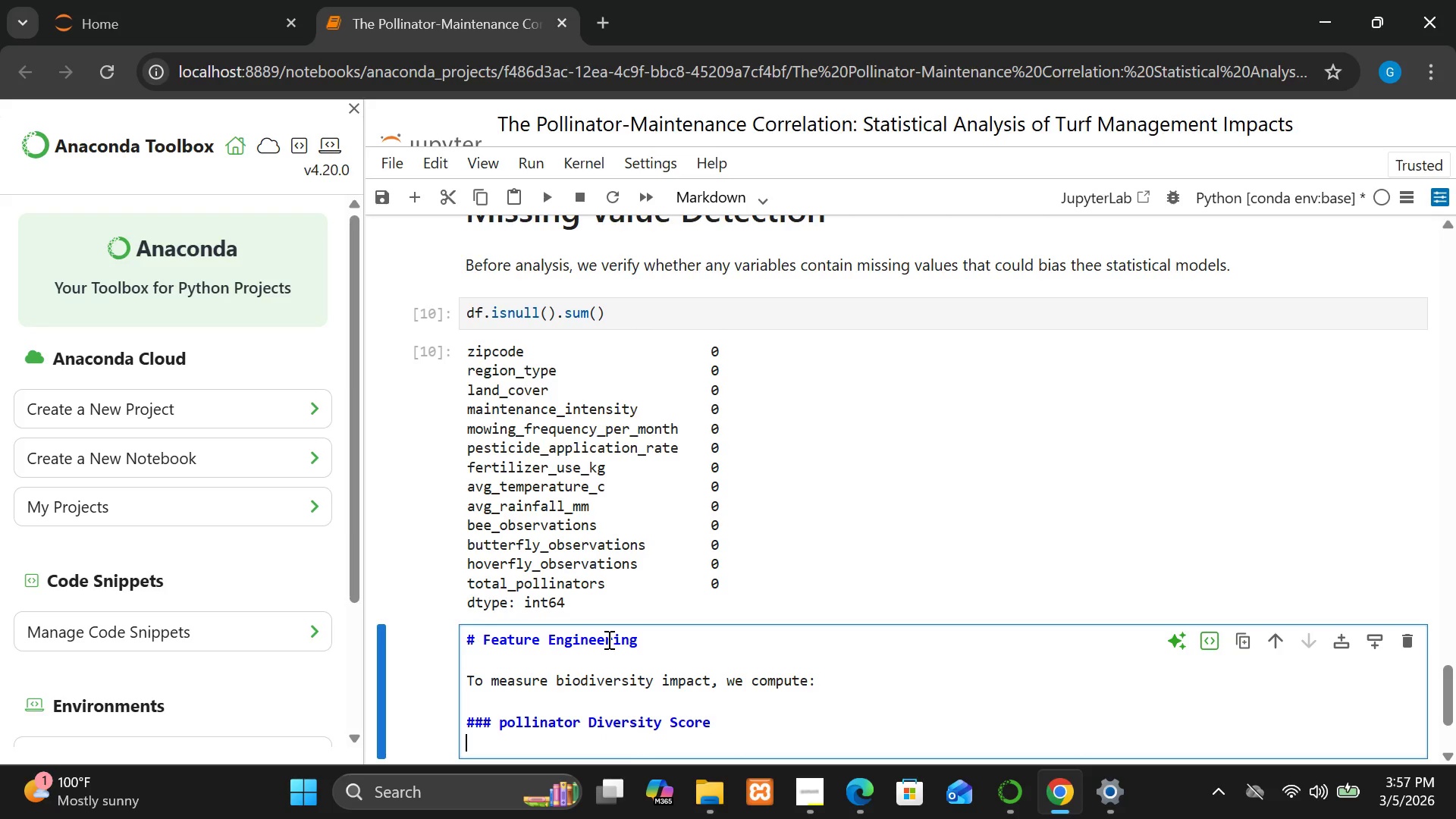 
type(Total number of polliinators)
key(Backspace)
 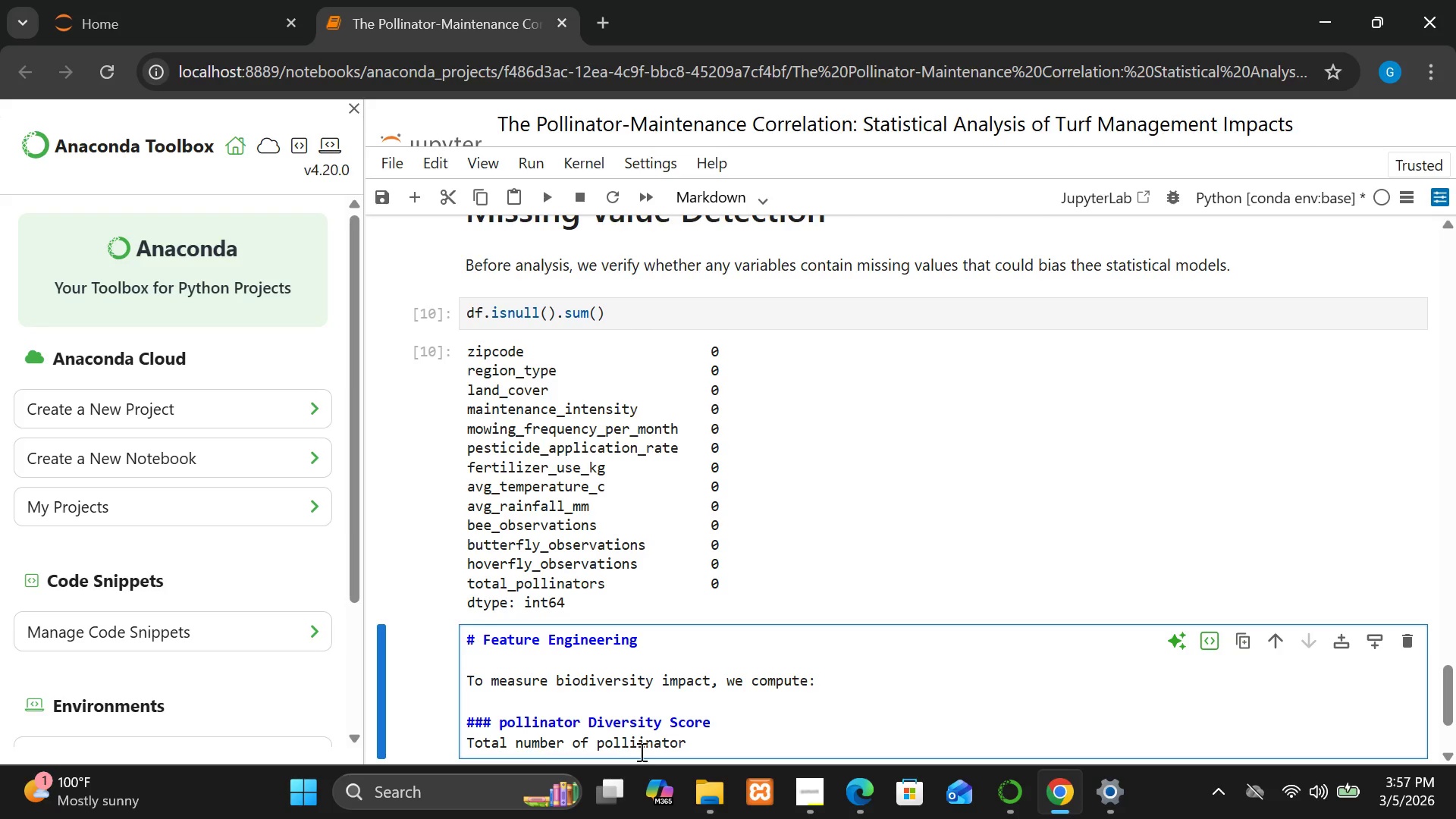 
left_click([640, 749])
 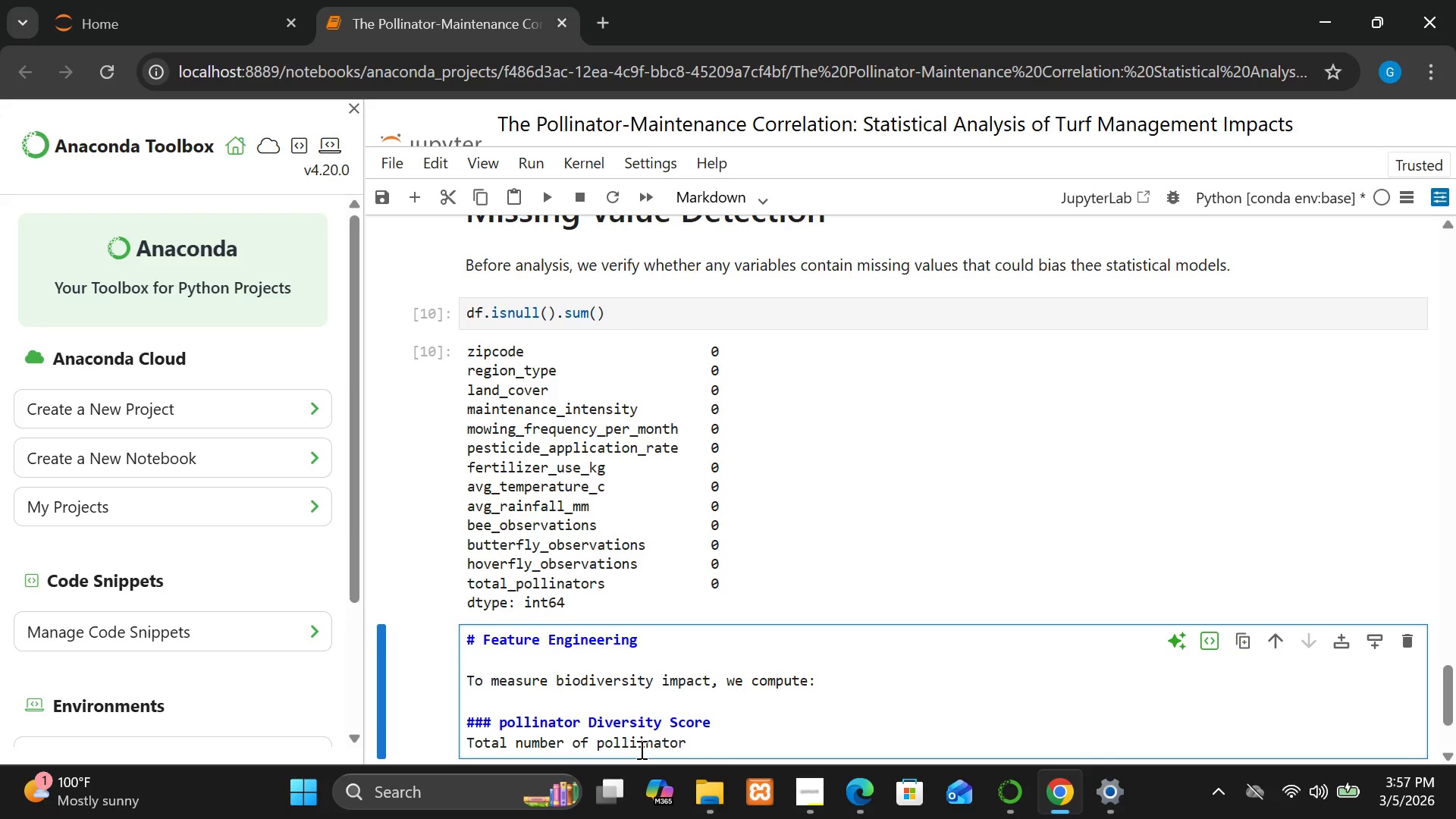 
key(Backspace)
 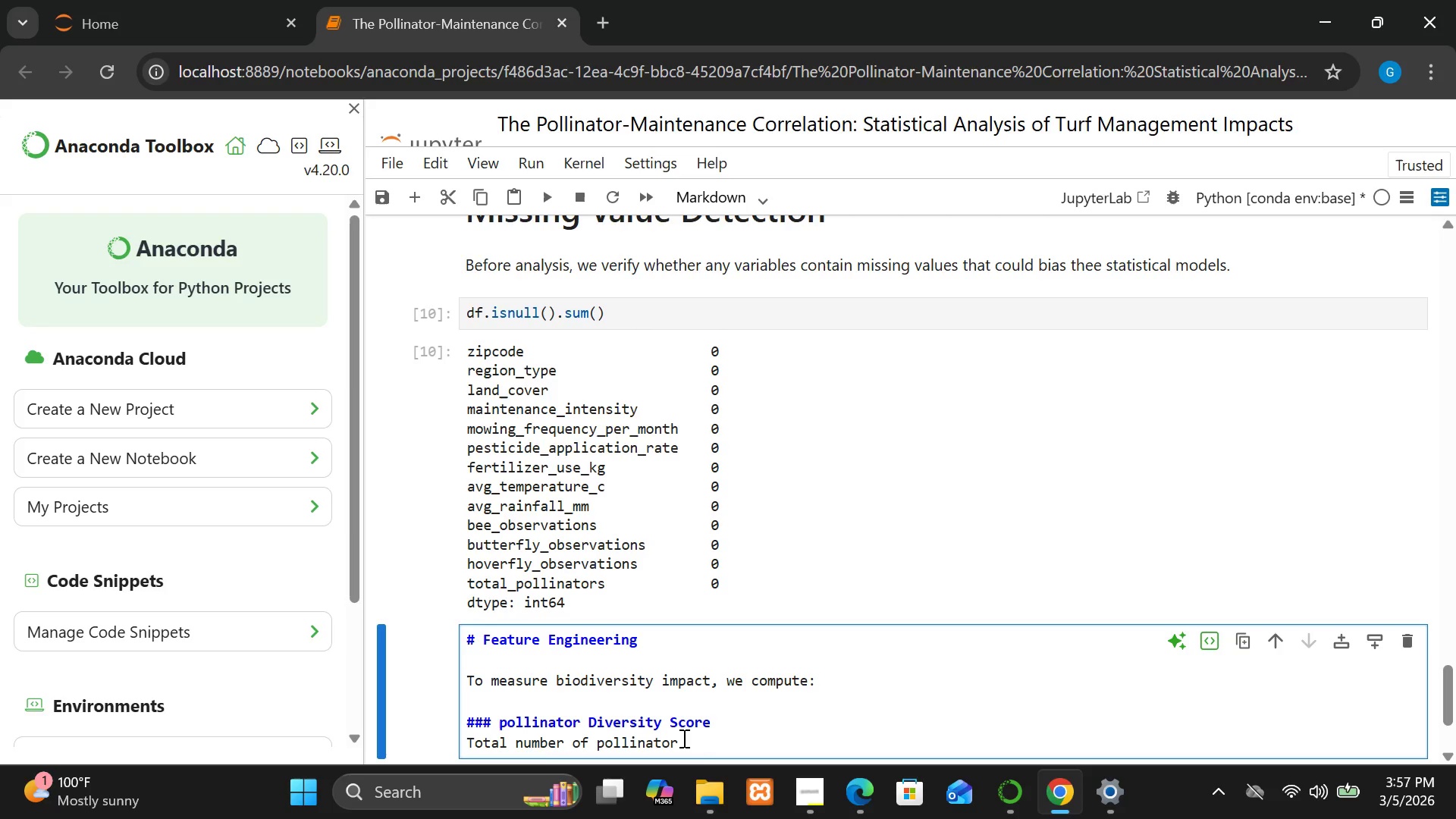 
left_click([682, 739])
 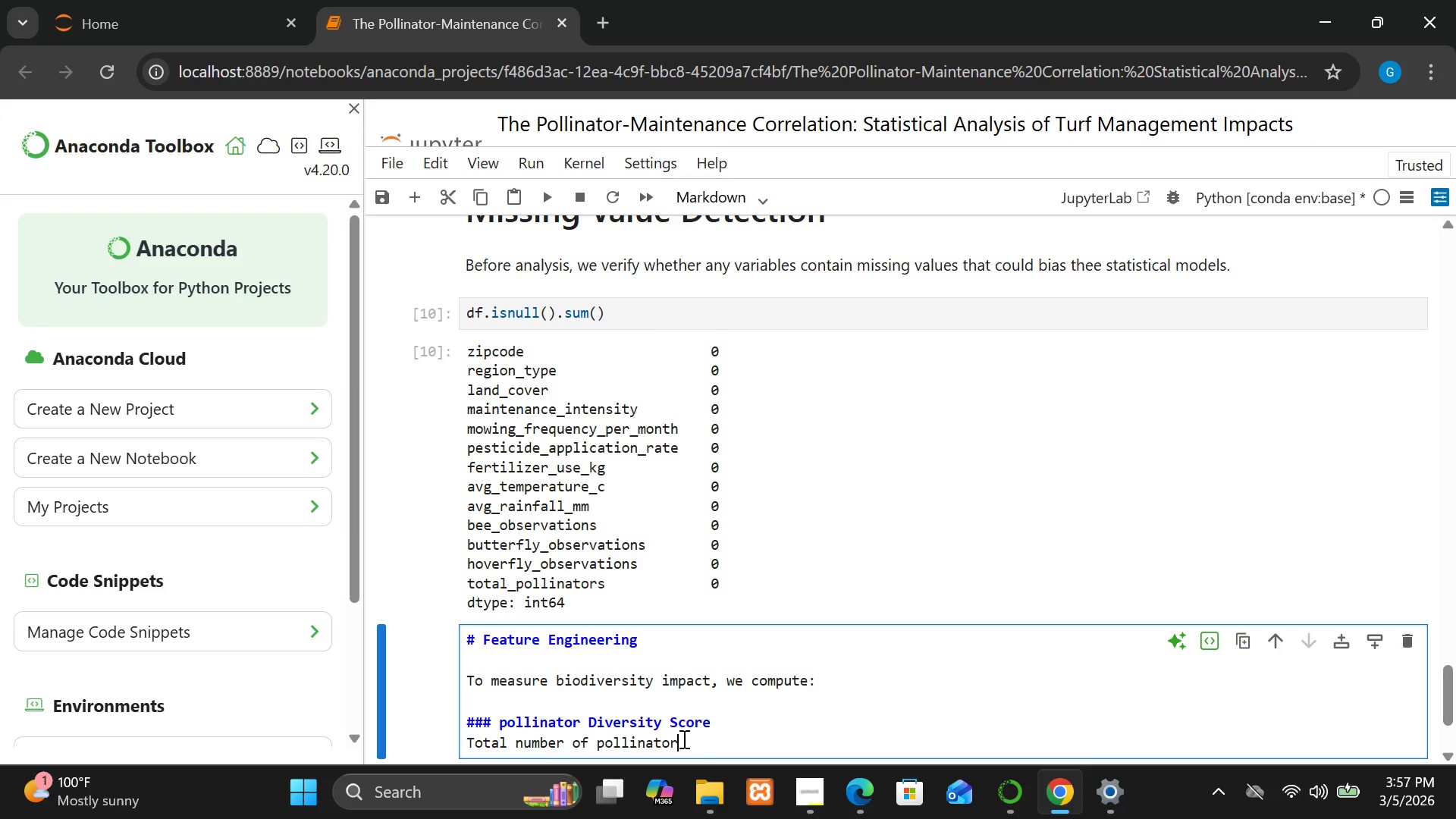 
key(Space)
 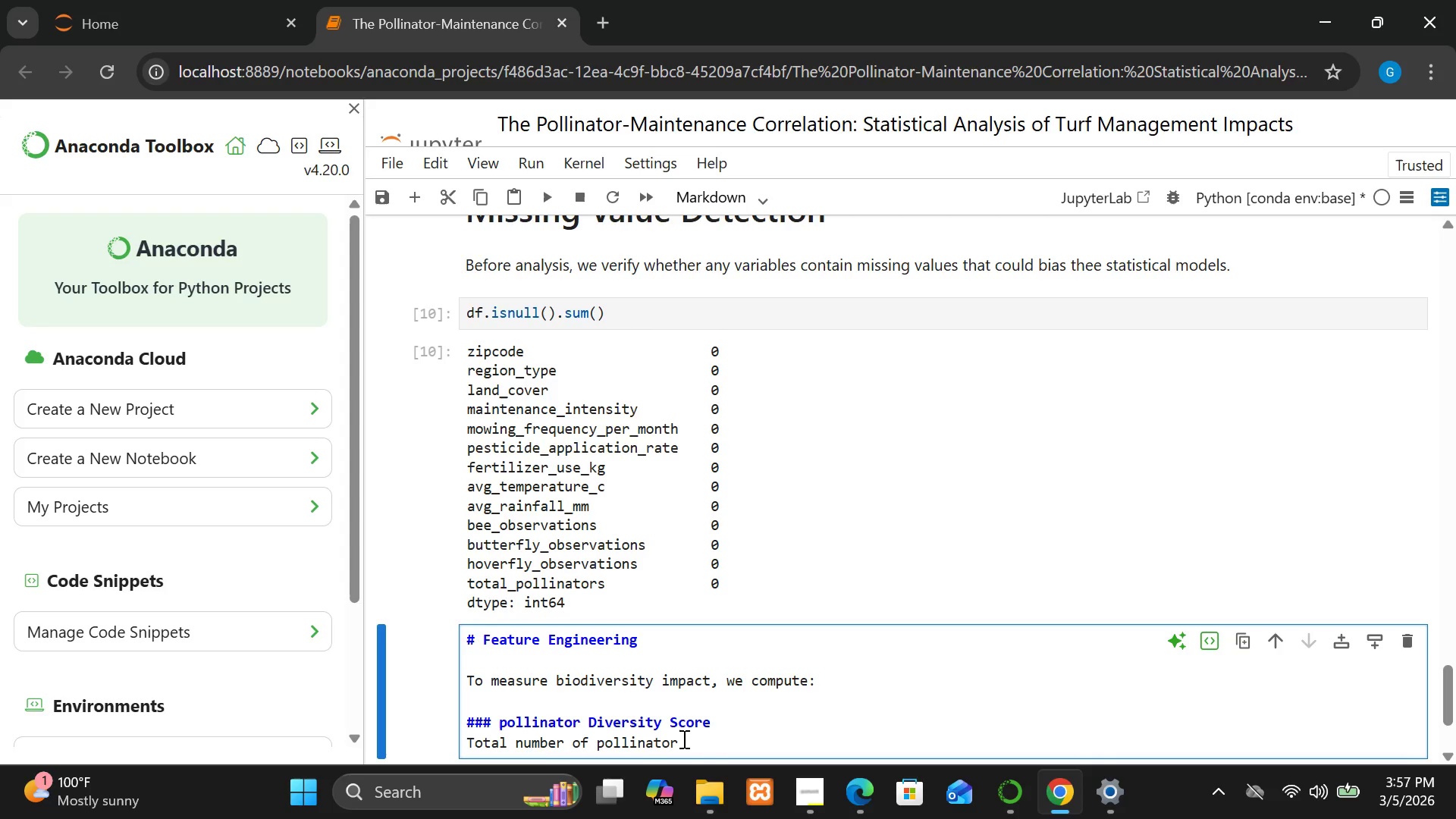 
wait(5.84)
 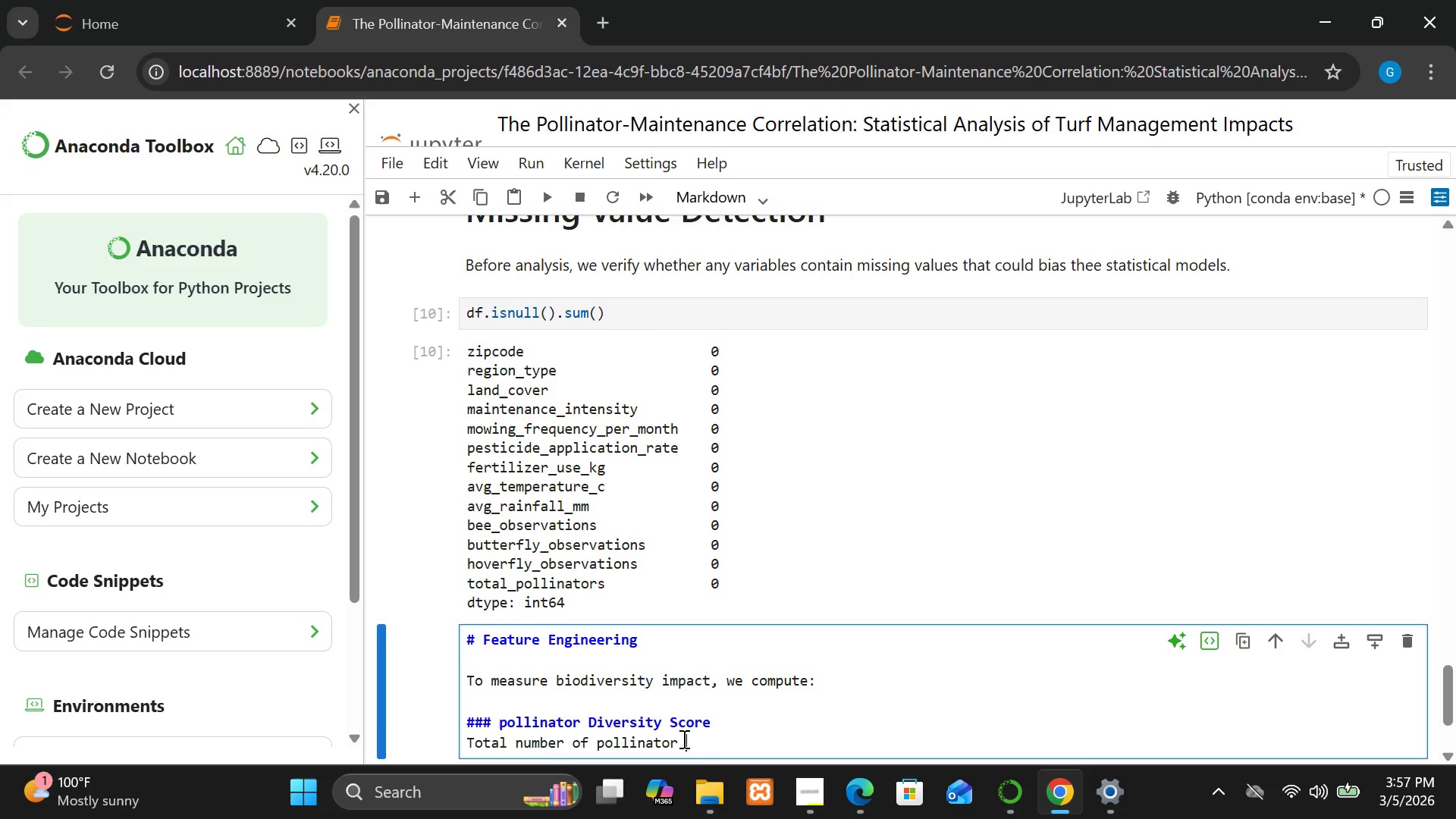 
type(sight)
 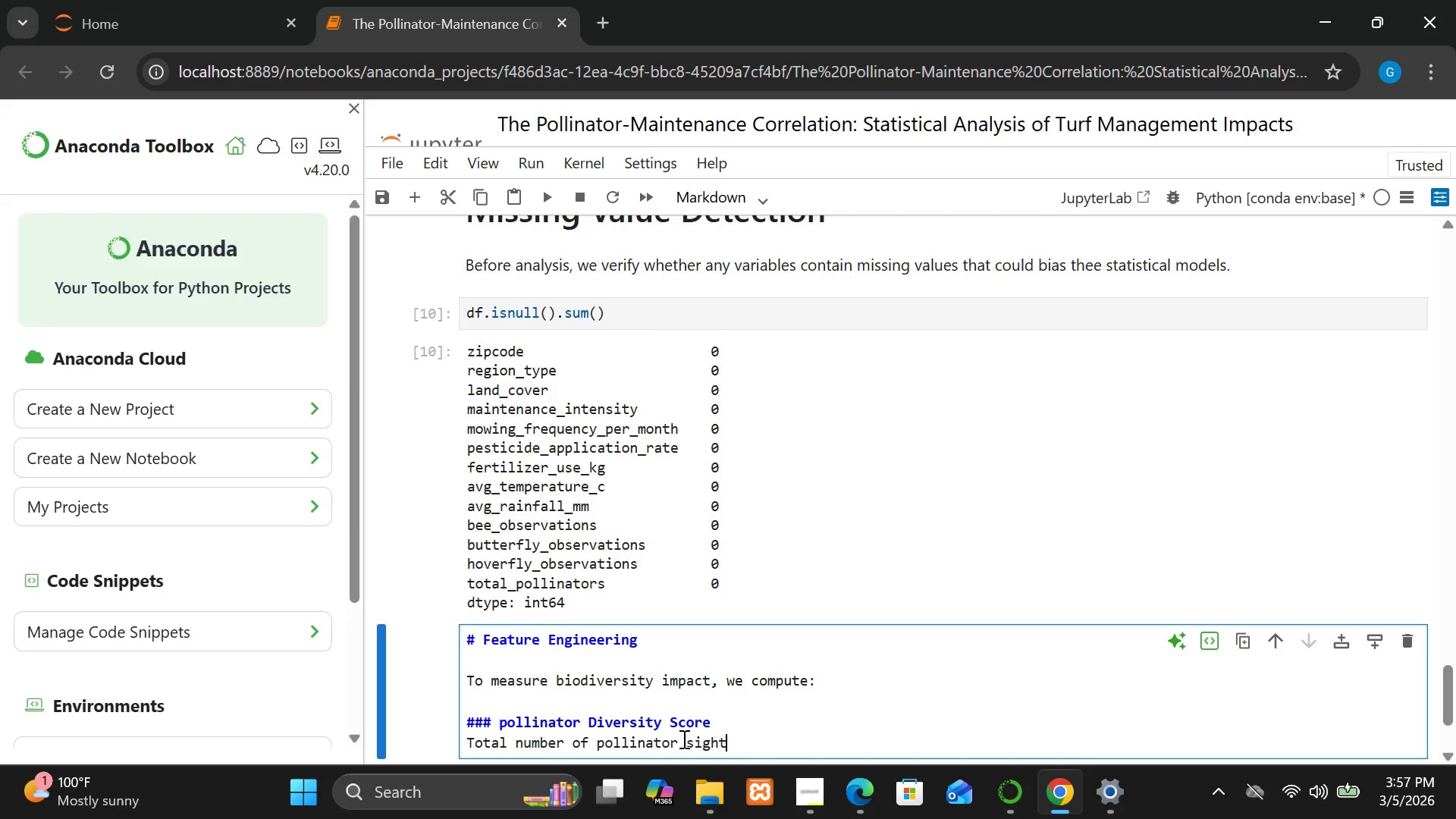 
type(ings.)
 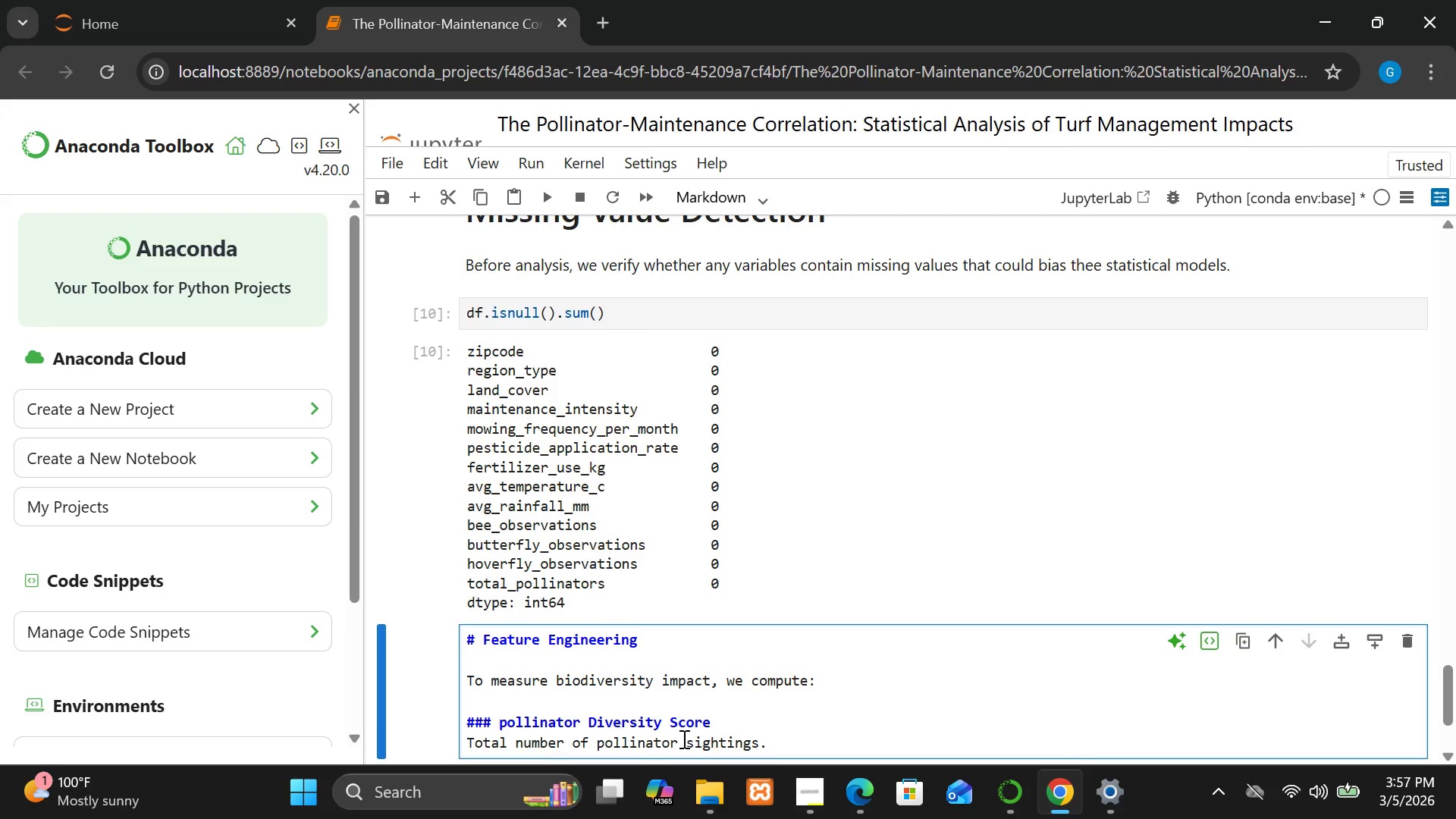 
key(Enter)
 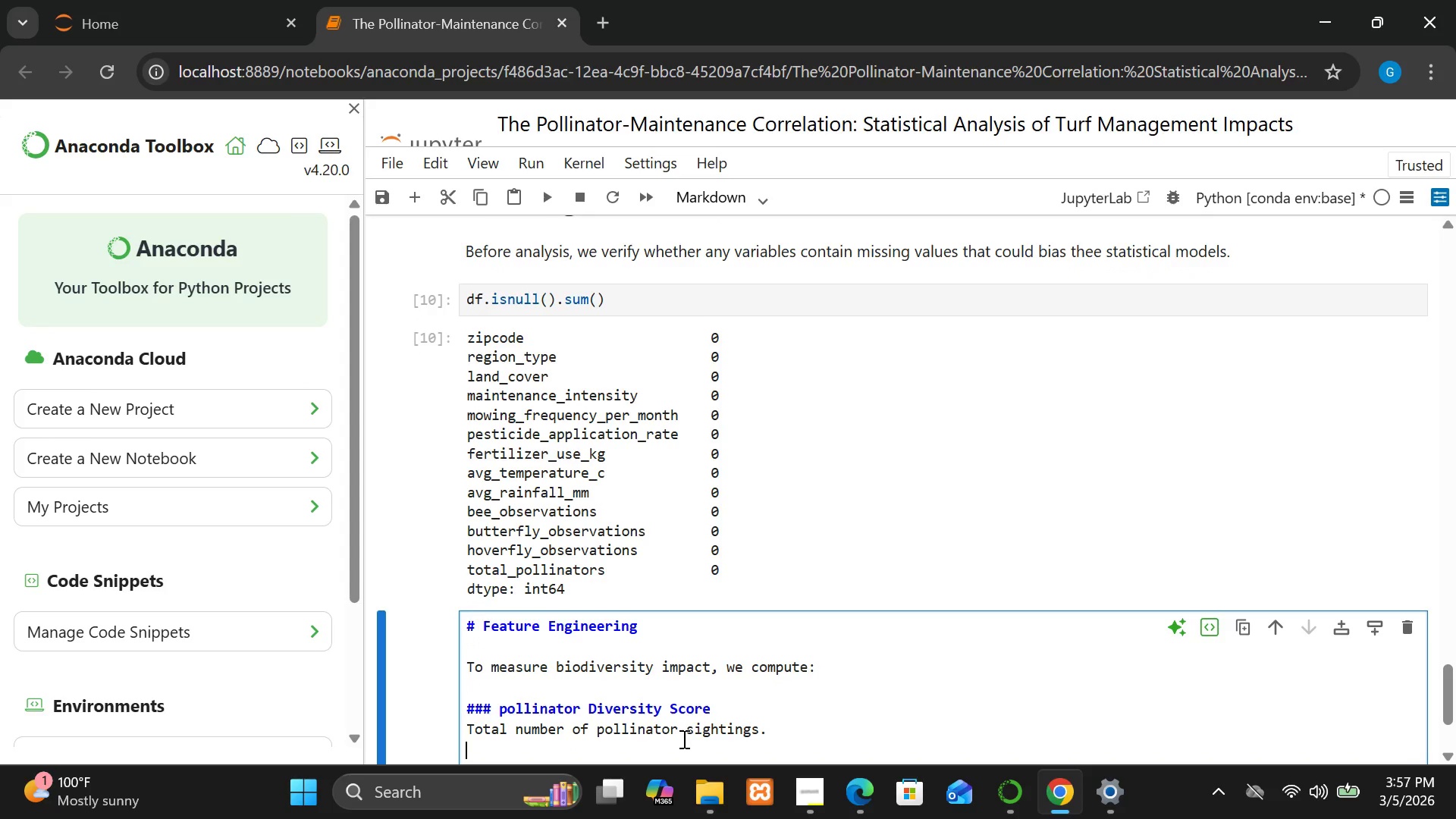 
key(Enter)
 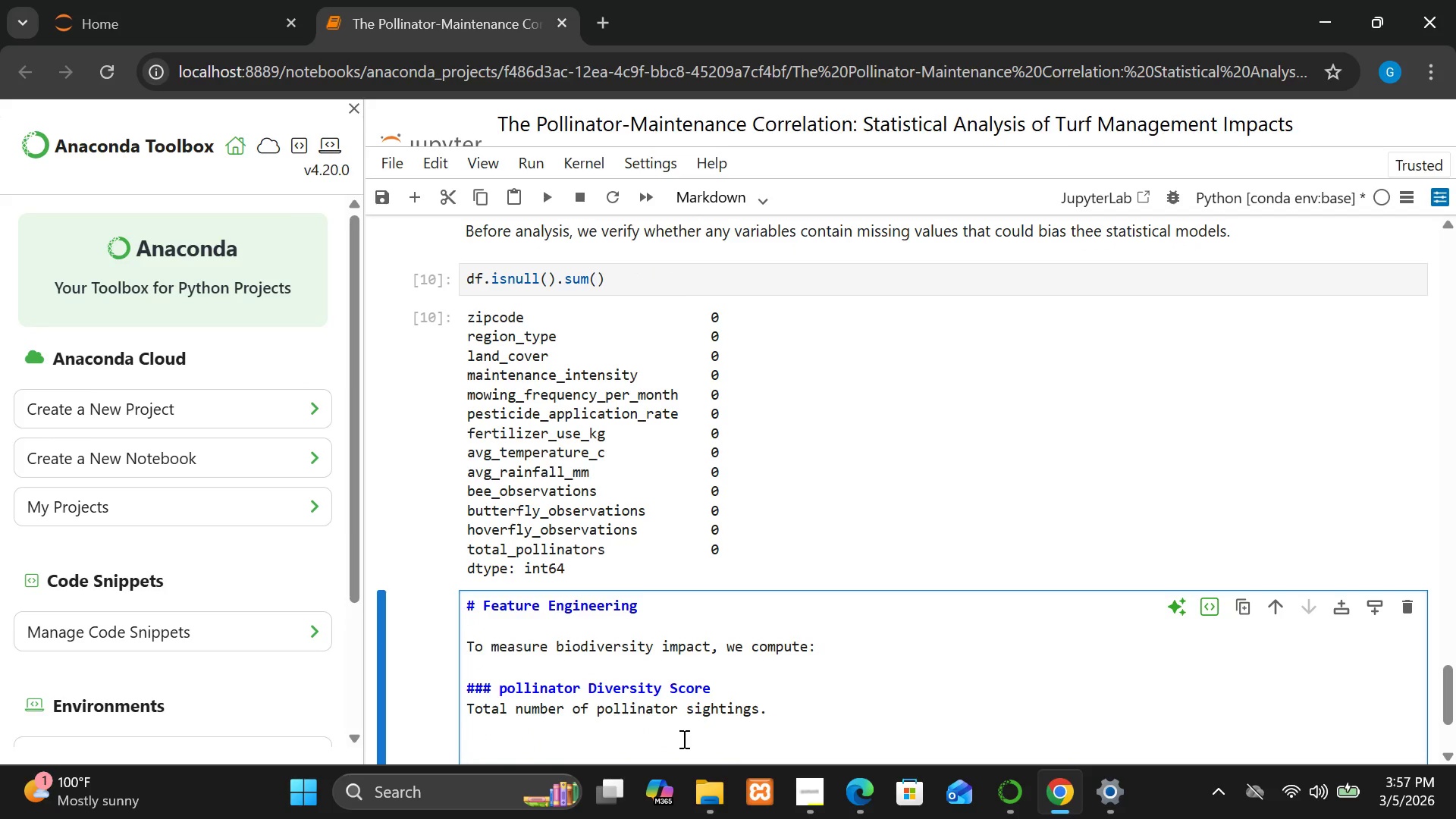 
type(@@)
key(Backspace)
key(Backspace)
type(## Maintainng Pressure Scoe)
key(Backspace)
type(re)
 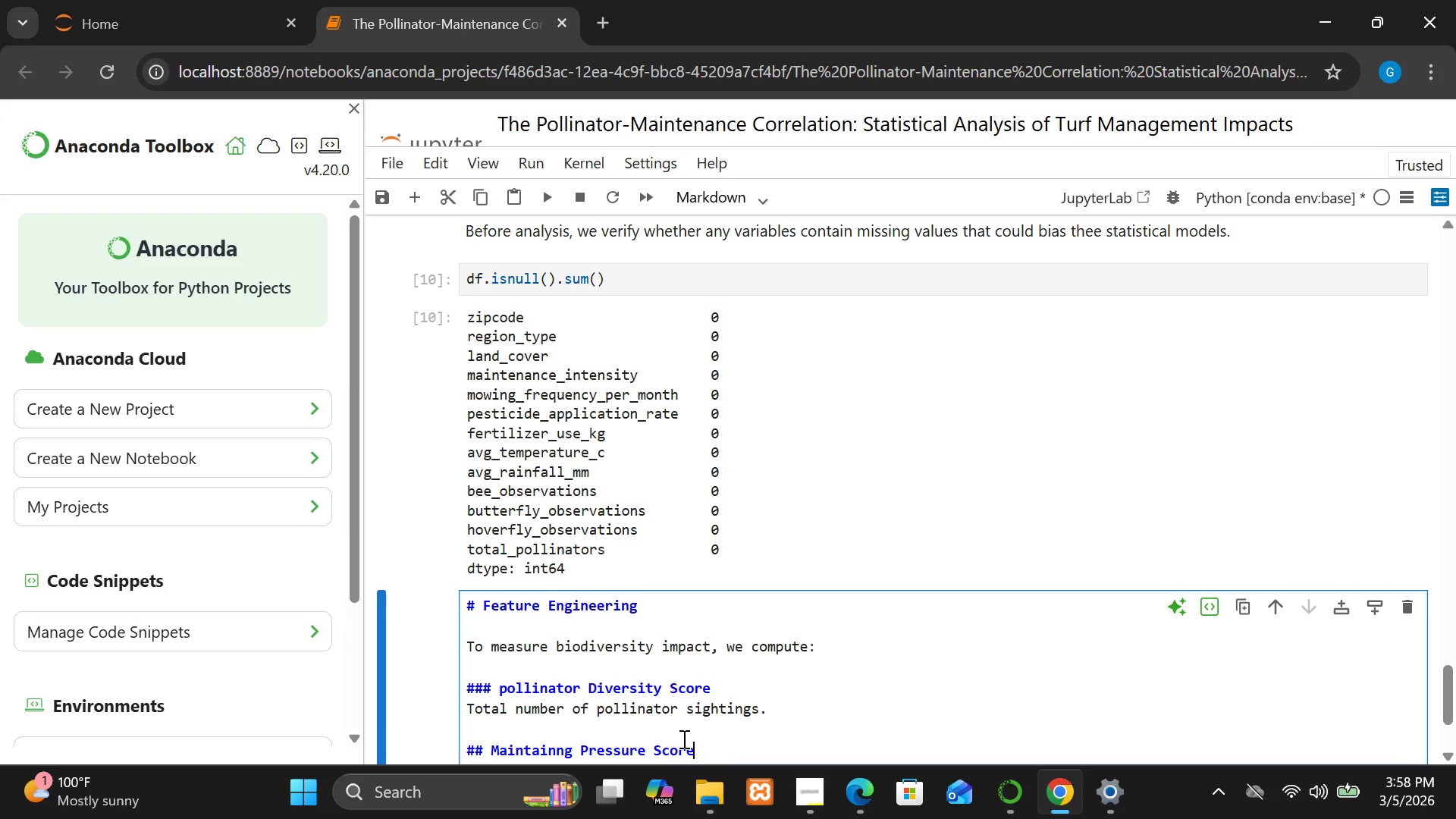 
key(Enter)
 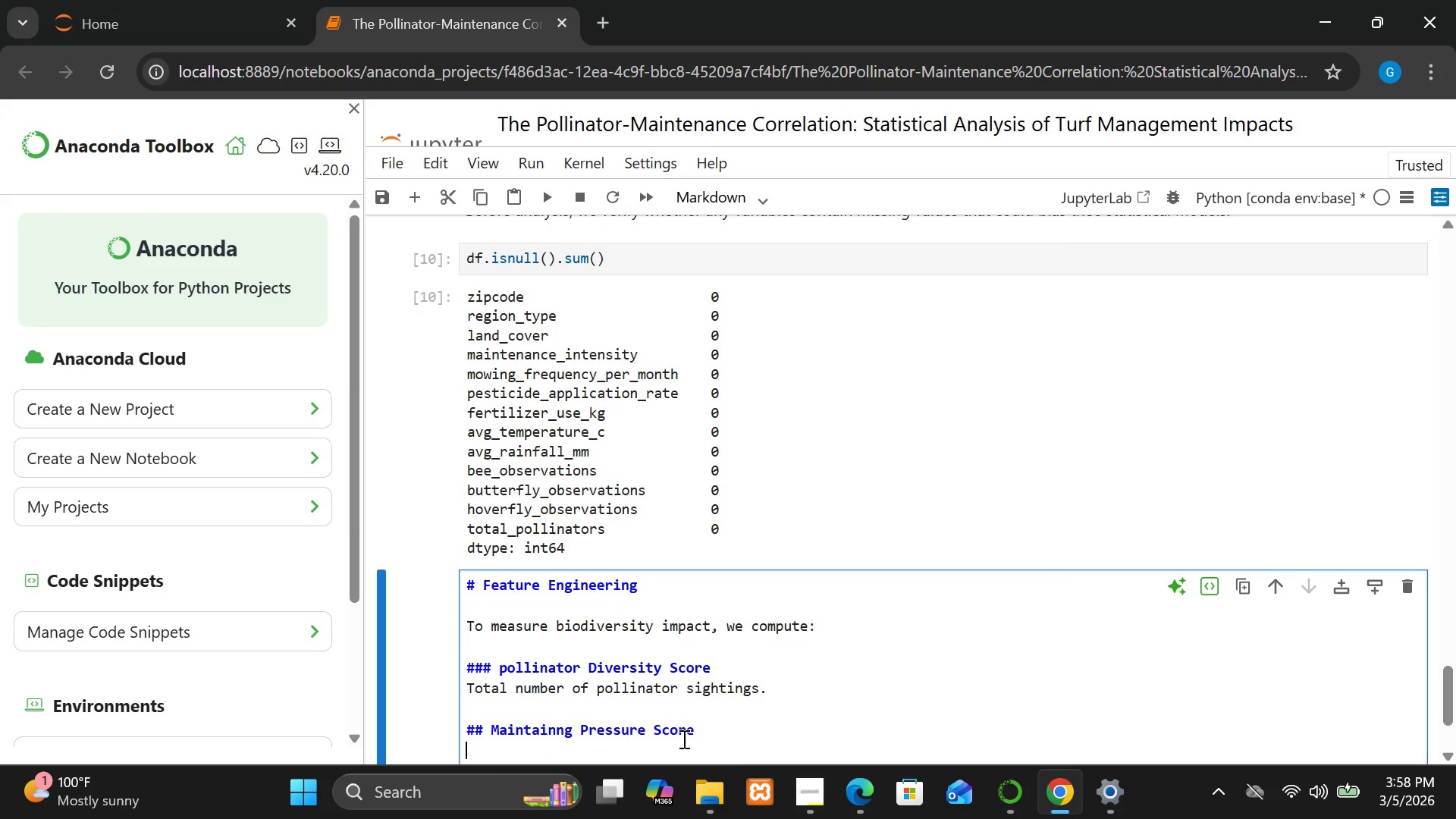 
hold_key(key=ShiftLeft, duration=1.5)
 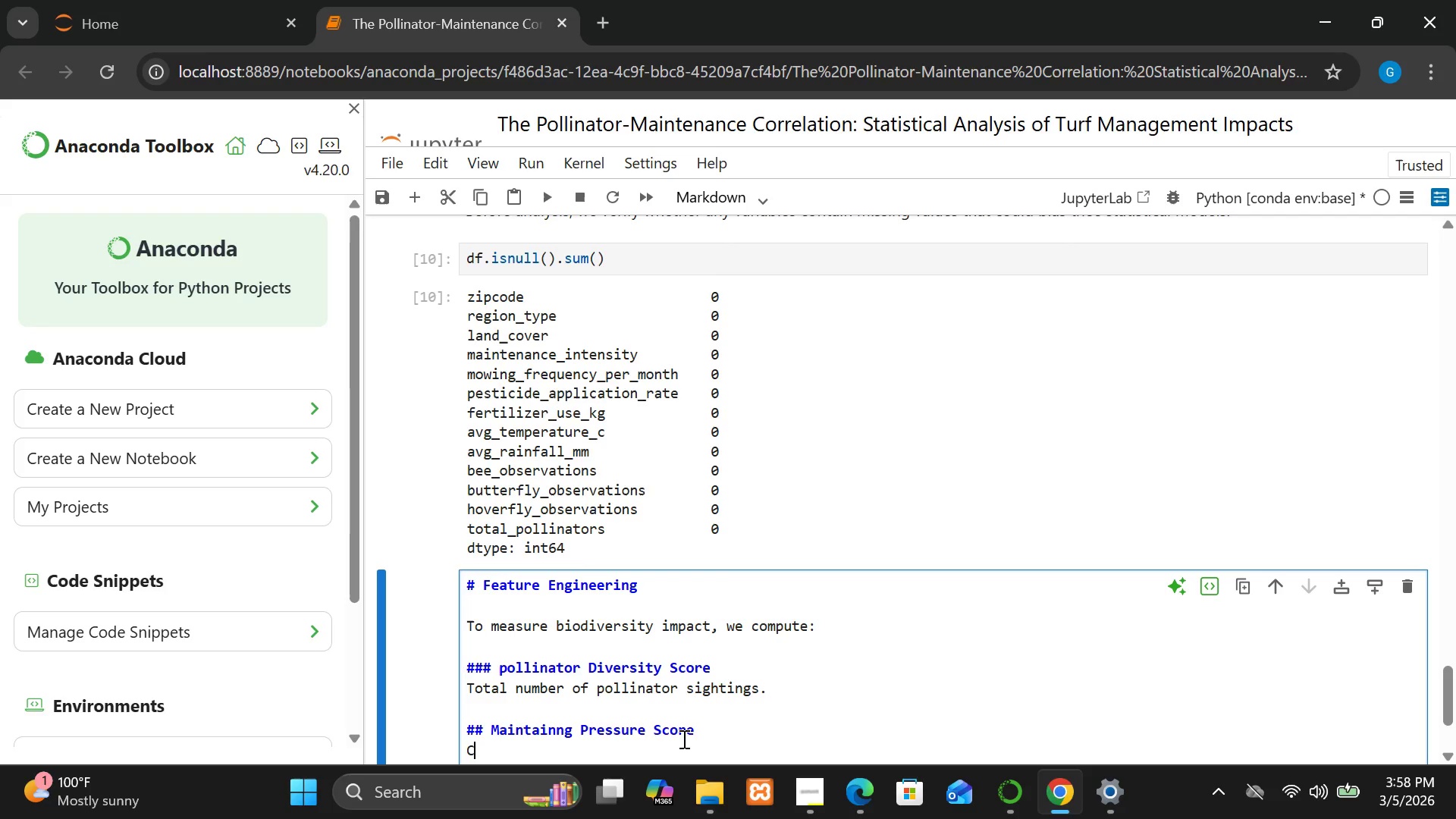 
type(Composite score of mowing and pesticide usage.)
 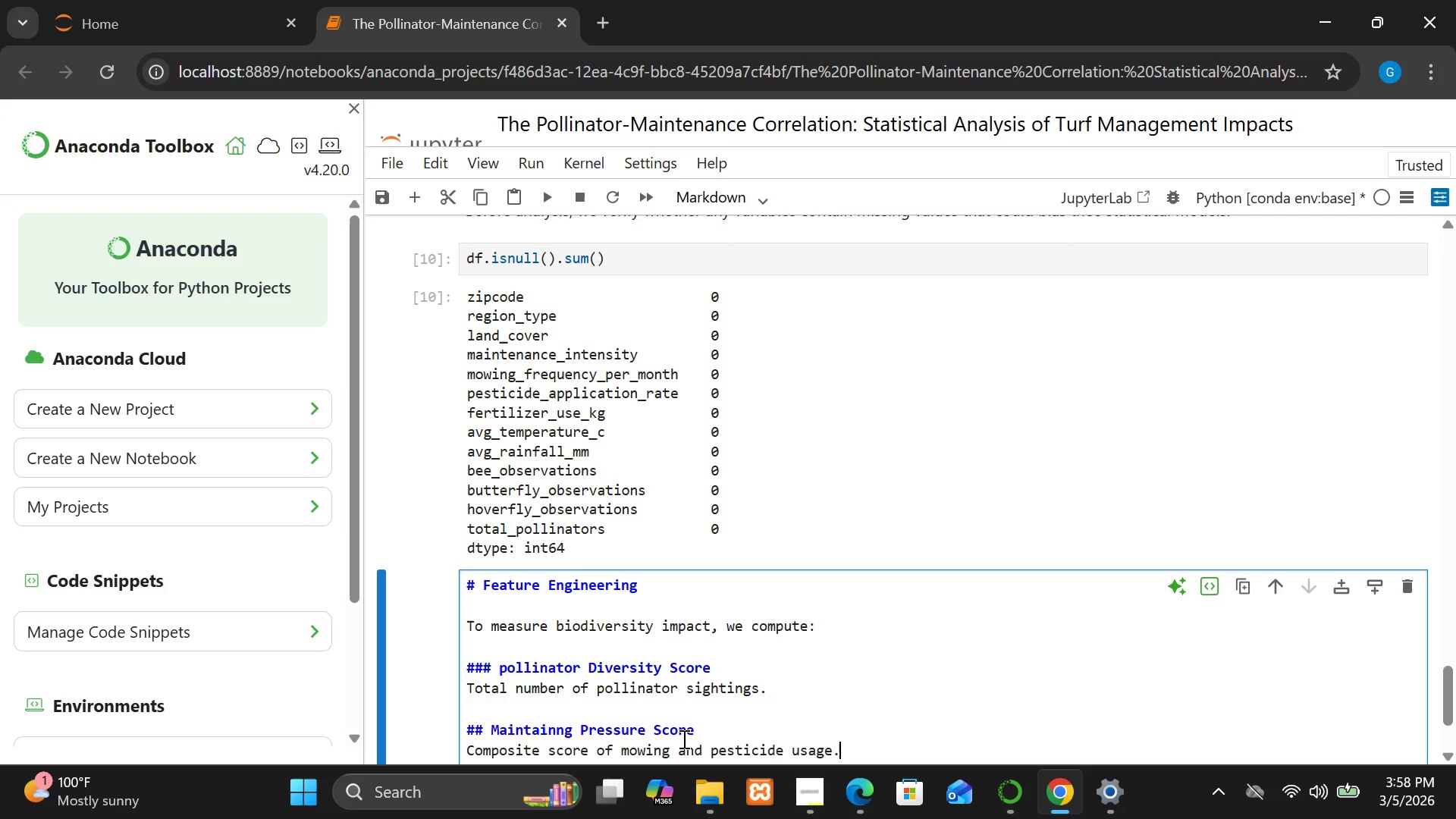 
key(Enter)
 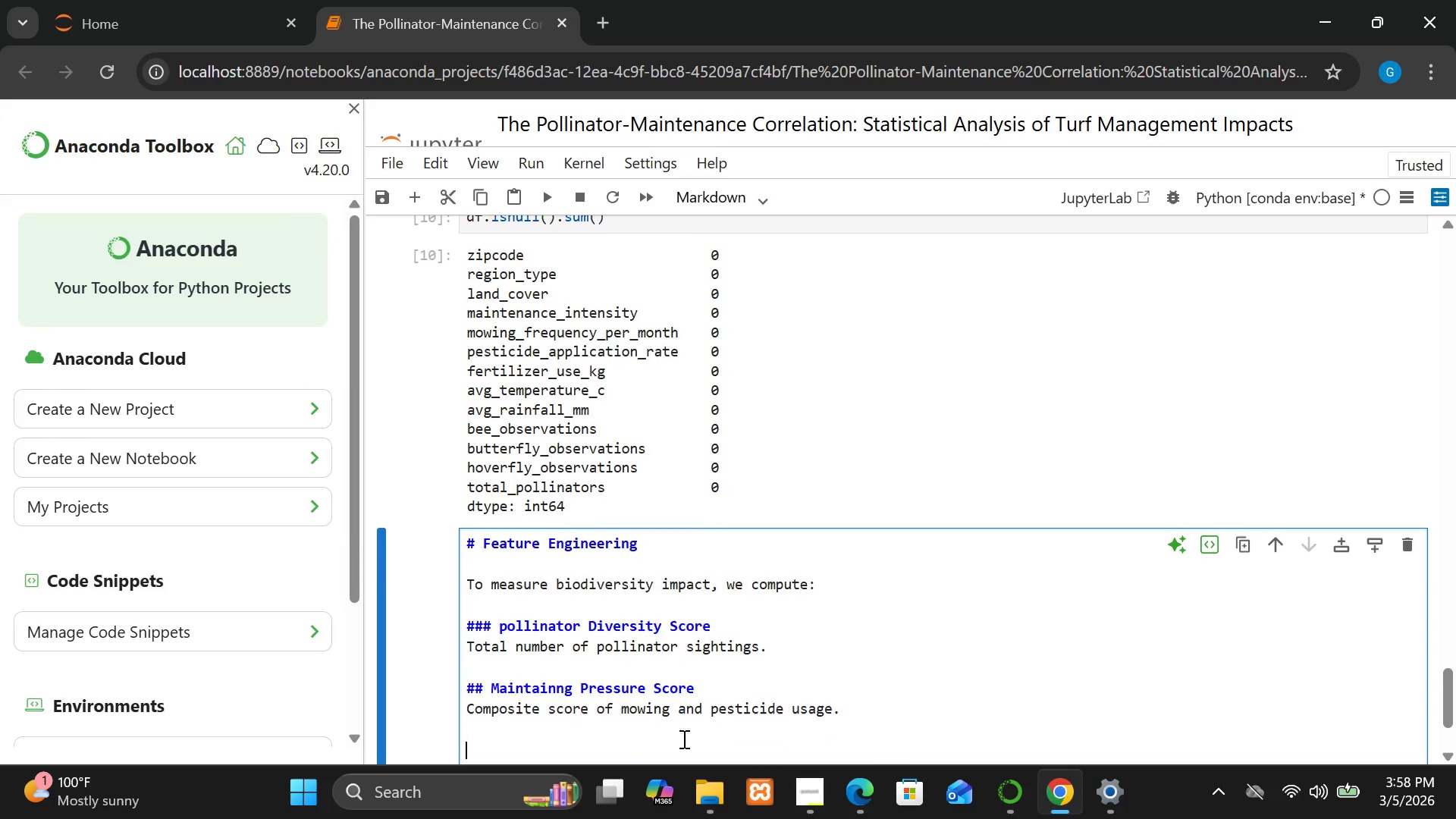 
key(Enter)
 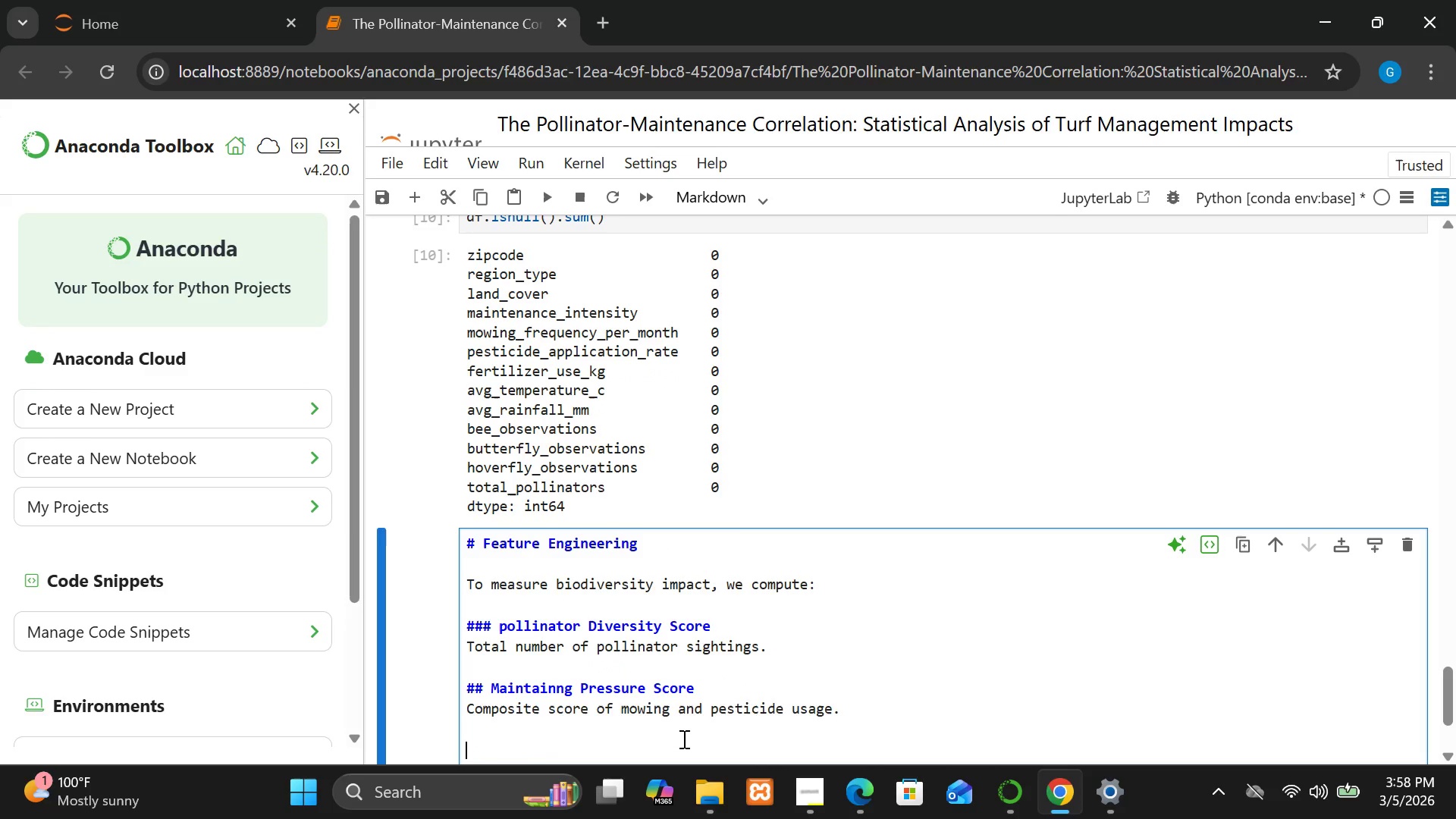 
type(These derived features wiil)
key(Backspace)
key(Backspace)
type(ll be used in rege)
key(Backspace)
type(ression modeling)
 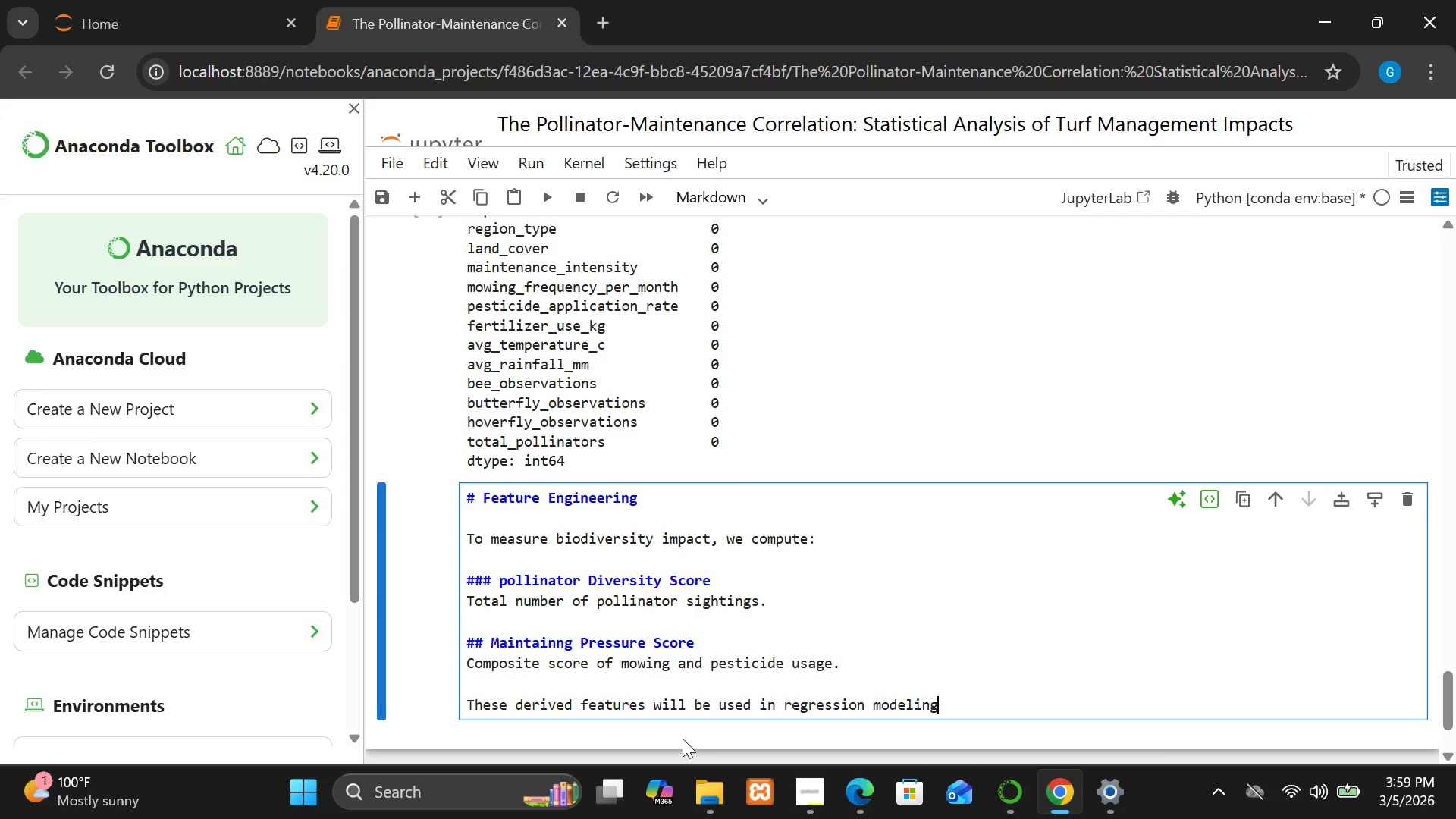 
key(Period)
 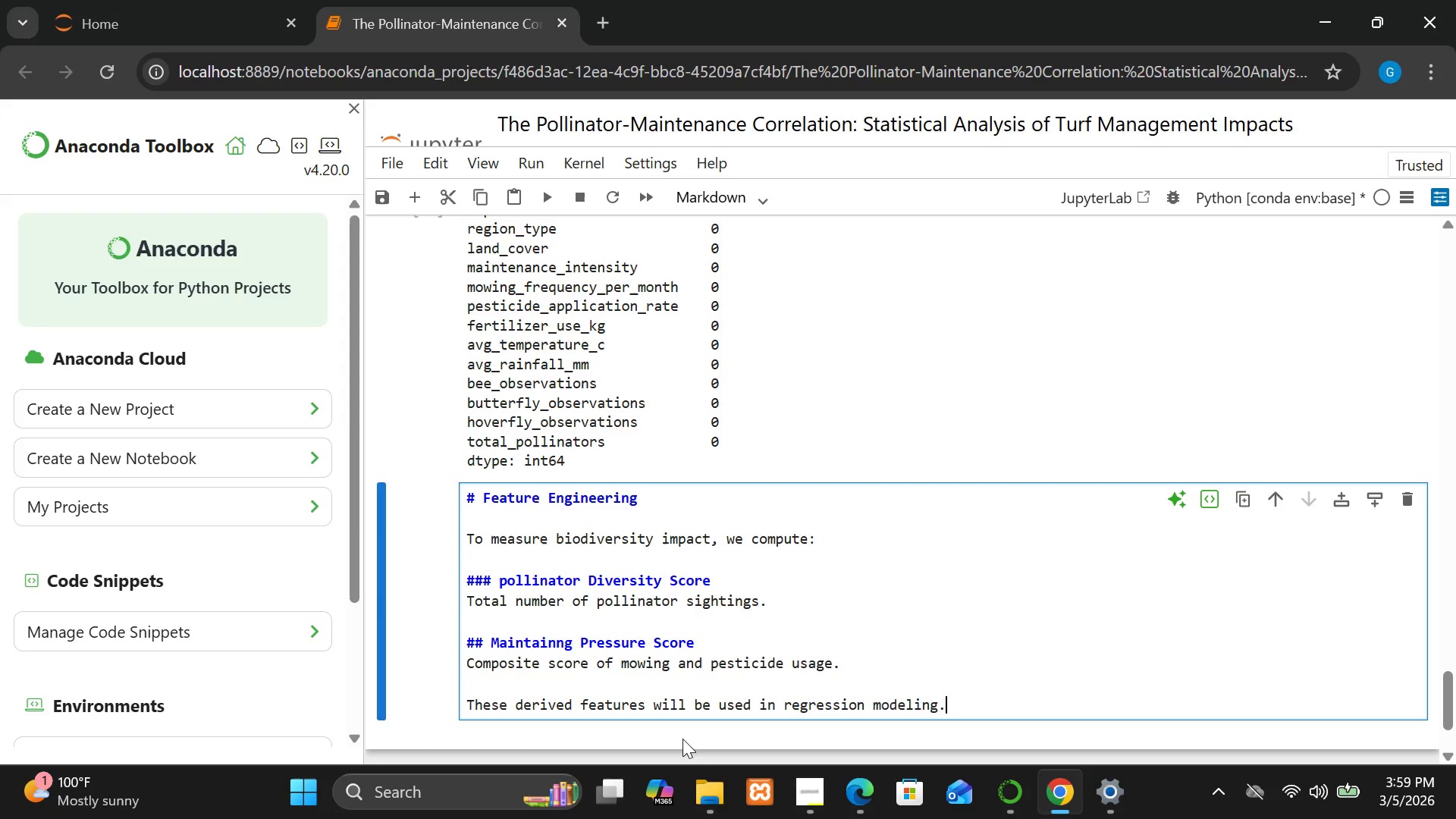 
key(Shift+Enter)
 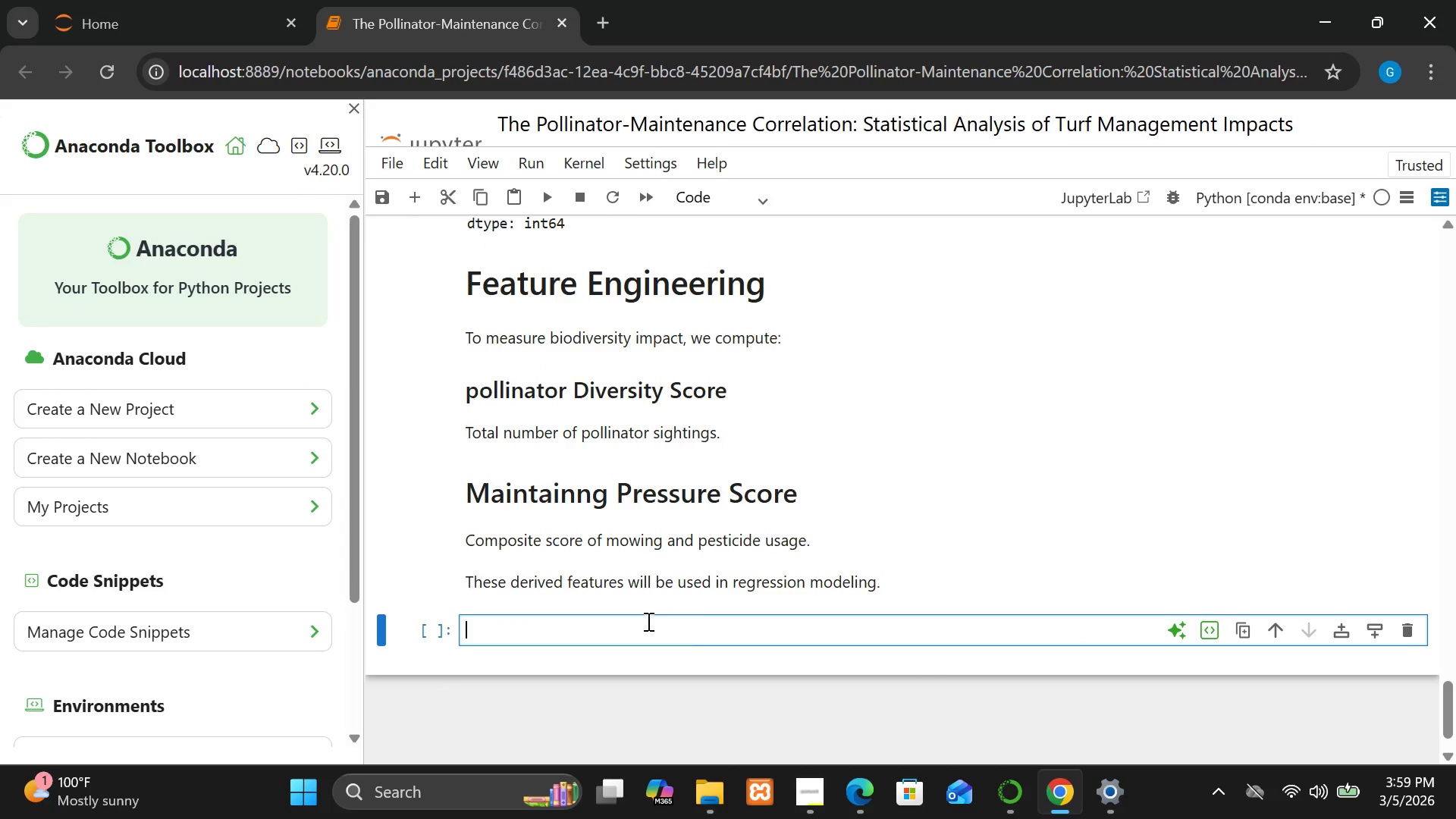 
left_click([646, 629])
 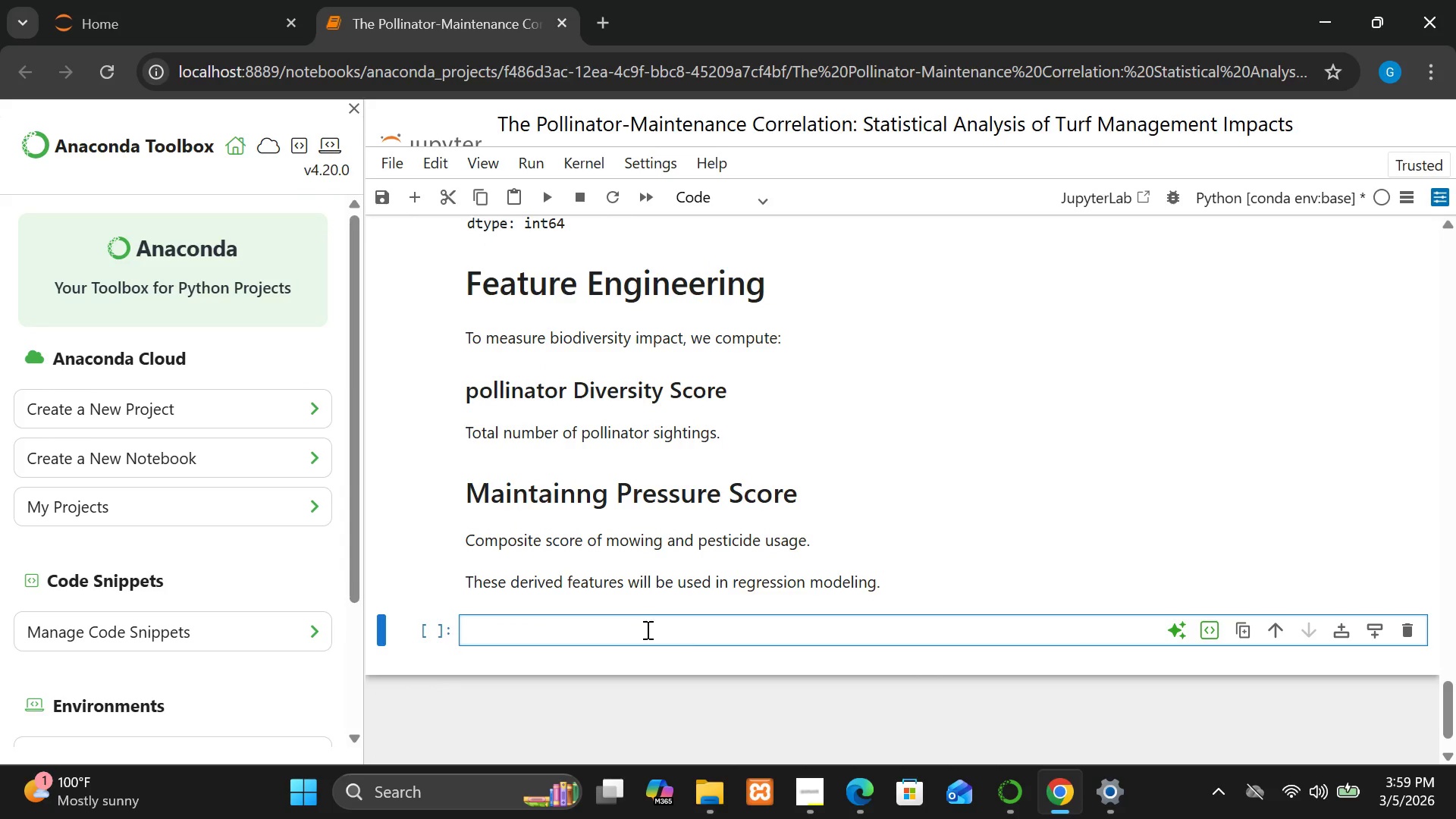 
left_click([638, 550])
 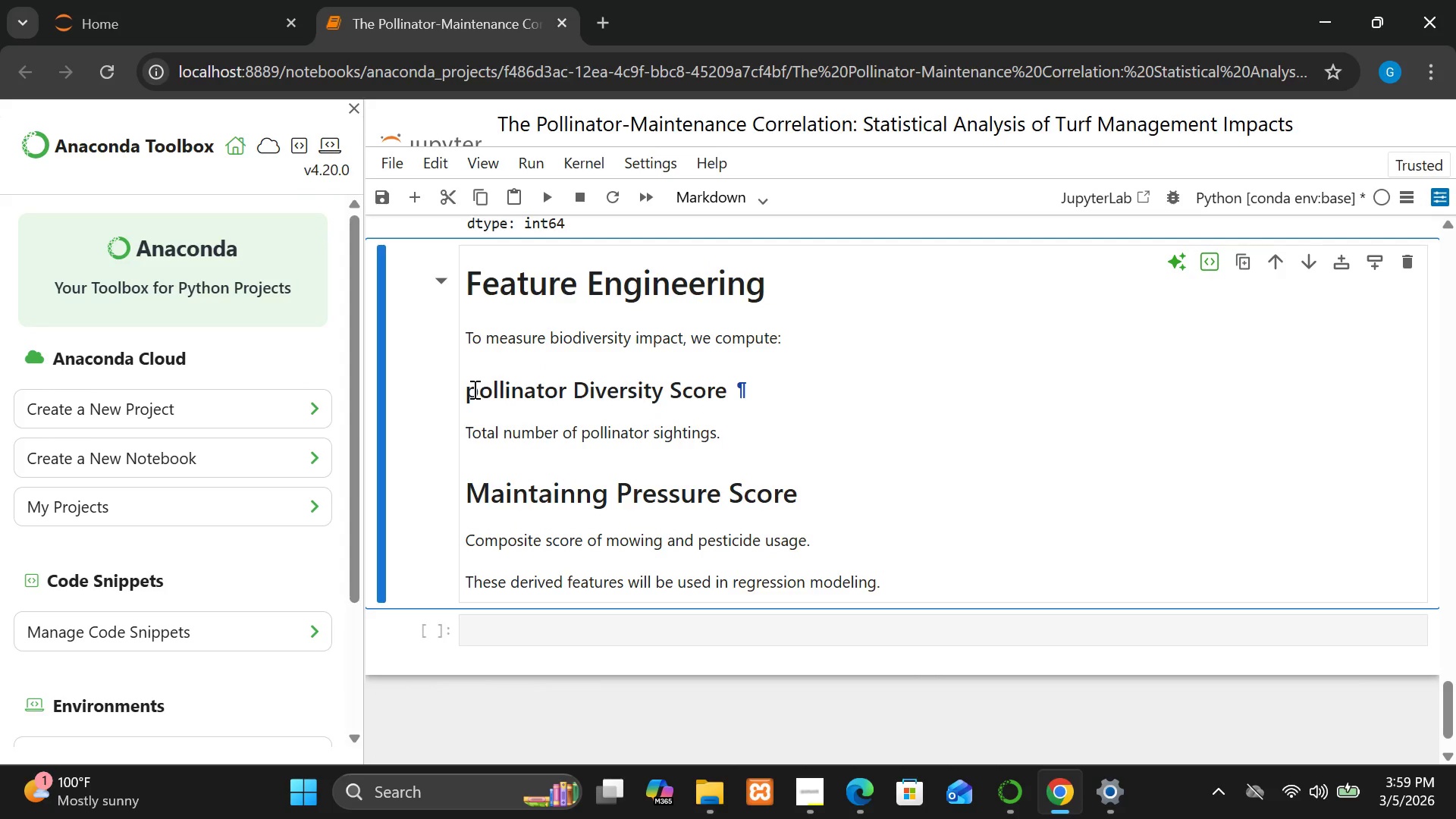 
left_click([480, 391])
 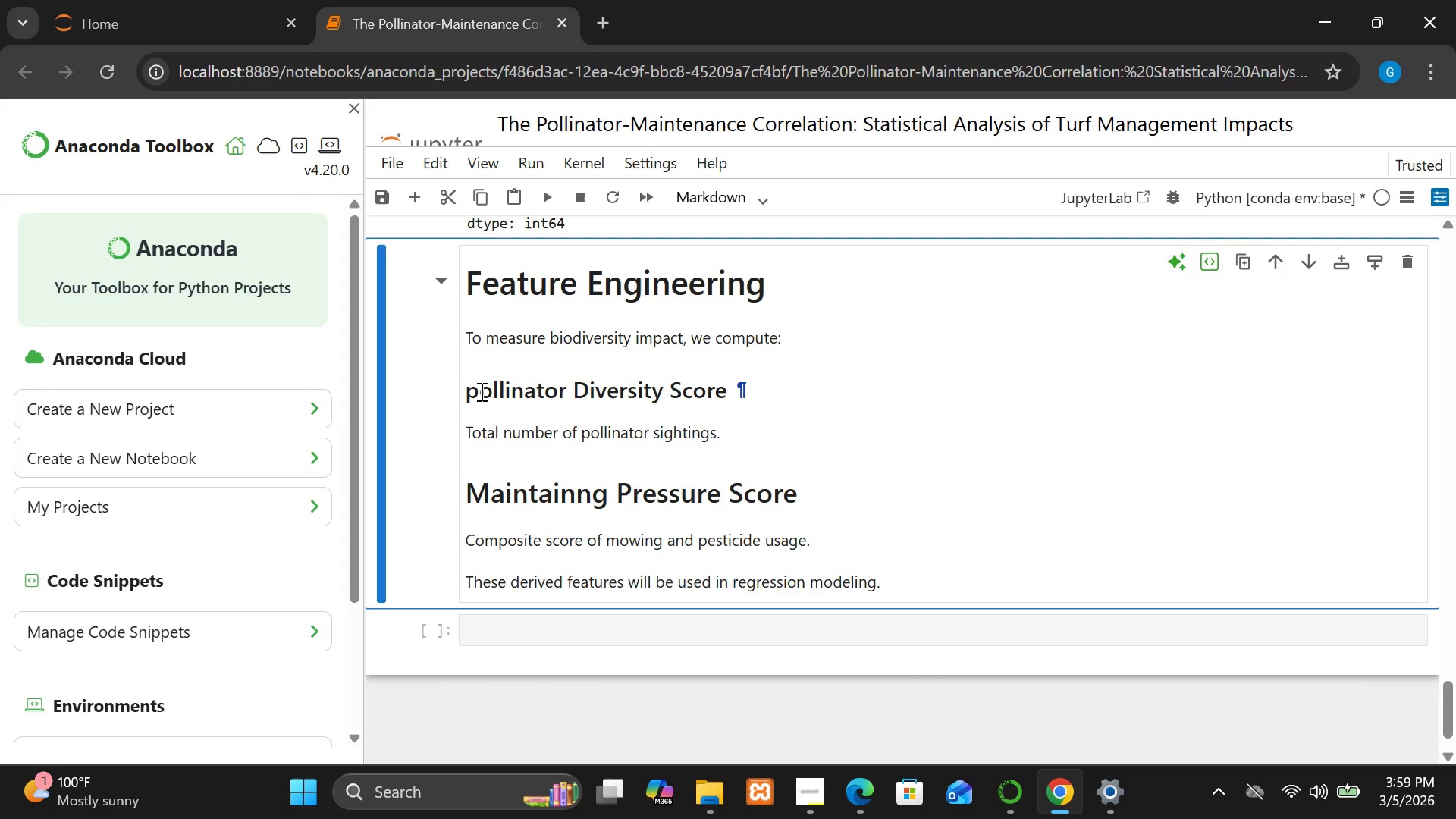 
double_click([480, 391])
 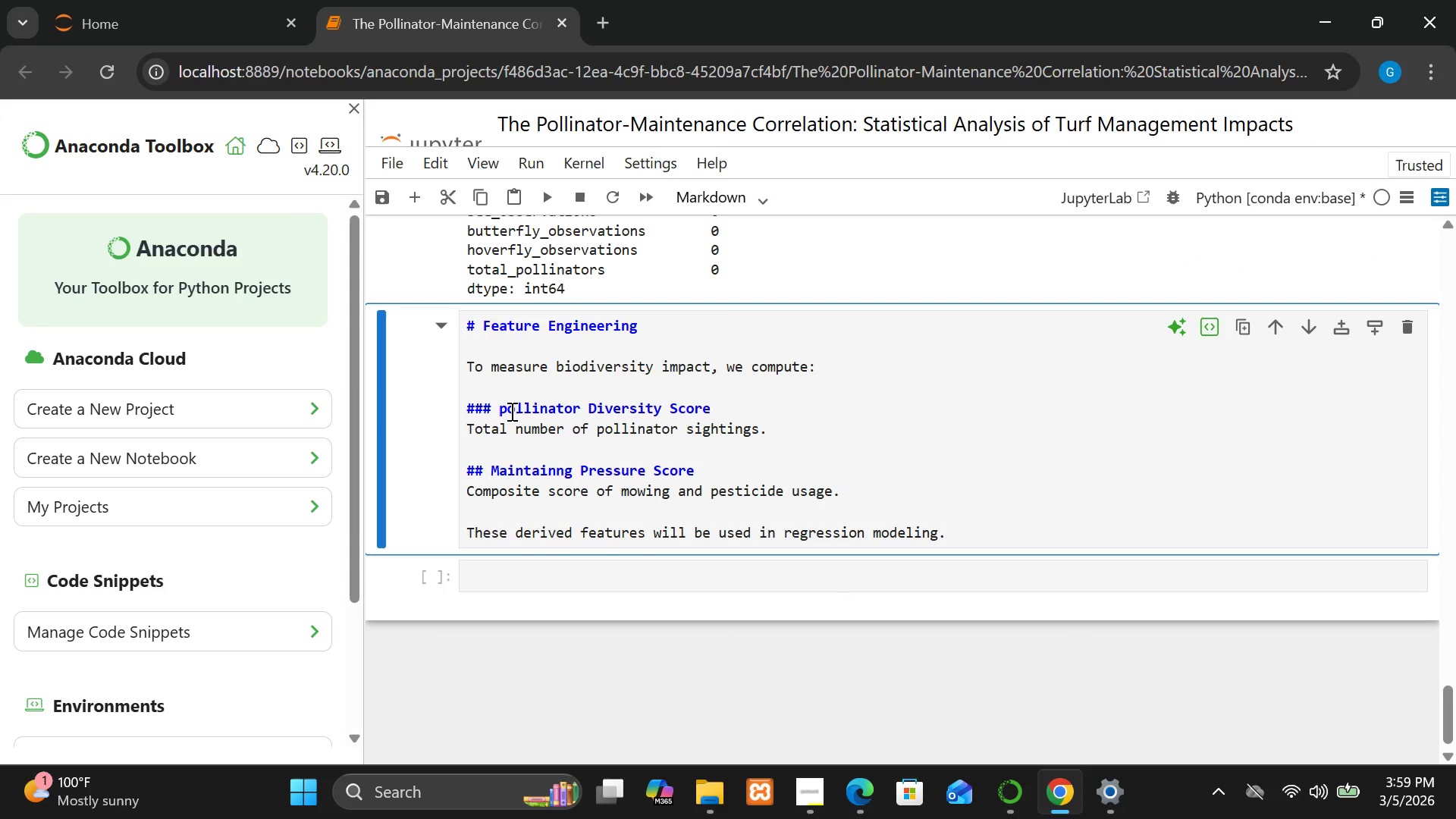 
left_click([505, 407])
 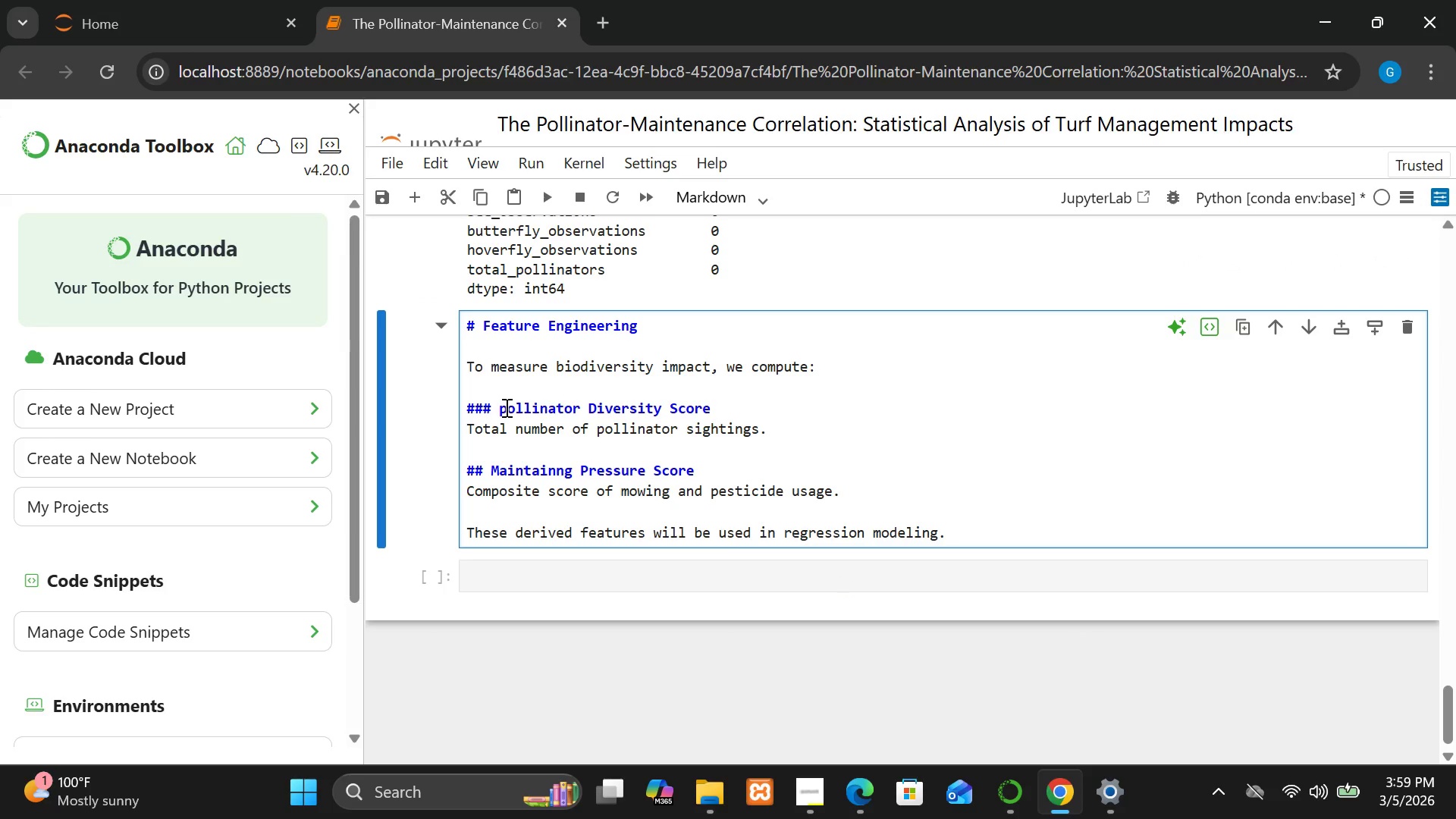 
key(Backspace)
 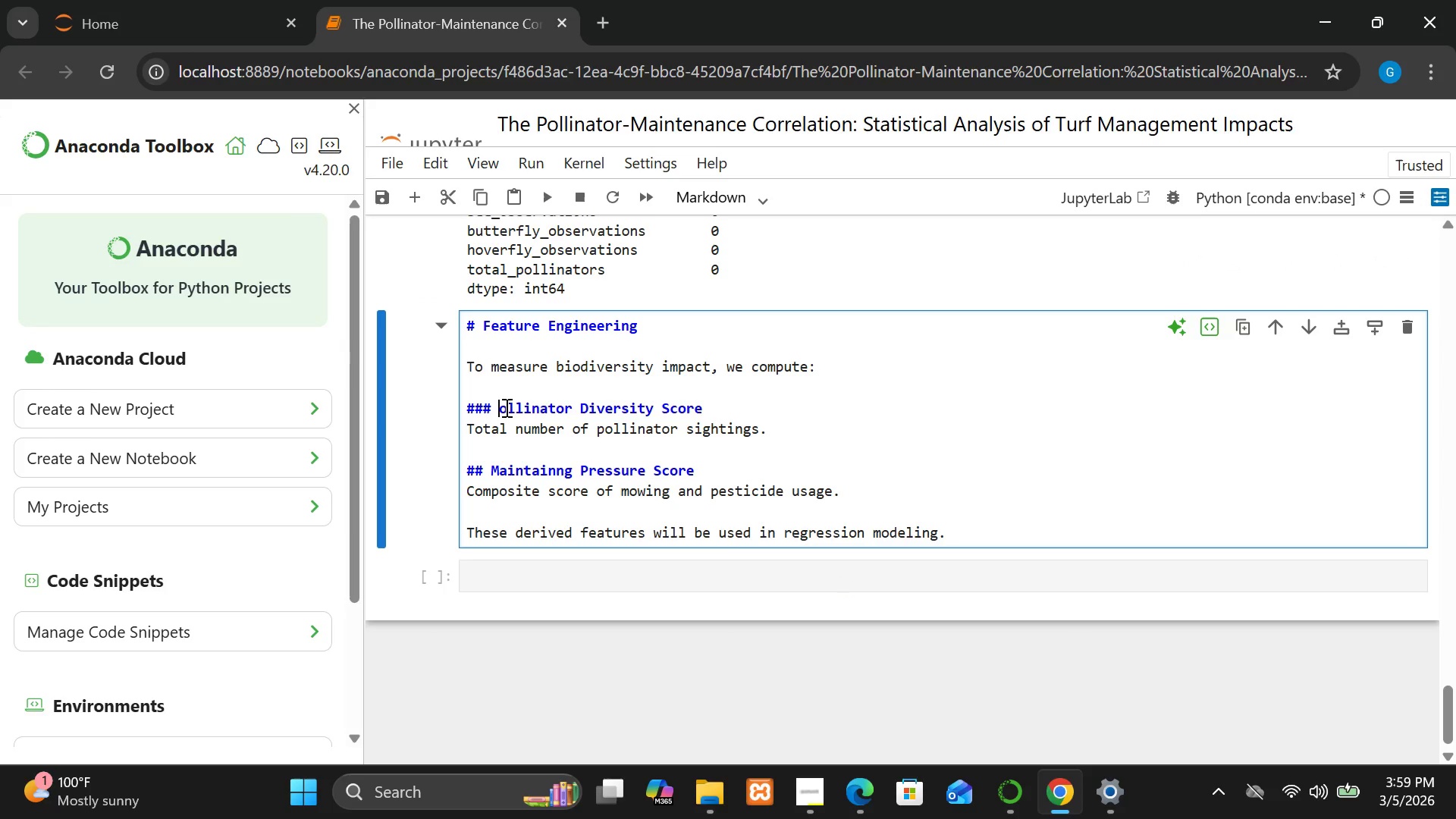 
key(Shift+P)
 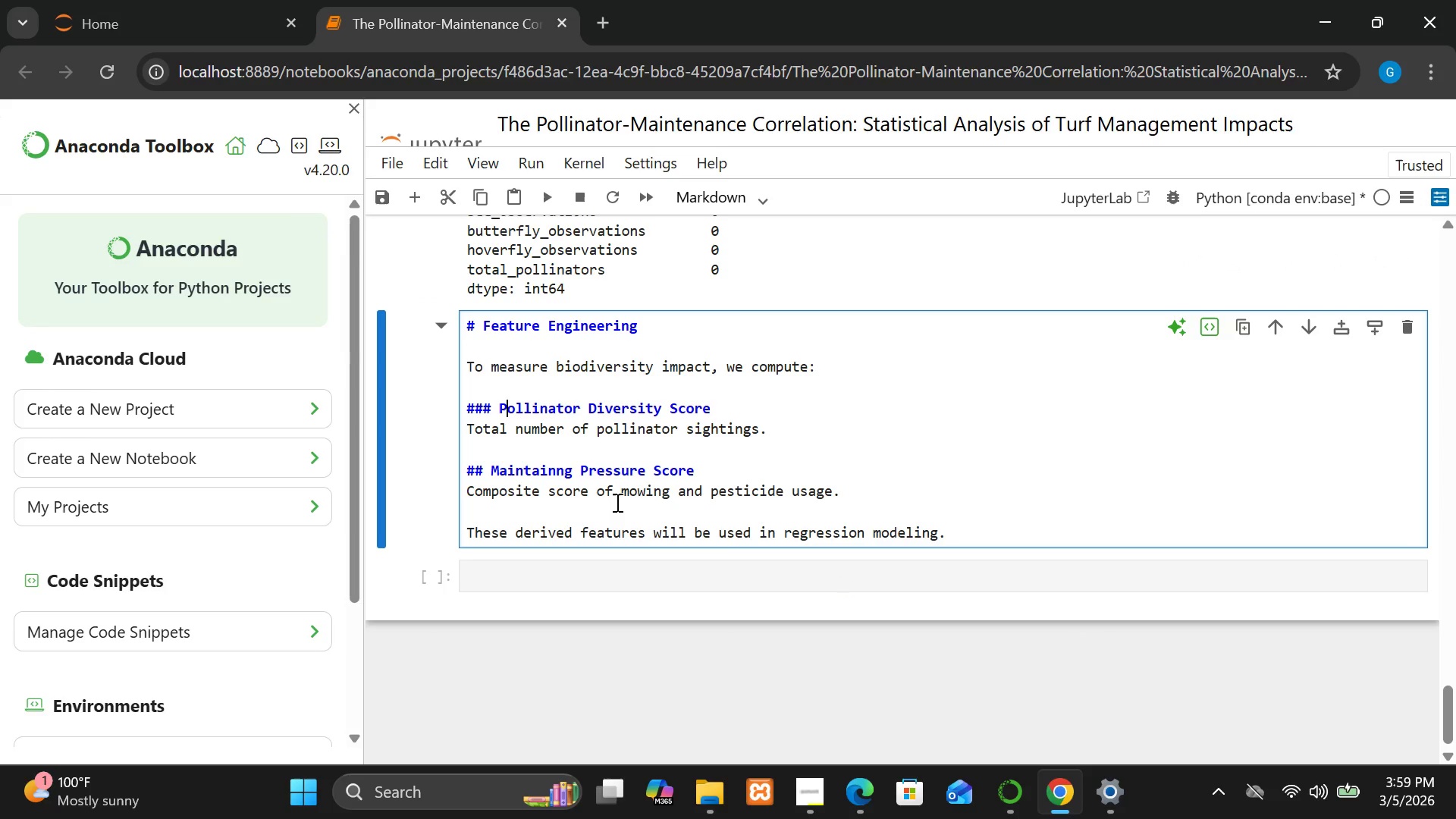 
key(Shift+ShiftRight)
 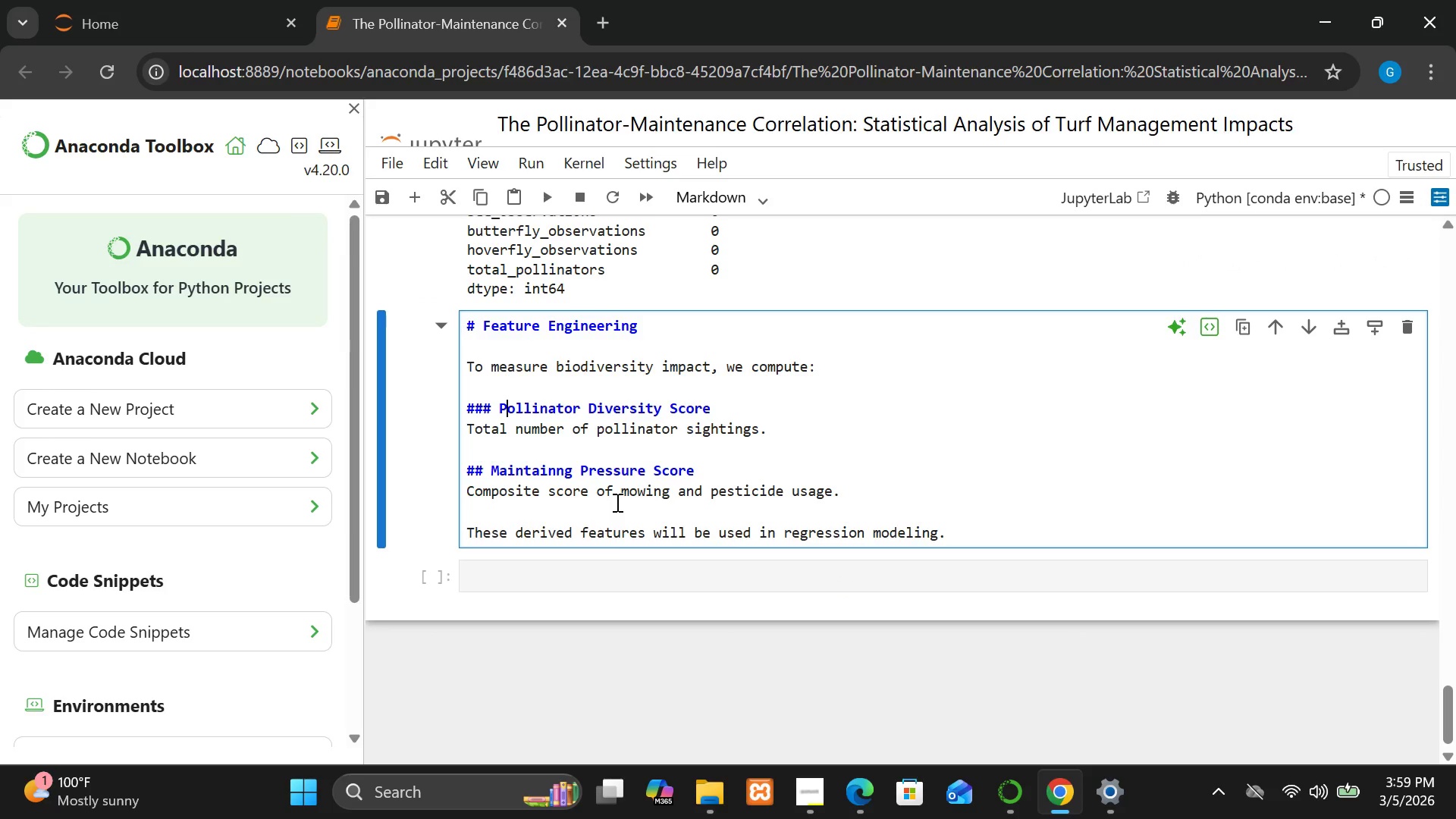 
key(Shift+Enter)
 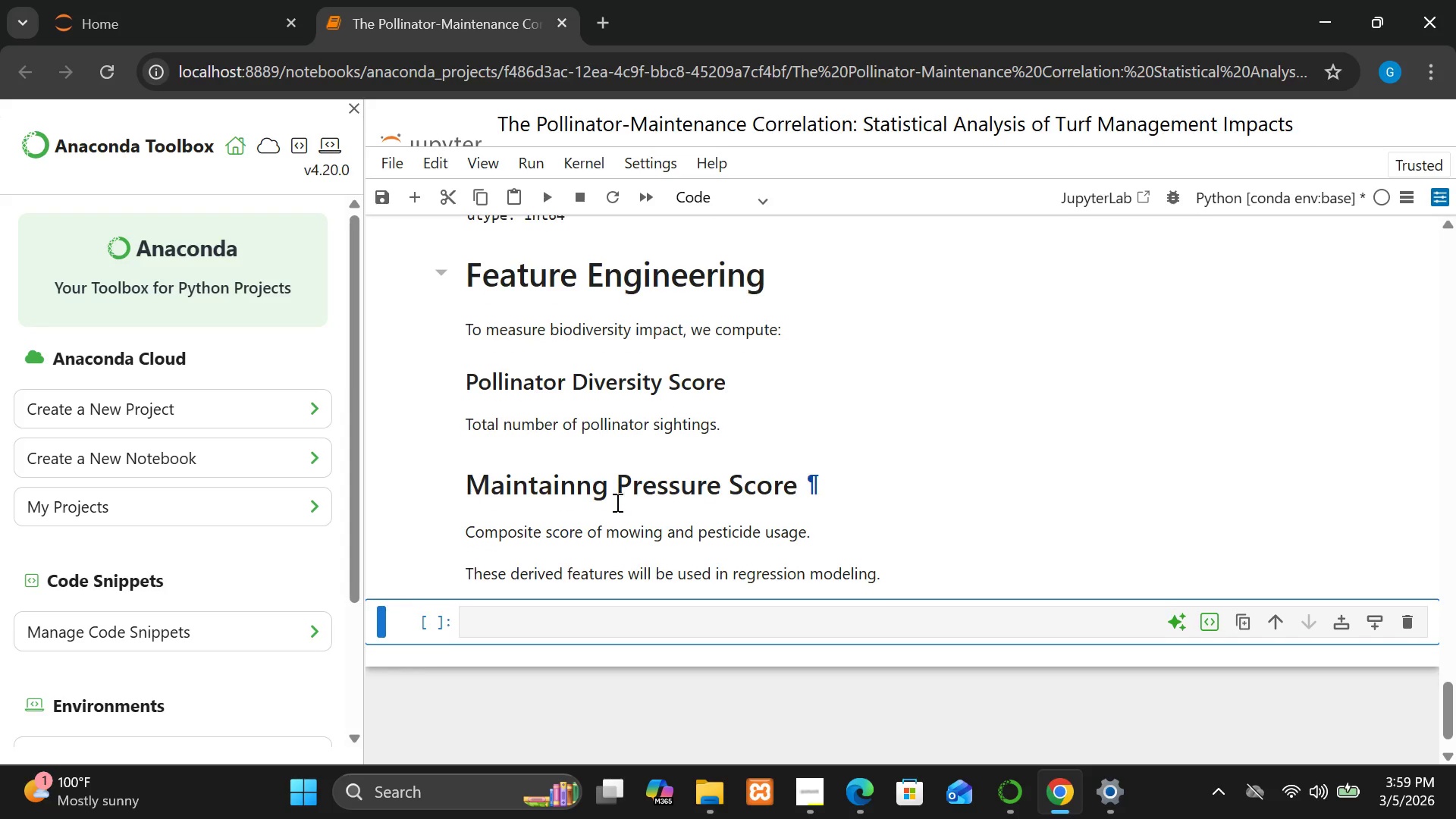 
left_click([596, 625])
 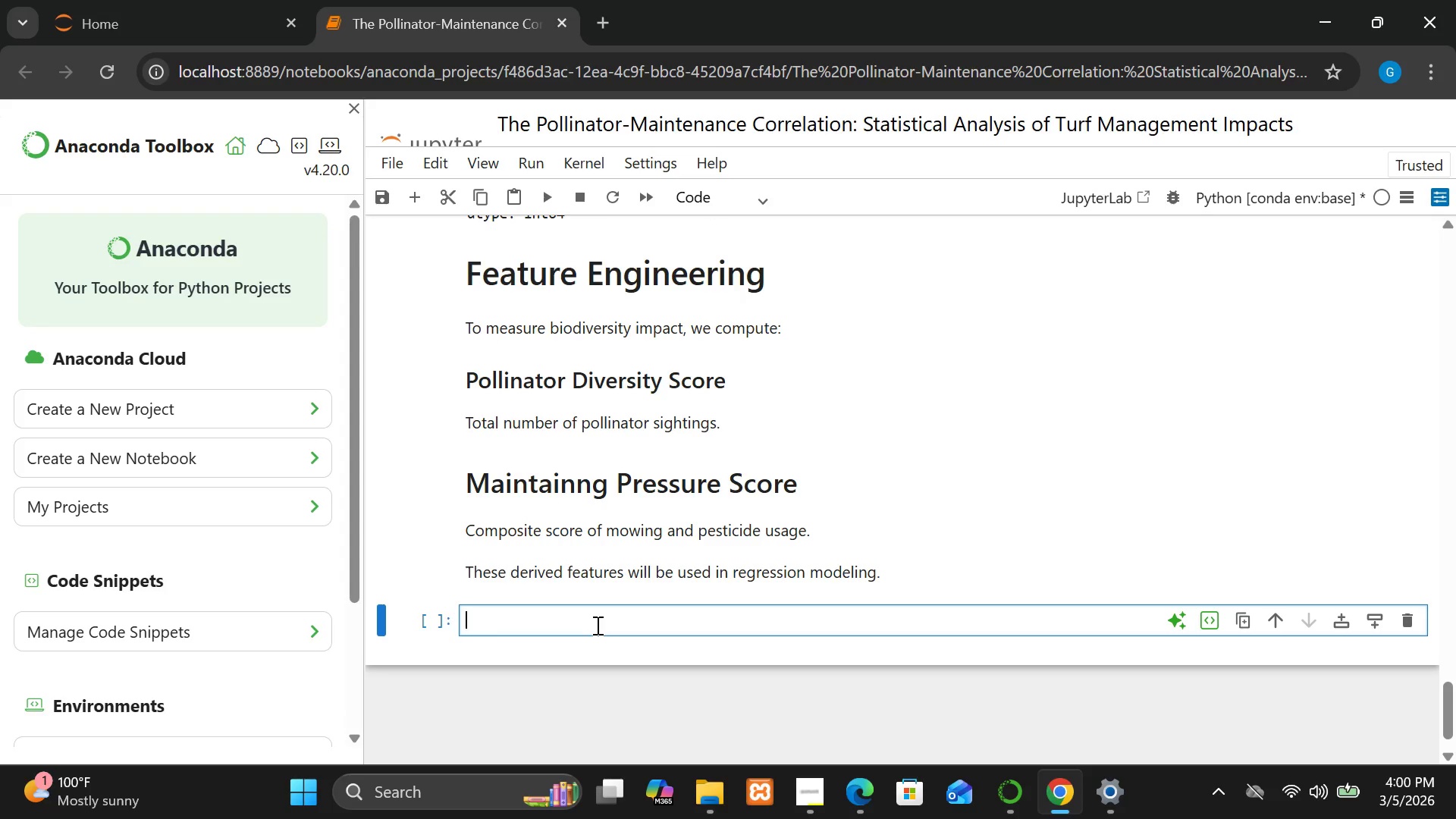 
wait(6.89)
 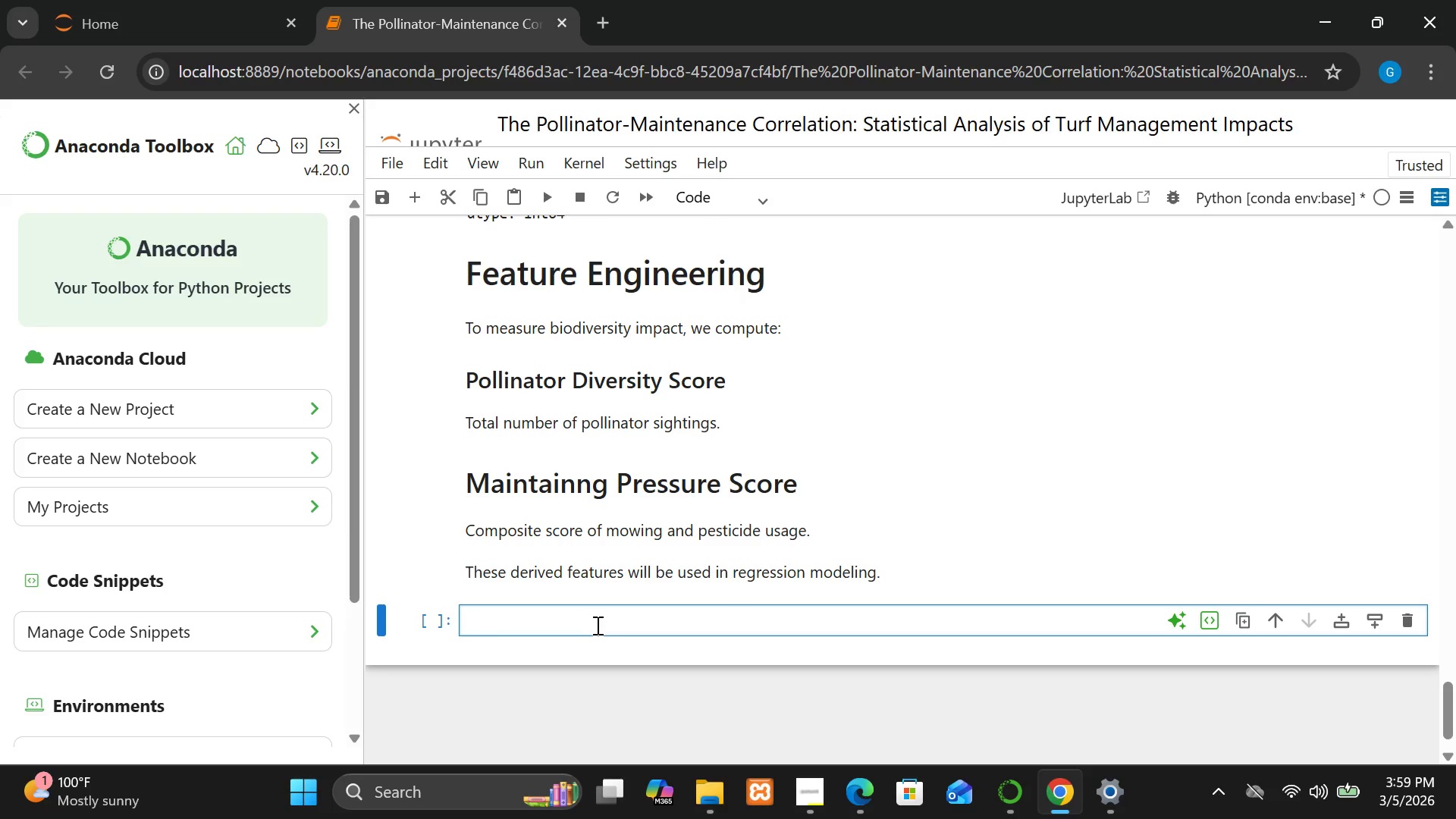 
type(df["maintenance_pressure"] = ()
 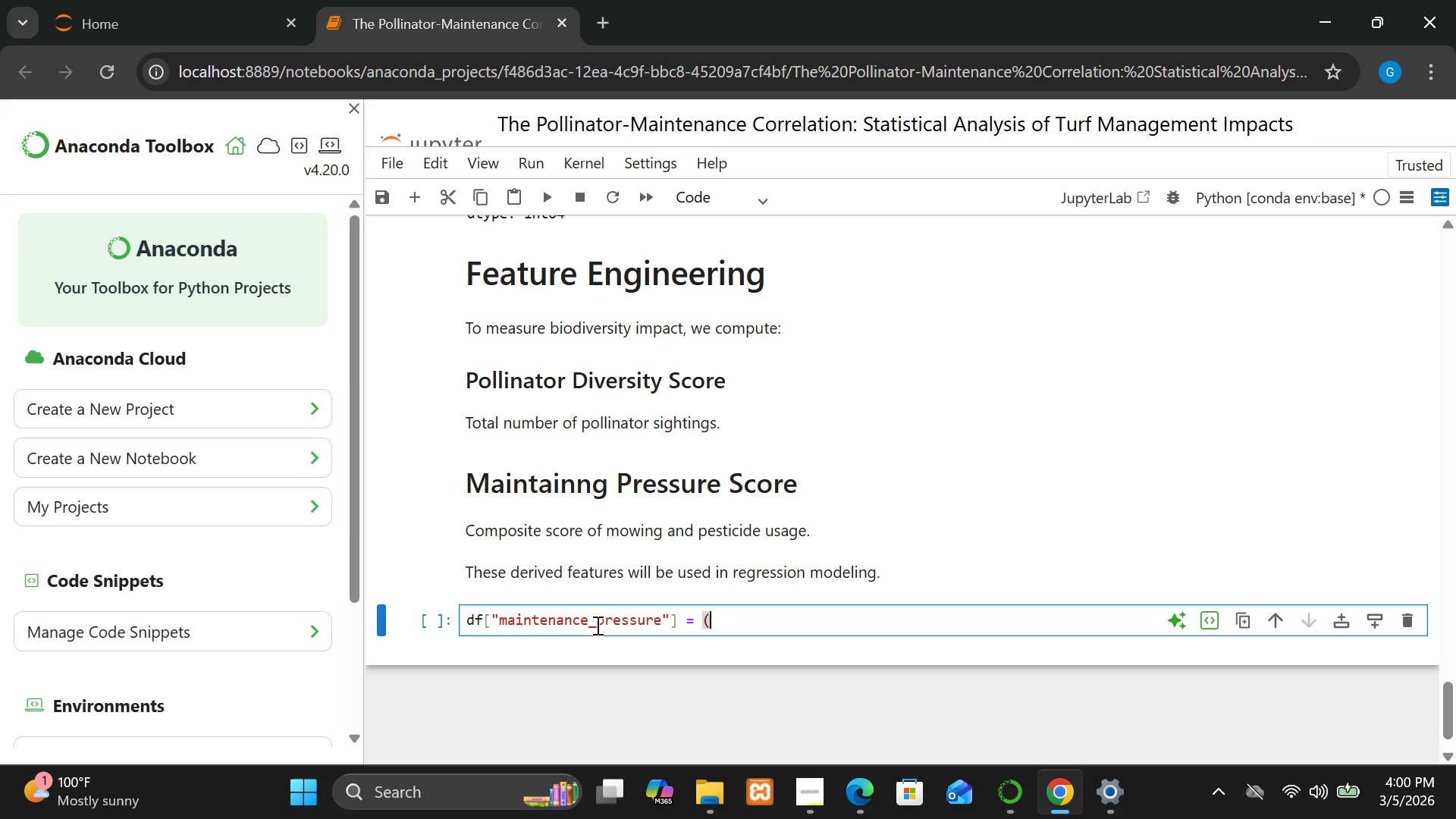 
key(Enter)
 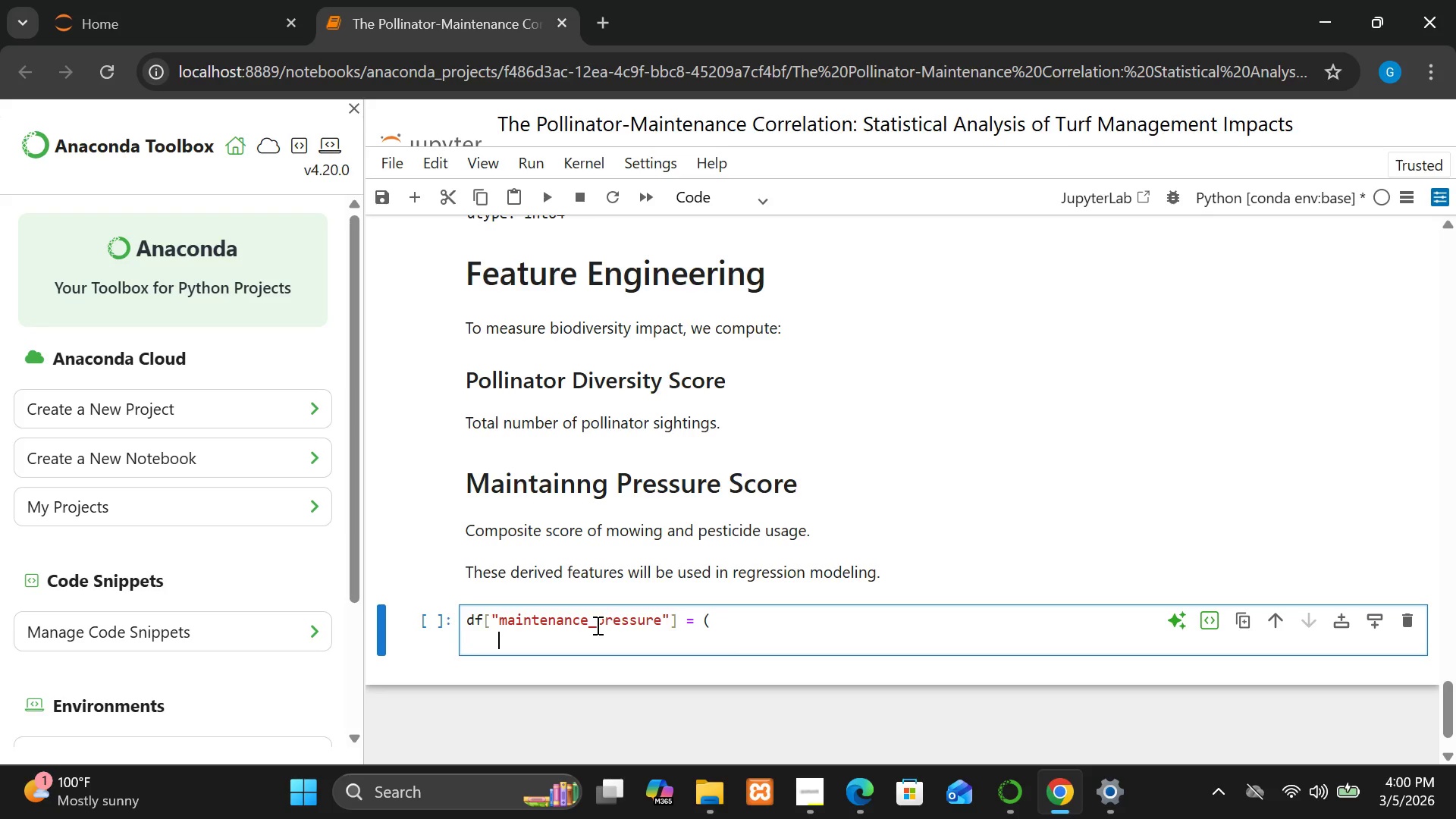 
type(df["mowing_frequency)
 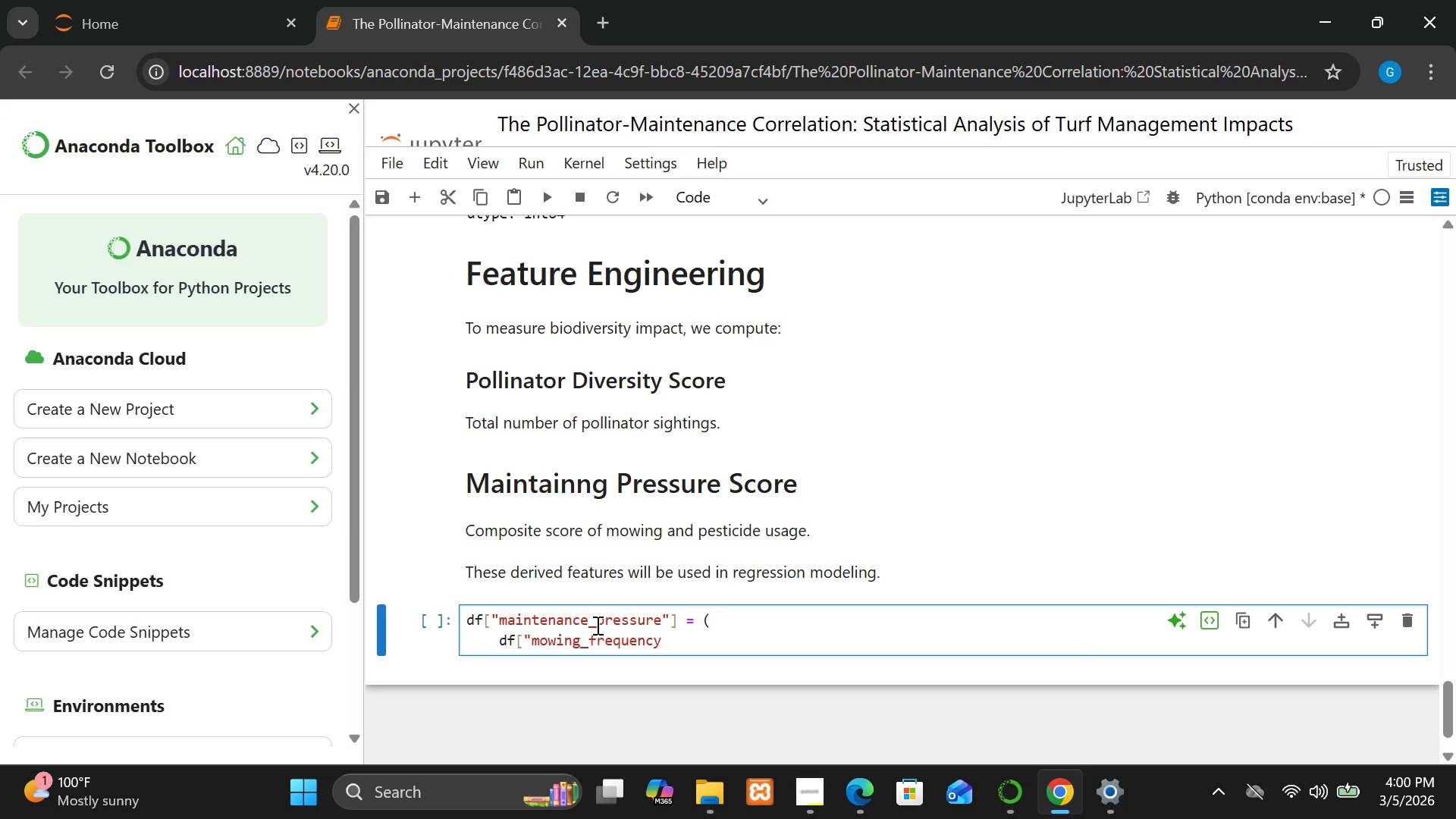 
type(_per_month"])
 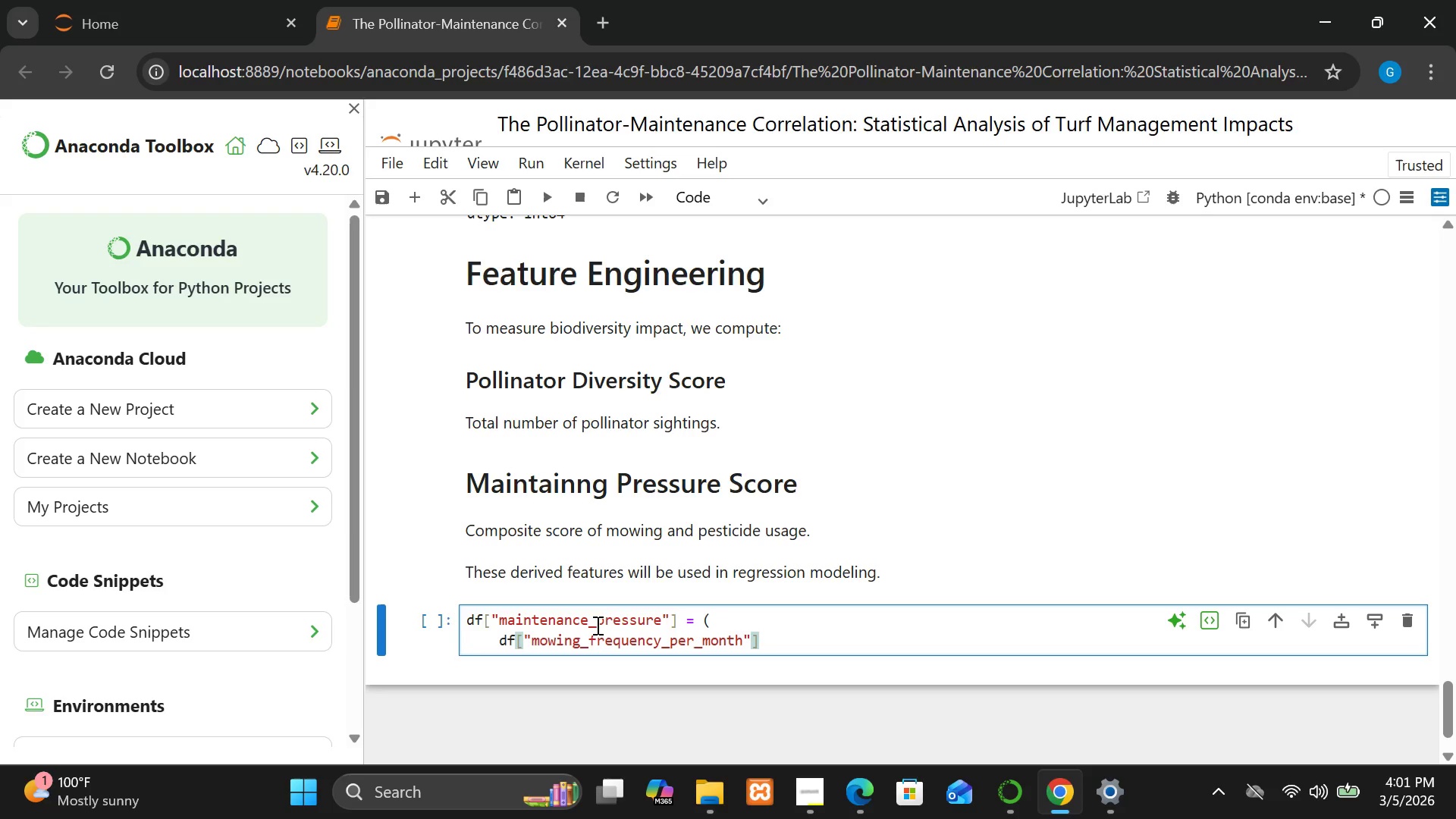 
key(Unknown)
 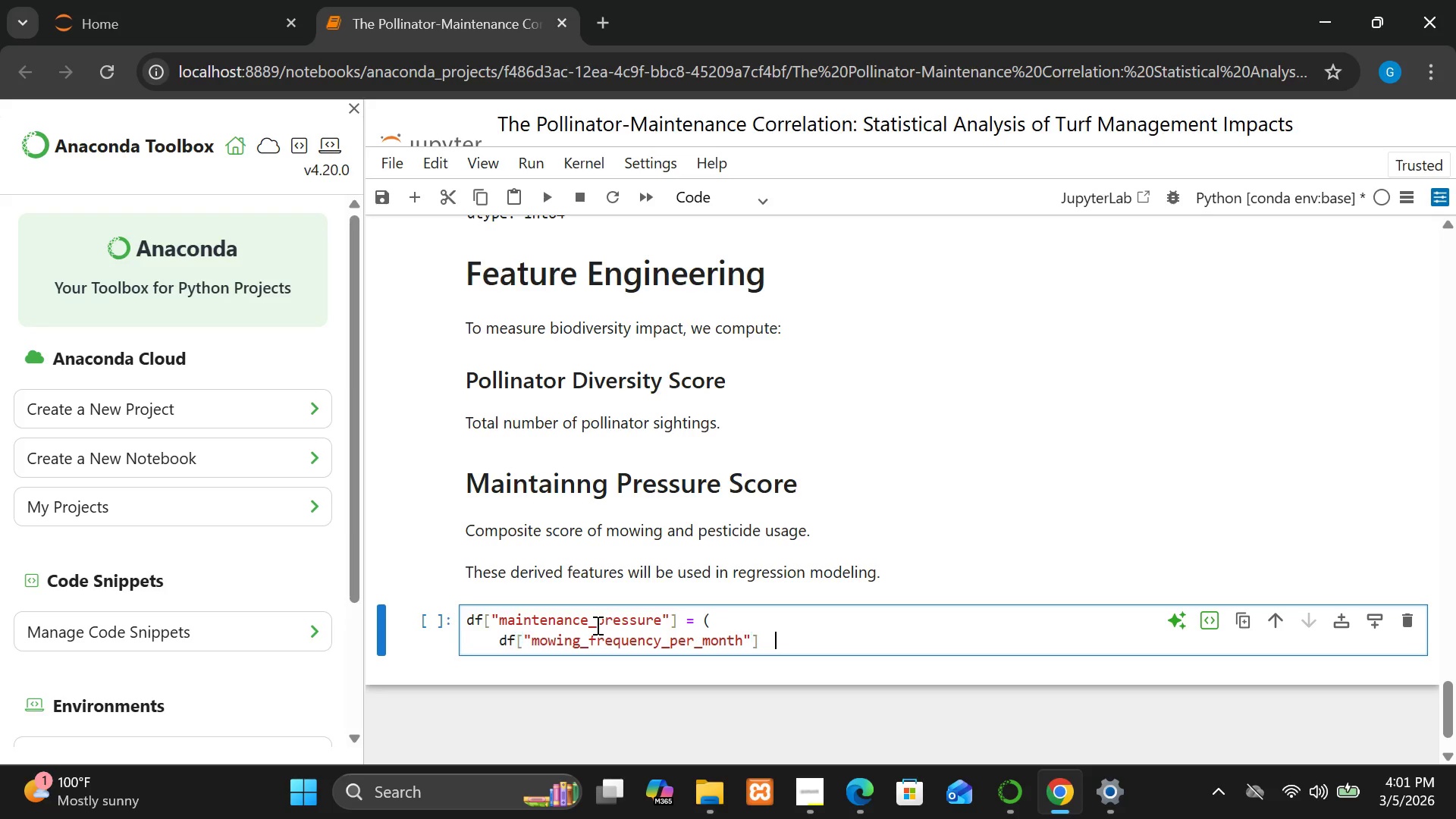 
key(Space)
 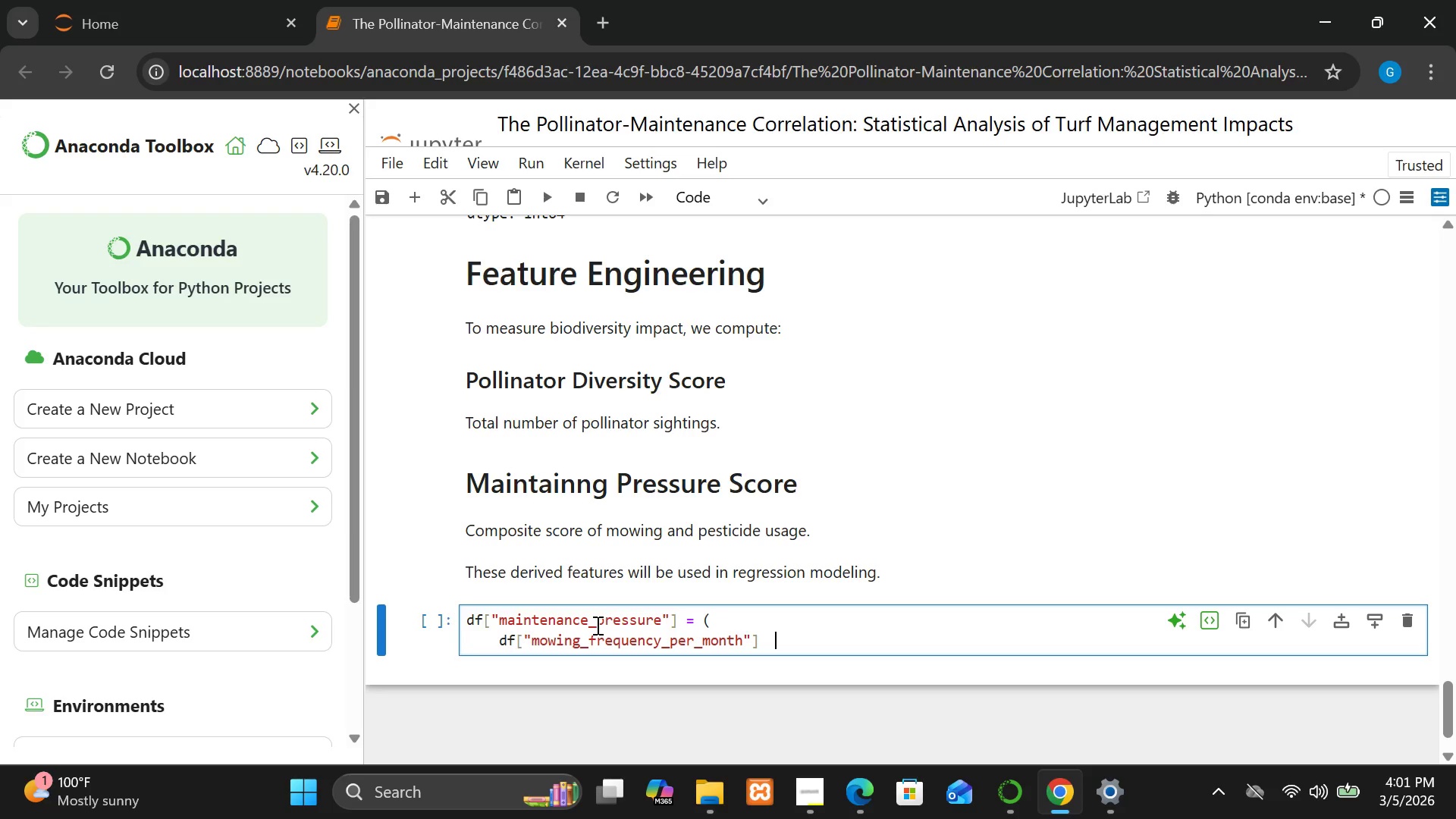 
key(Space)
 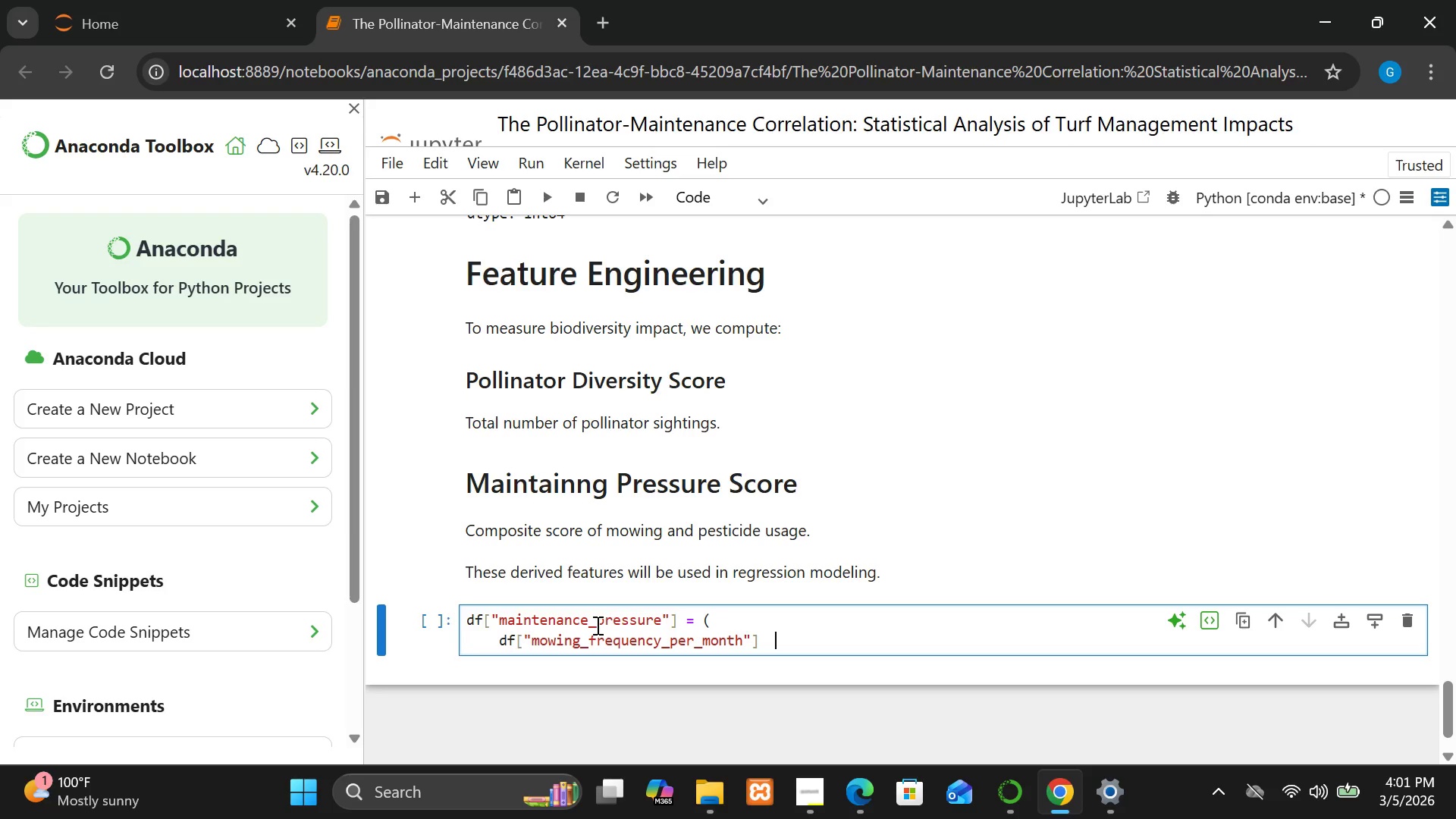 
key(Shift+Equal)
 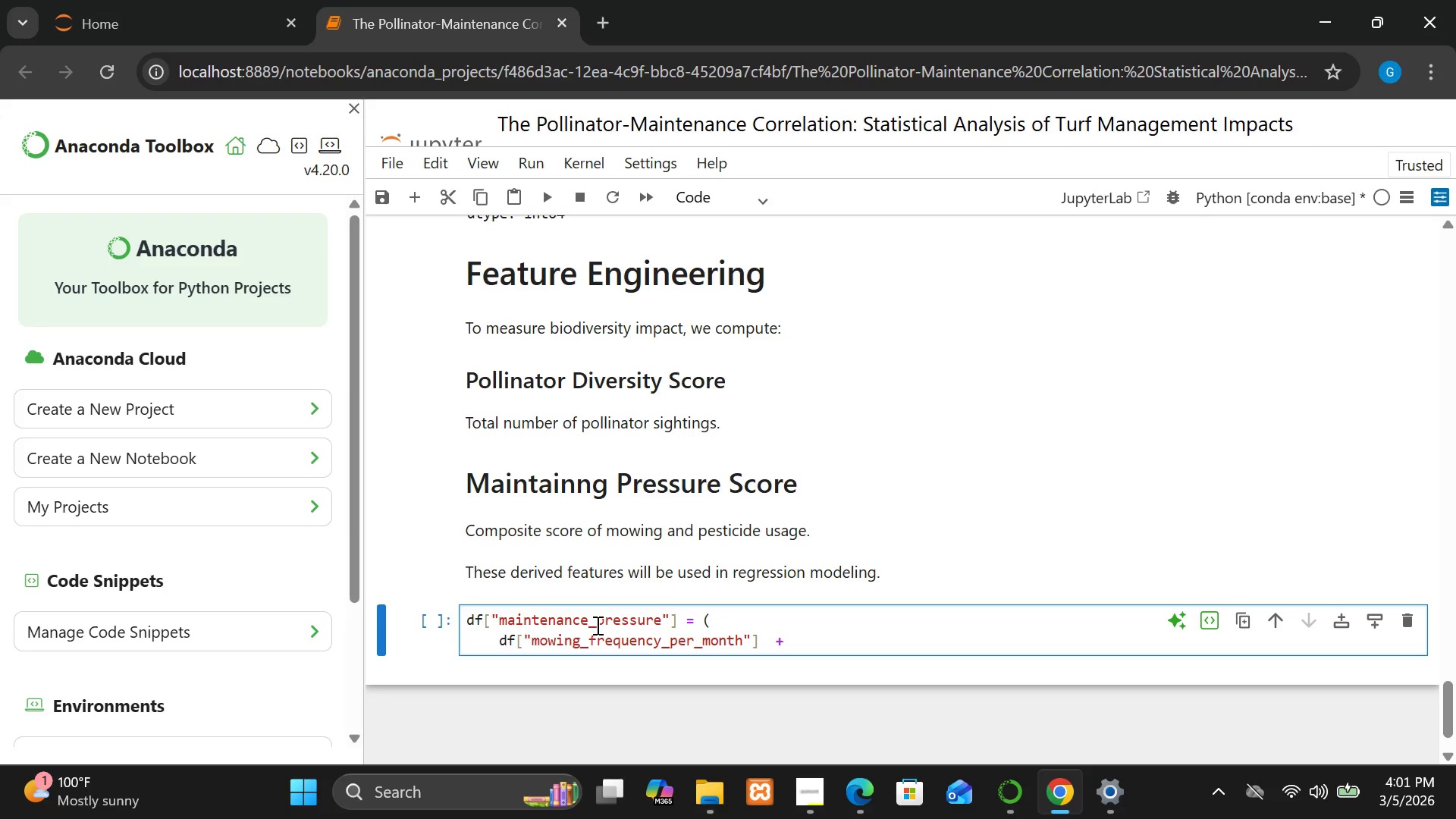 
key(Enter)
 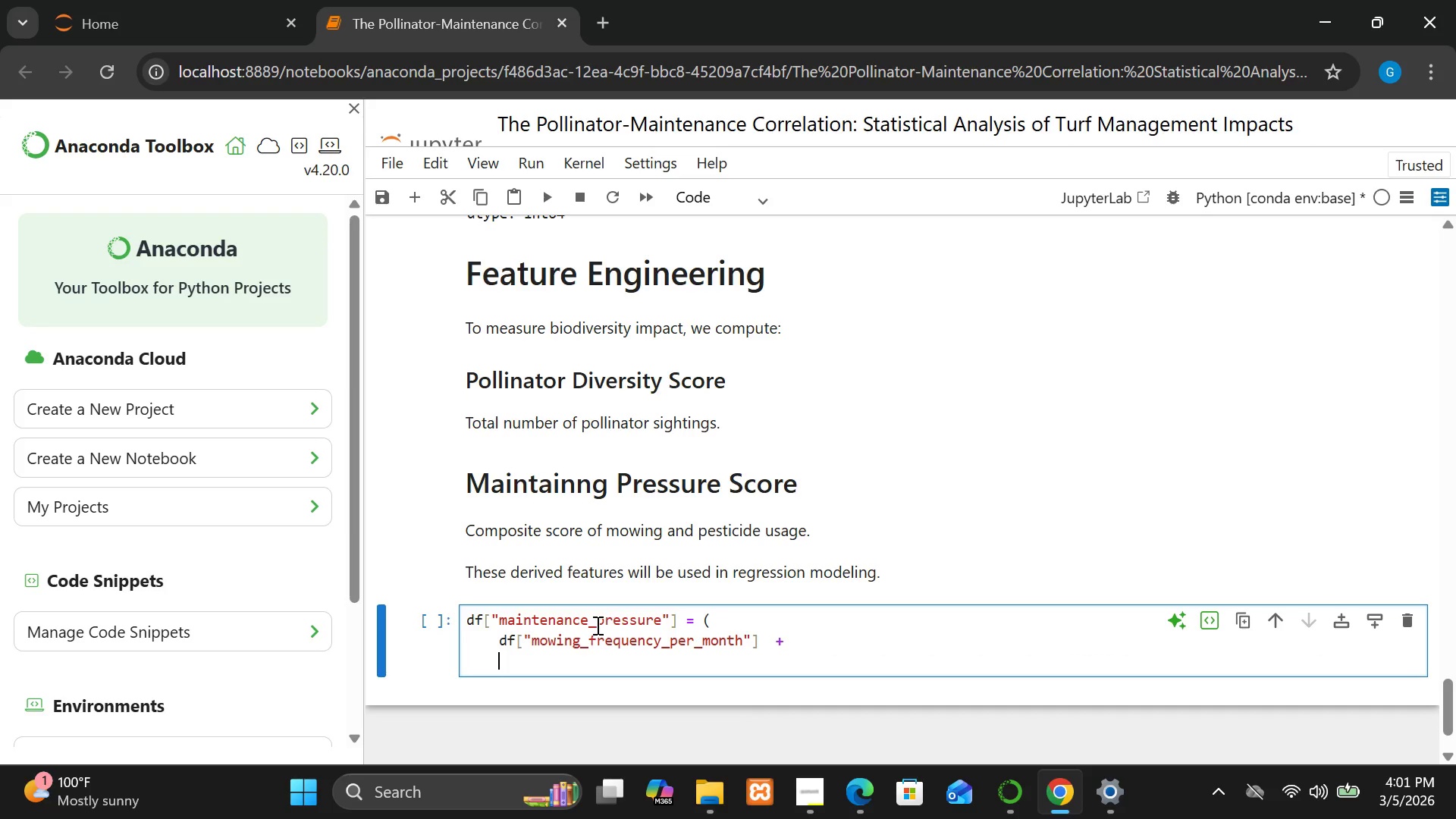 
type(df["pesticide_application_rate"])
 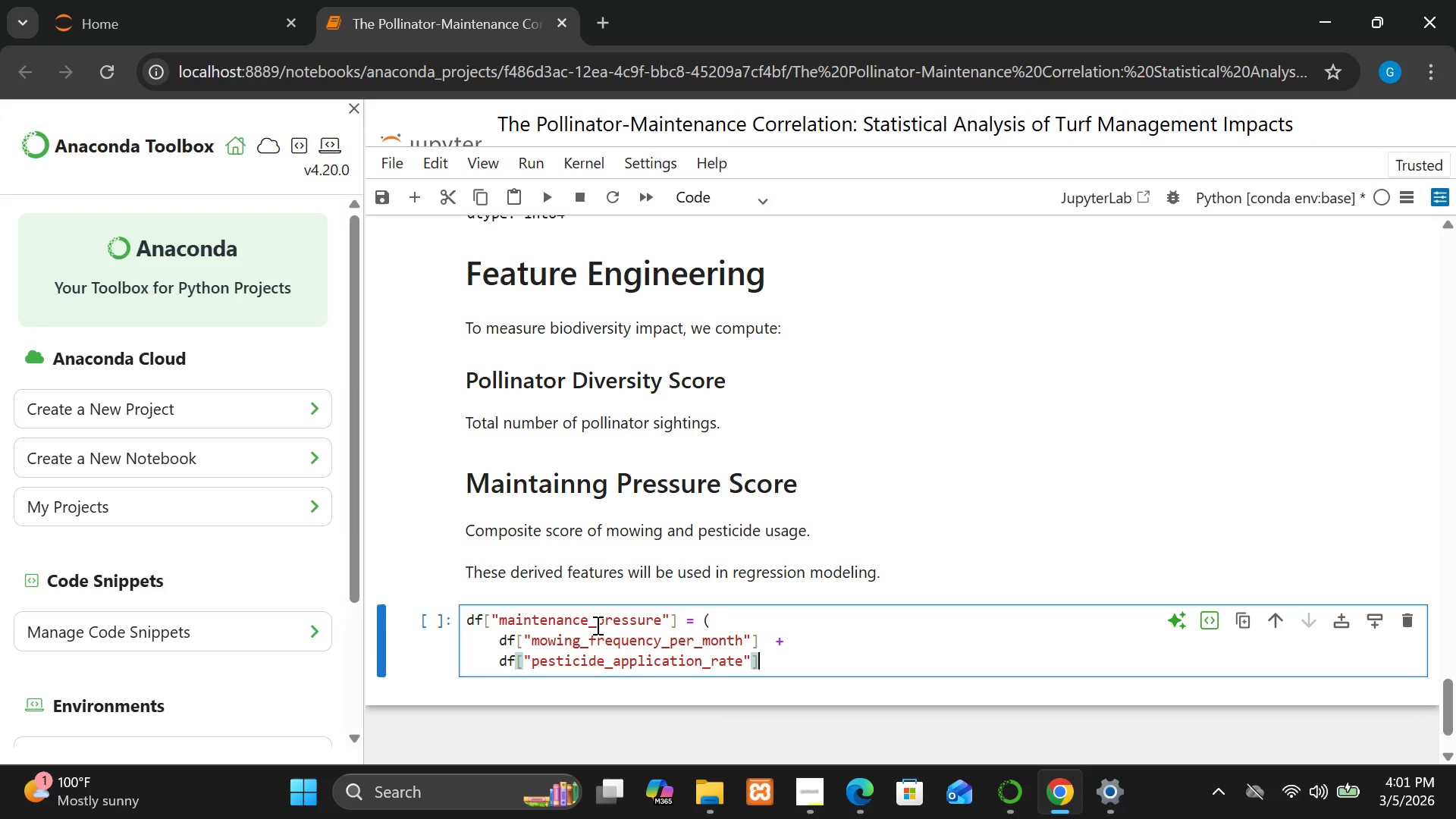 
key(Enter)
 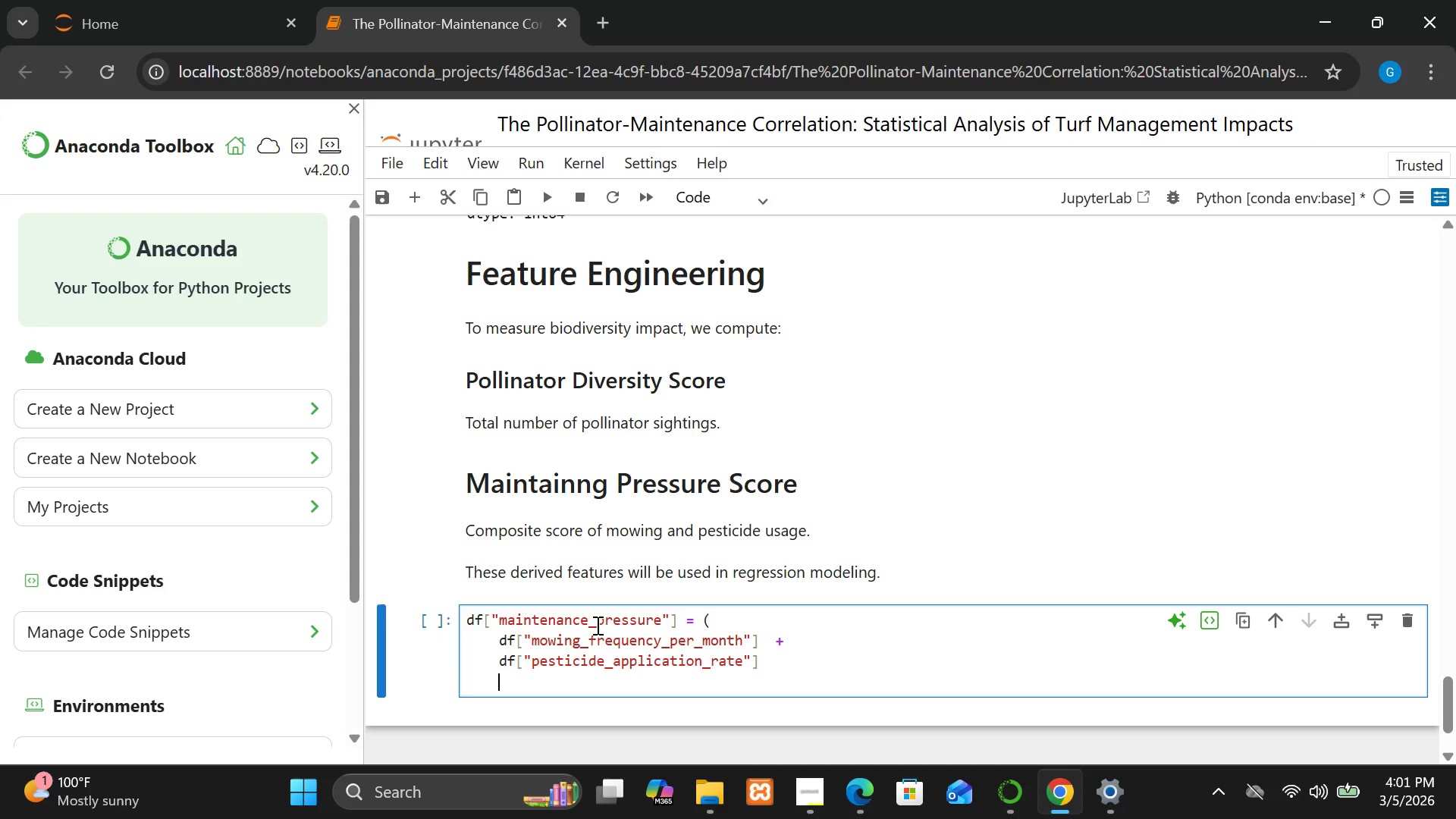 
key(Shift+0)
 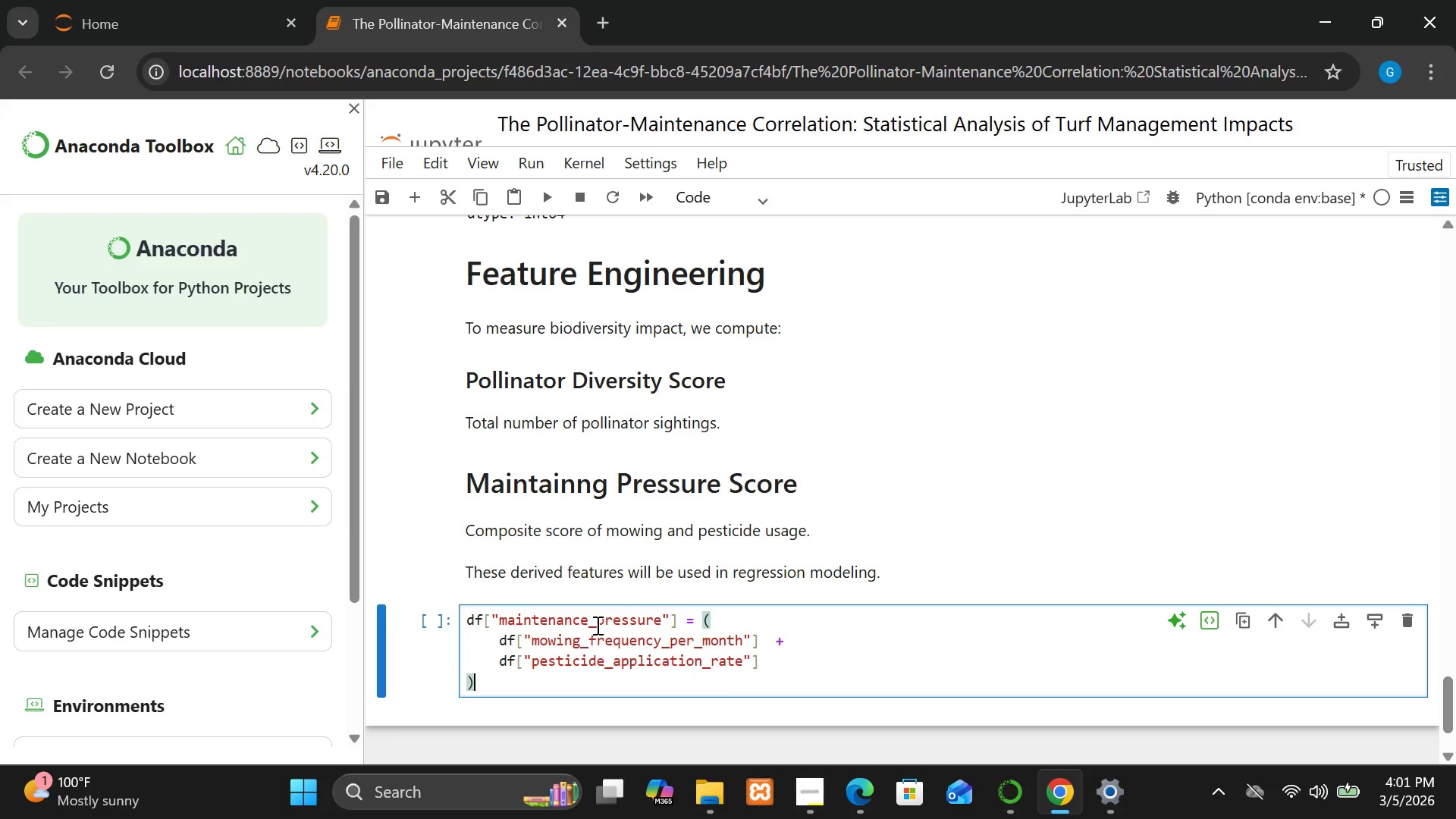 
key(Enter)
 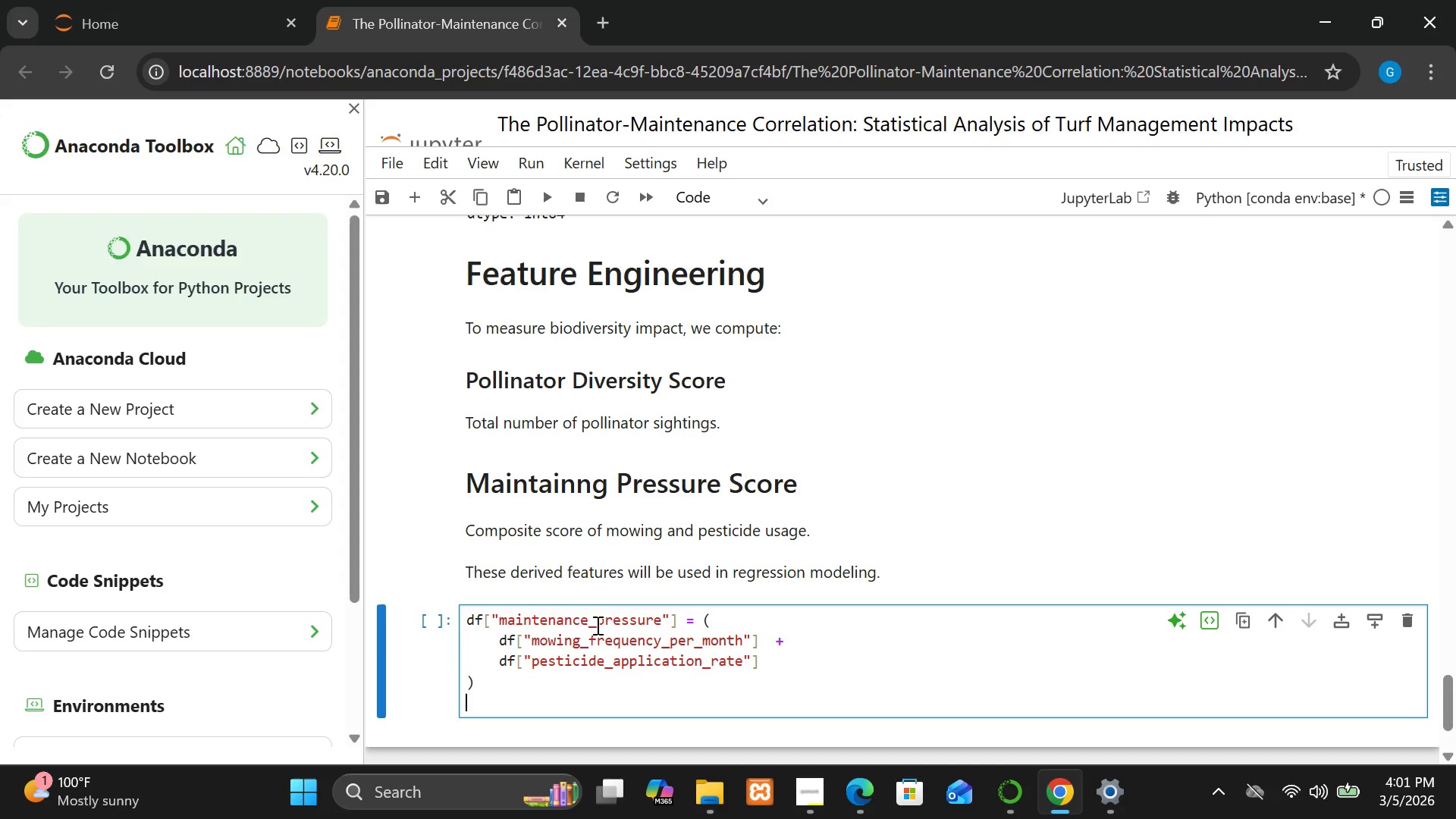 
key(Enter)
 